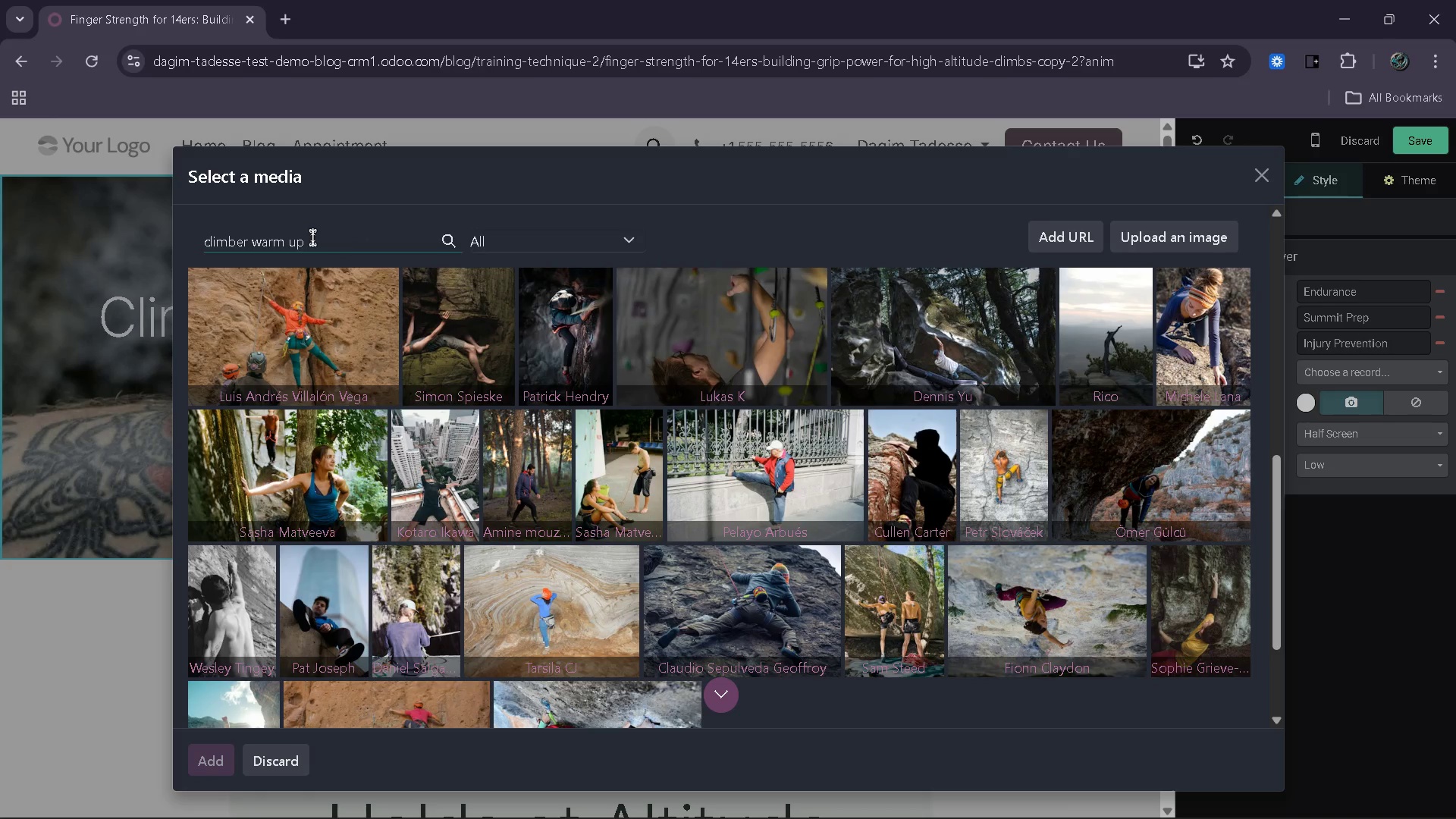 
left_click([312, 237])
 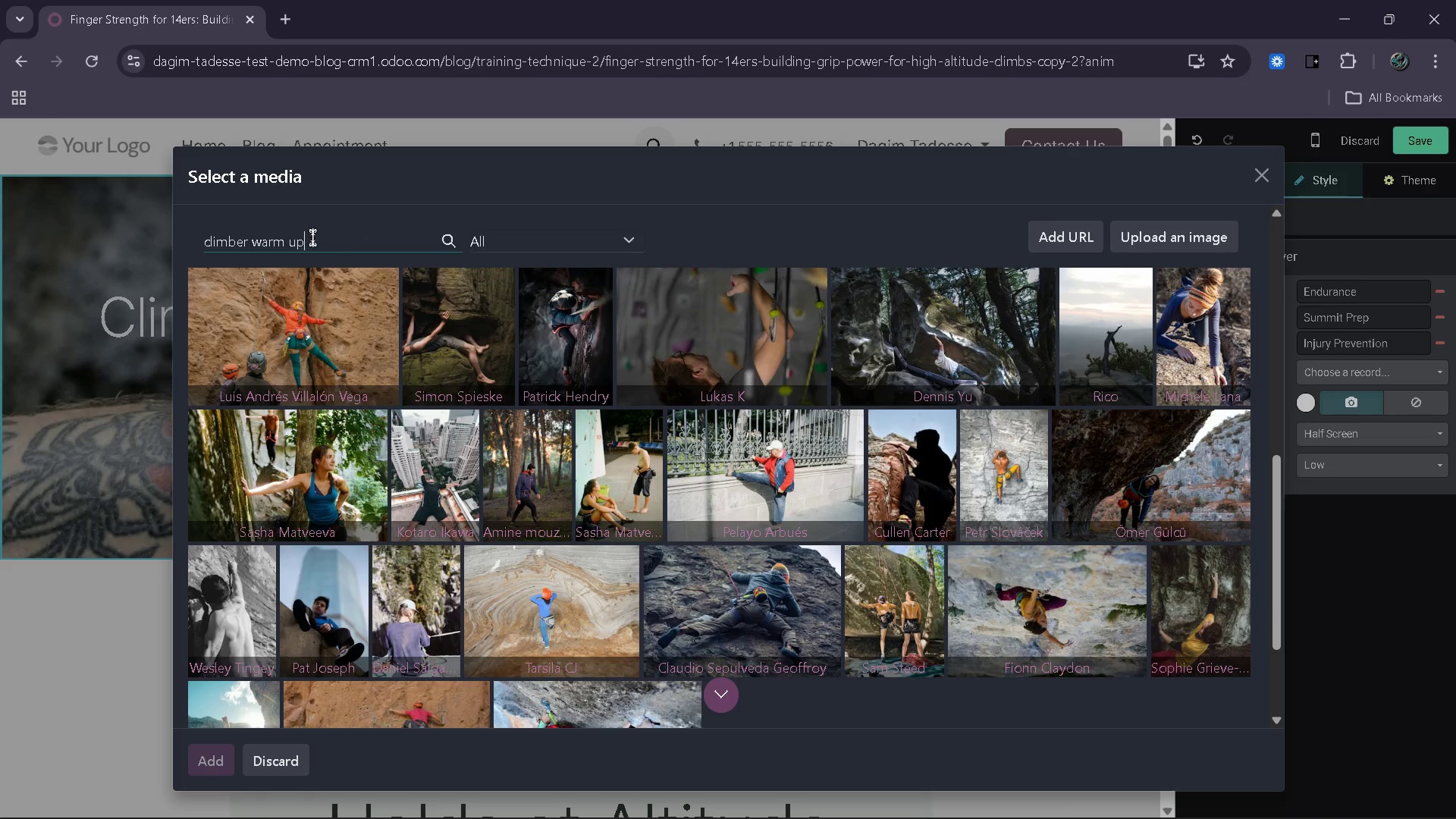 
type( be)
key(Backspace)
key(Backspace)
key(Backspace)
type( outdou)
key(Backspace)
type(or)
 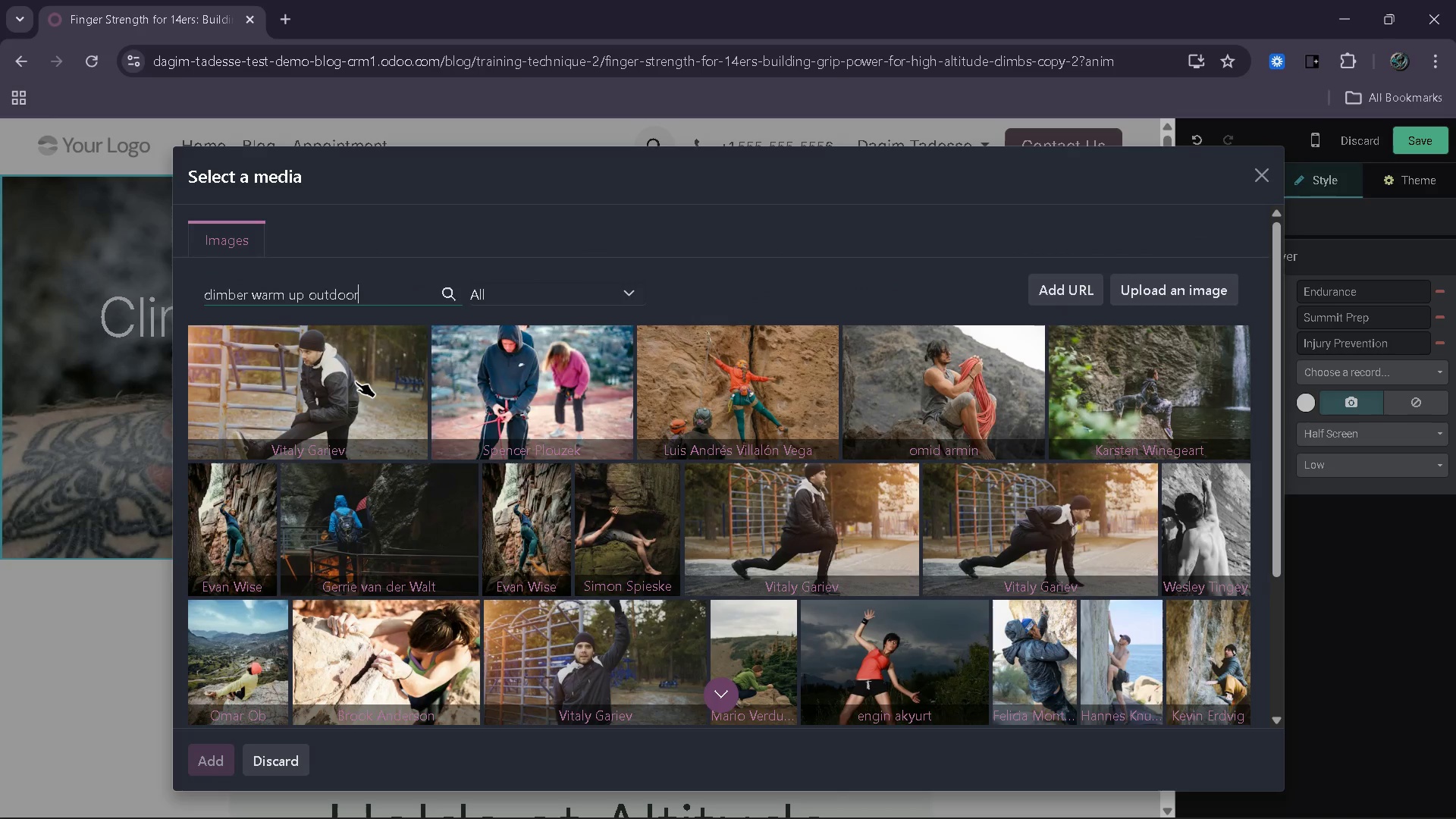 
wait(31.98)
 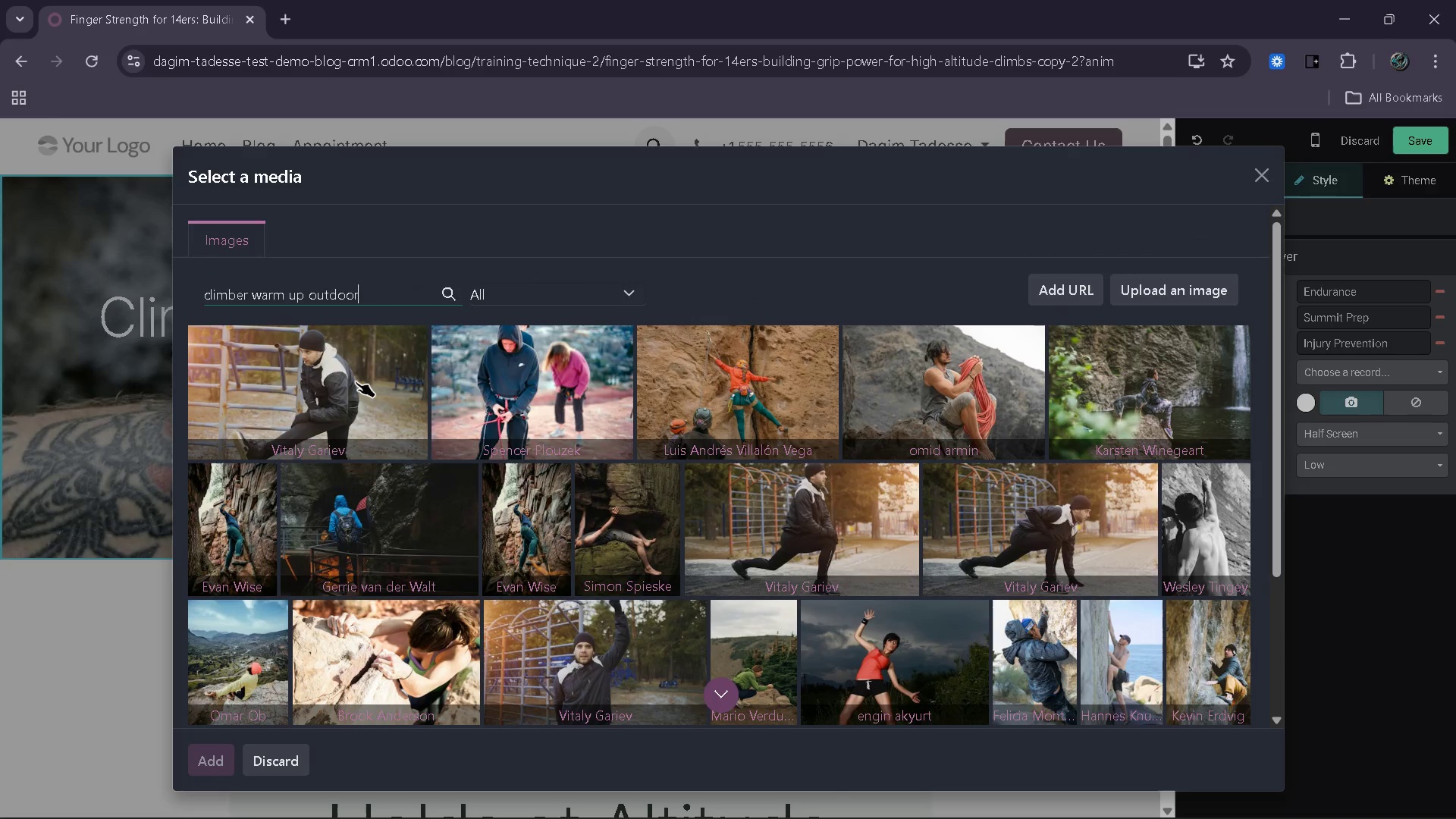 
key(Backspace)
 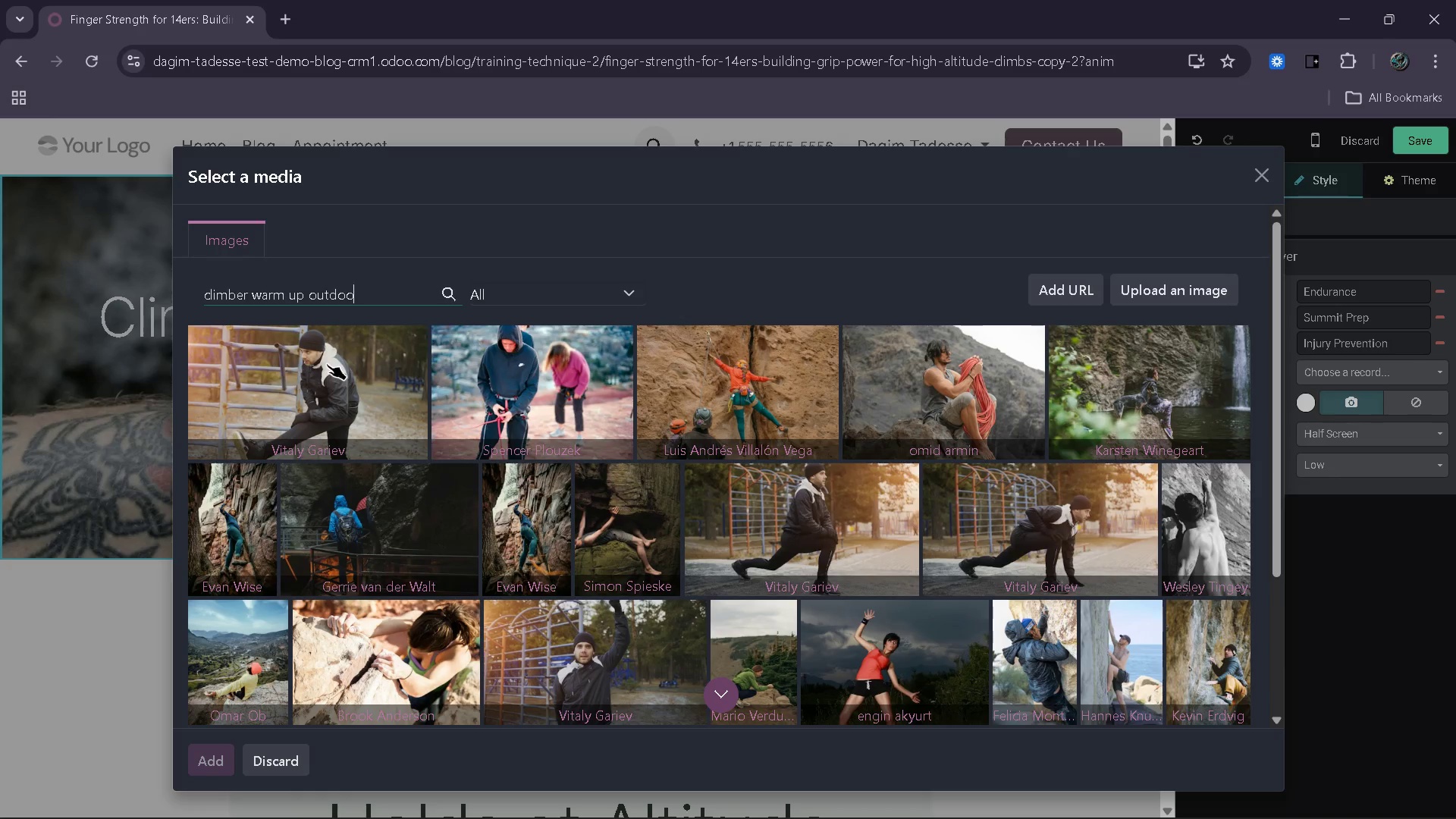 
key(Backspace)
 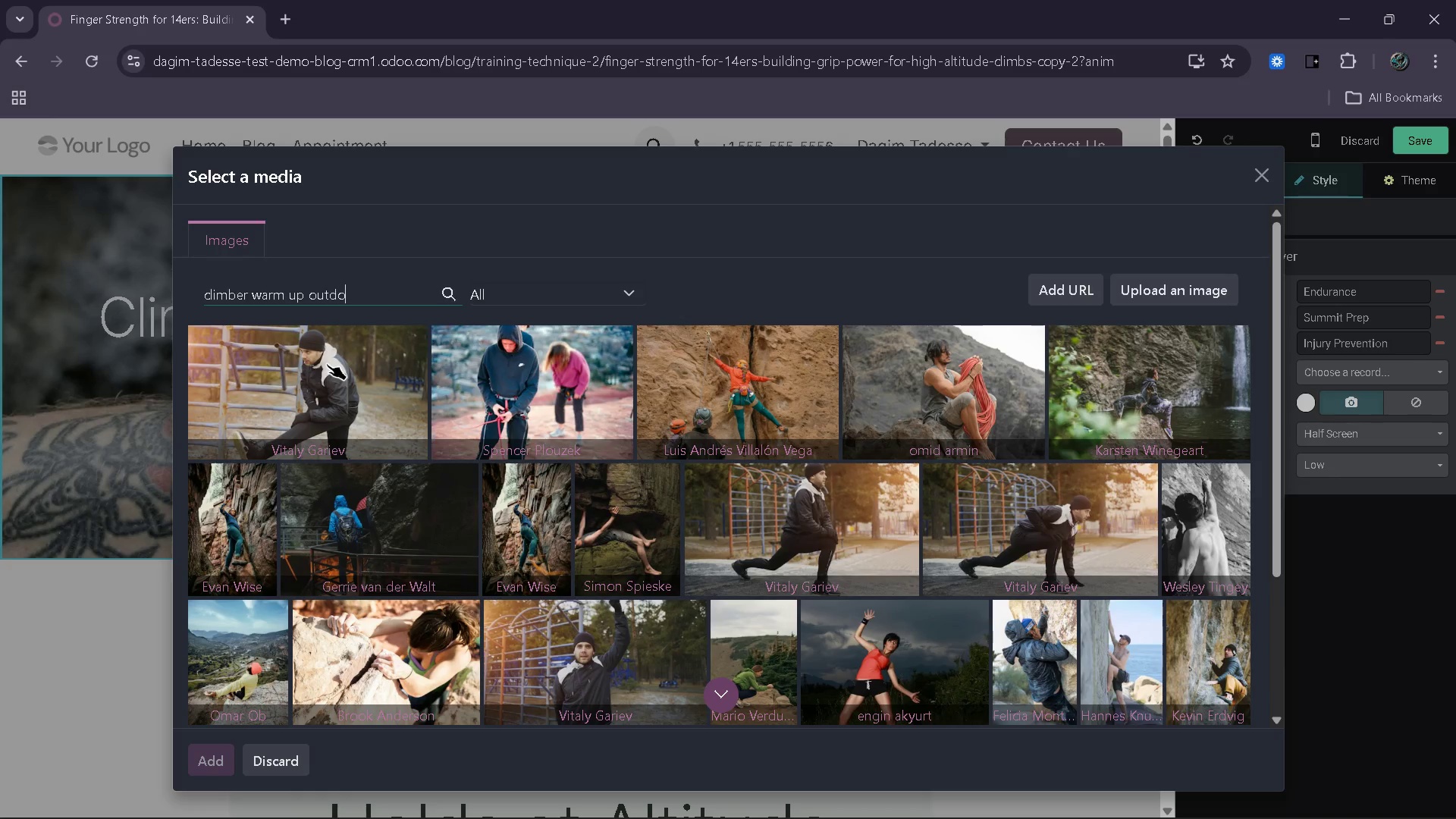 
key(Backspace)
 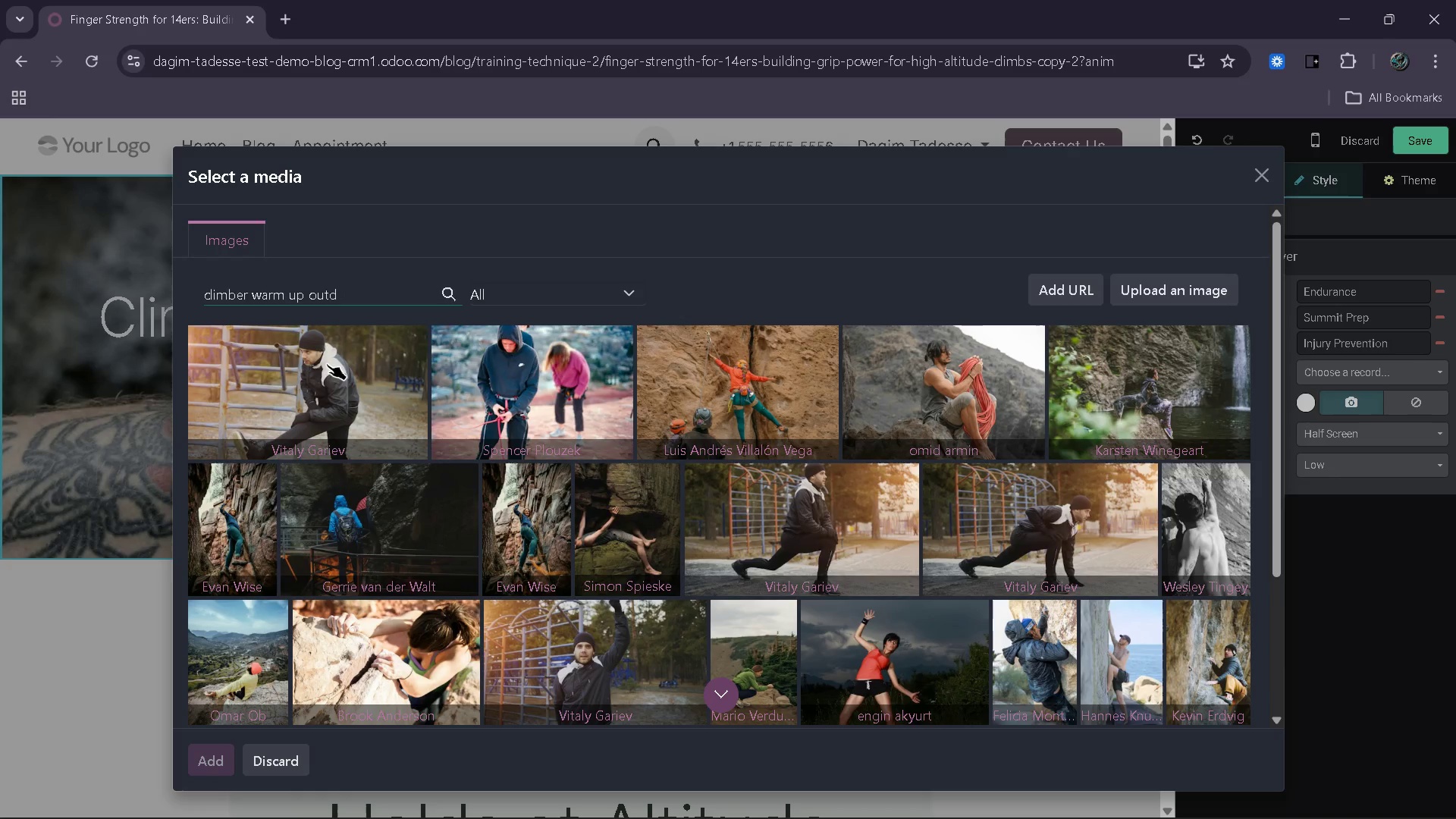 
key(Backspace)
 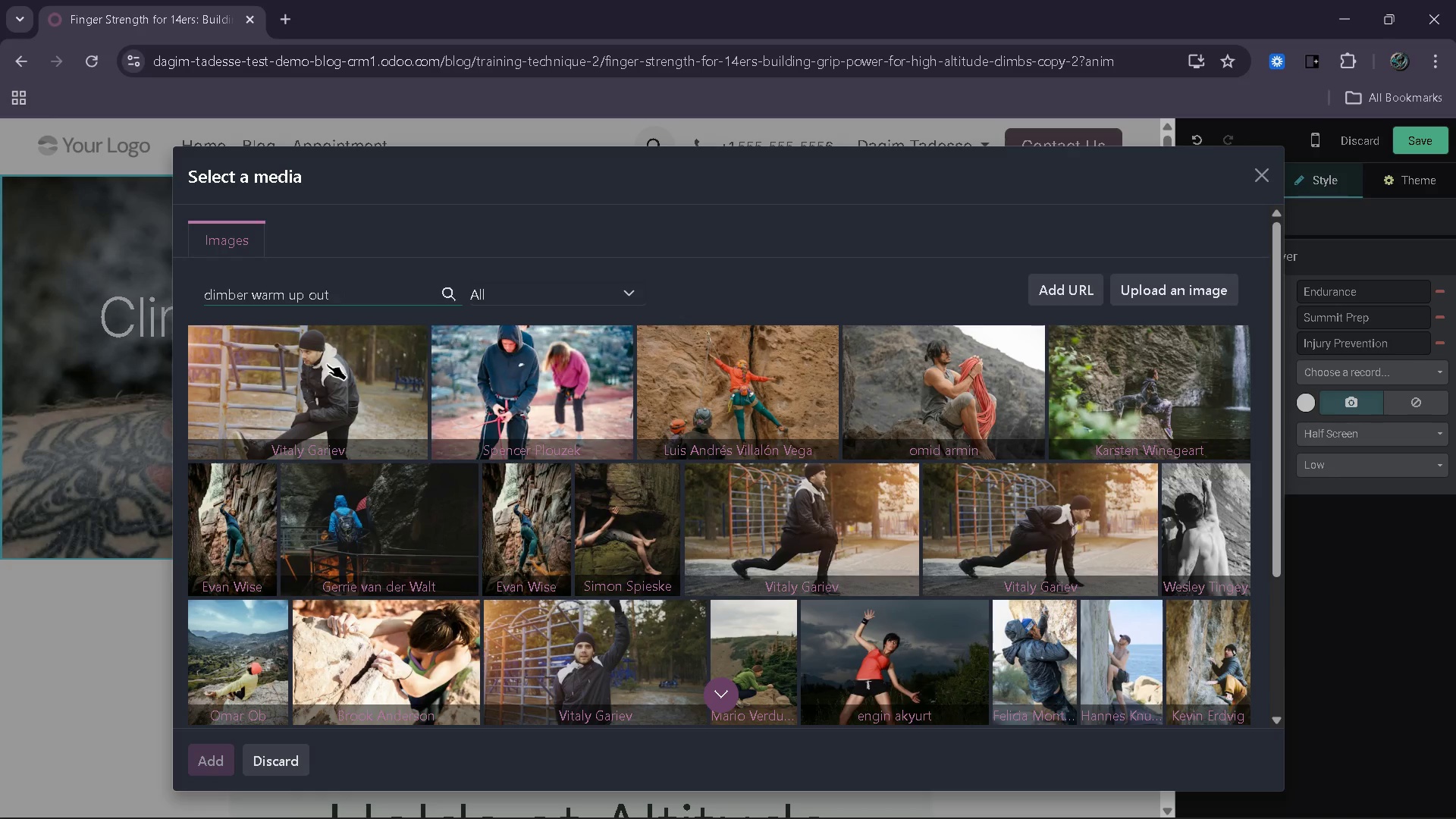 
key(Backspace)
 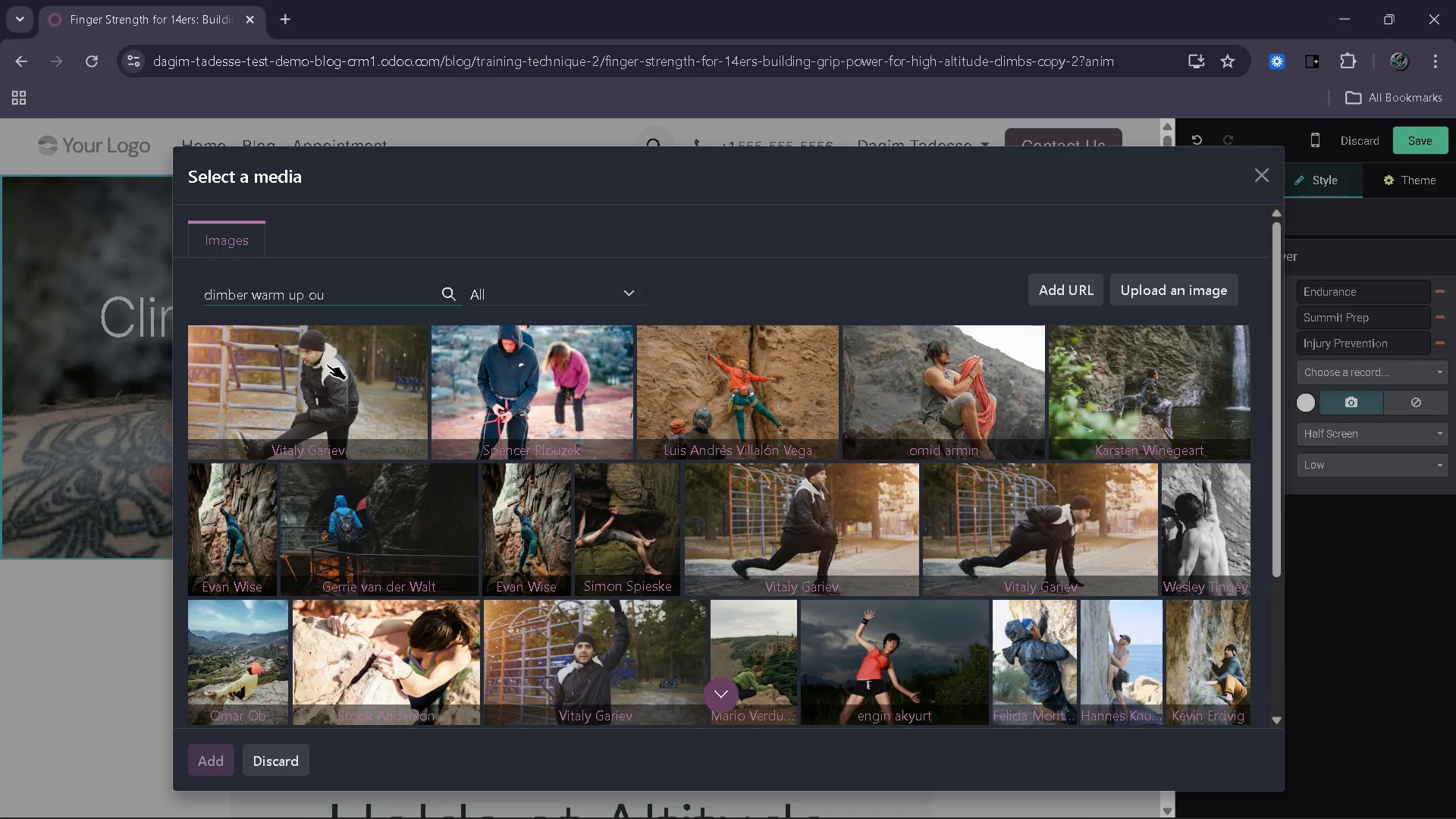 
key(Backspace)
 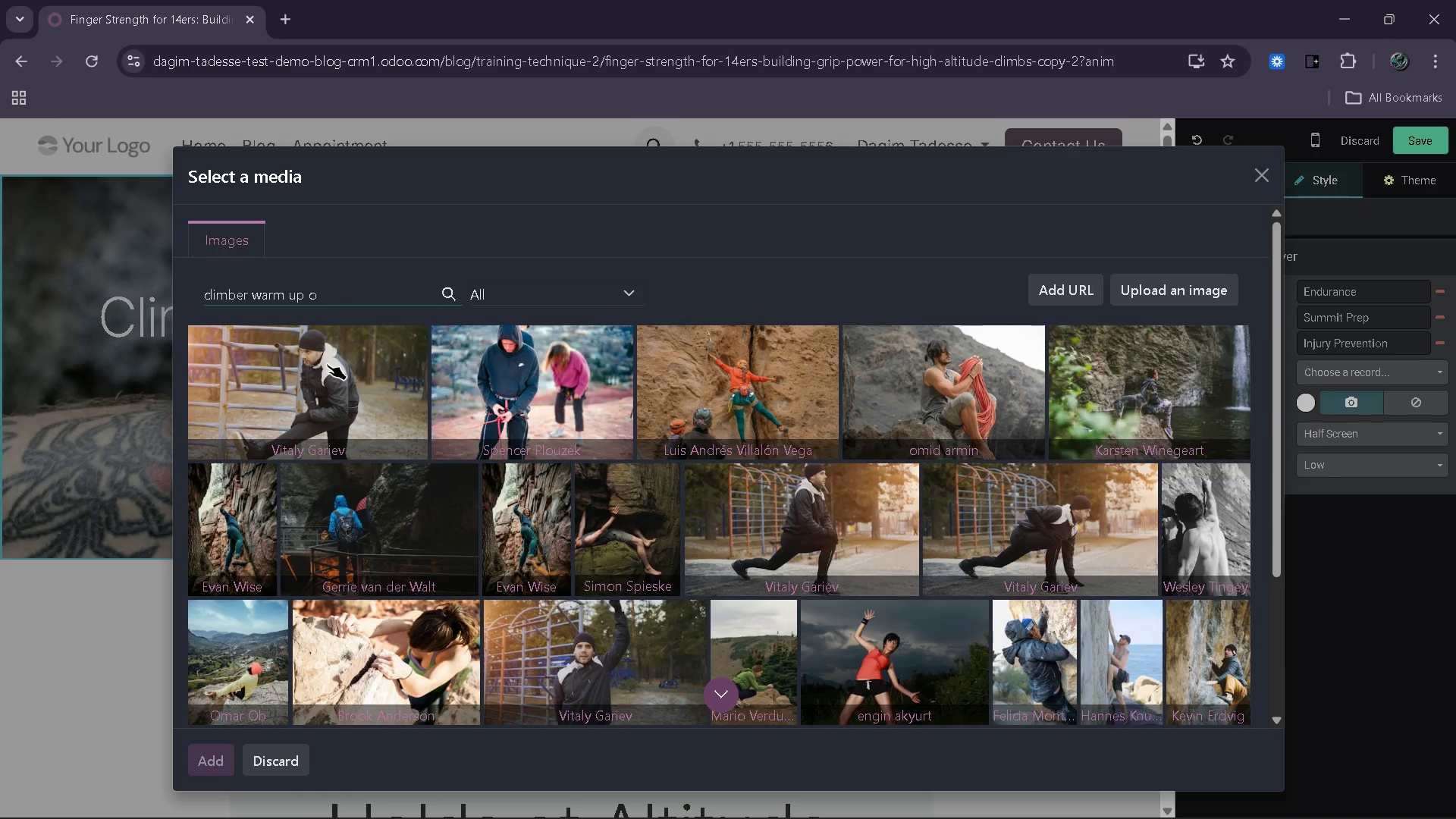 
key(Backspace)
 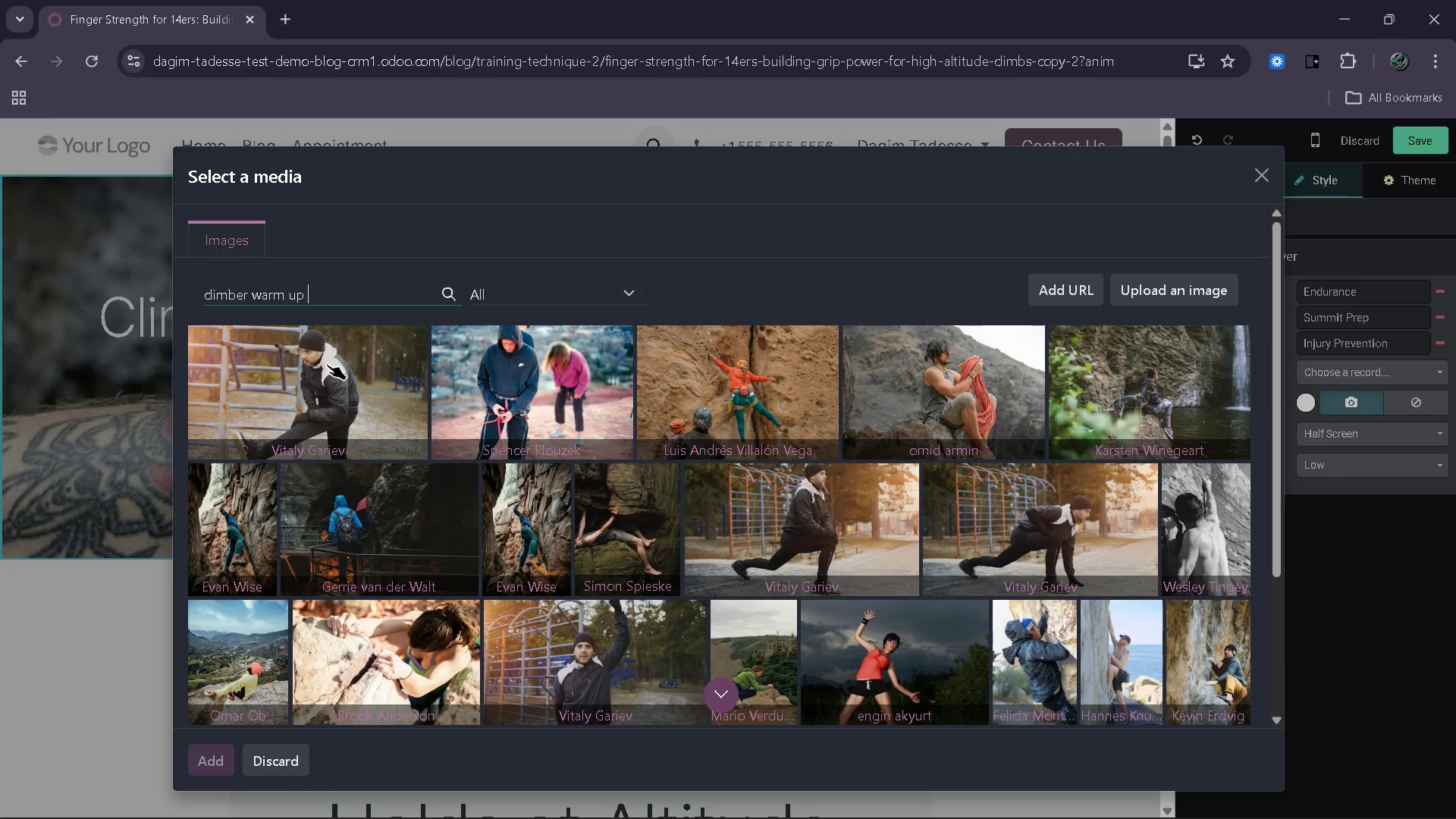 
key(Backspace)
 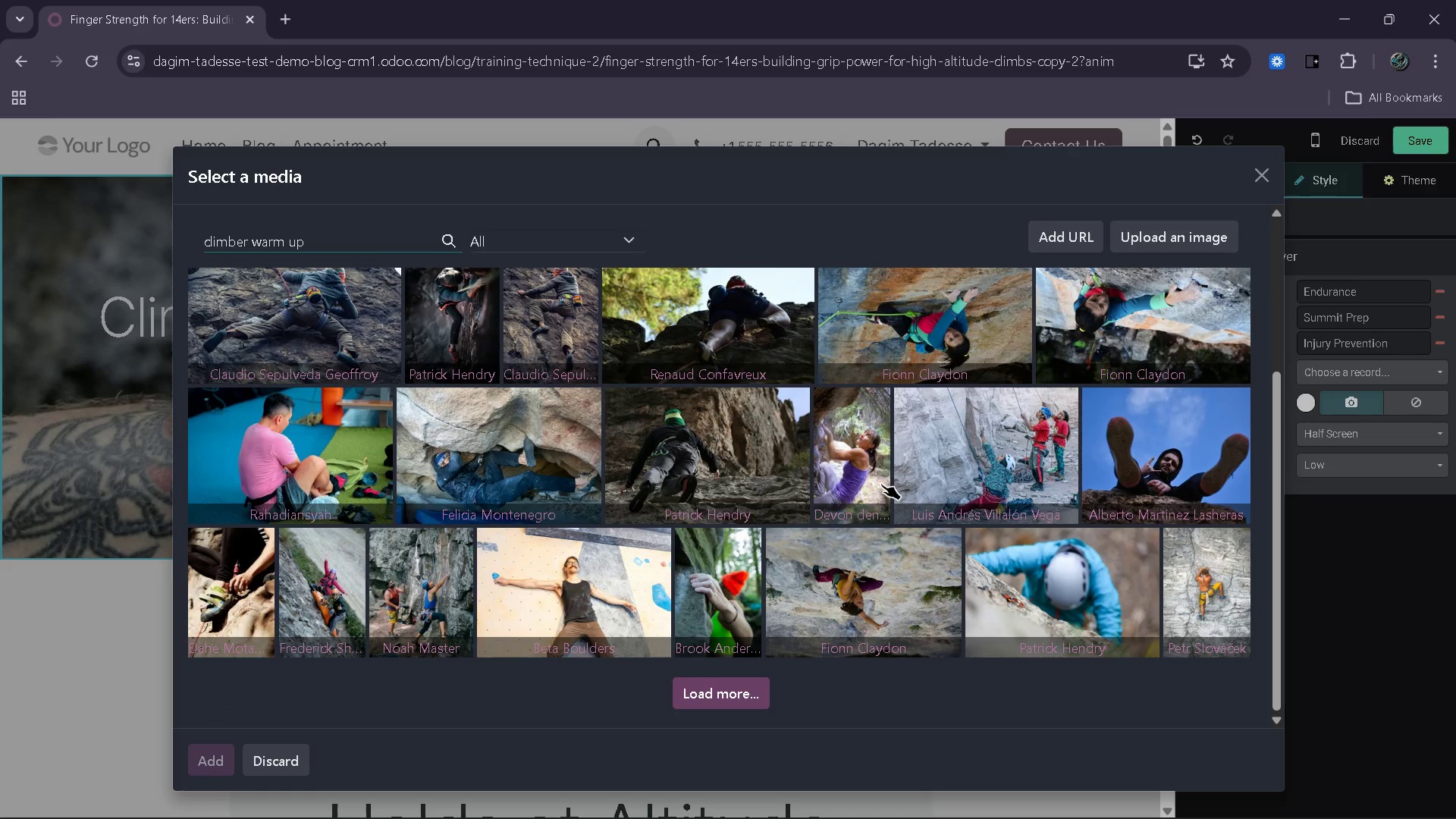 
wait(15.87)
 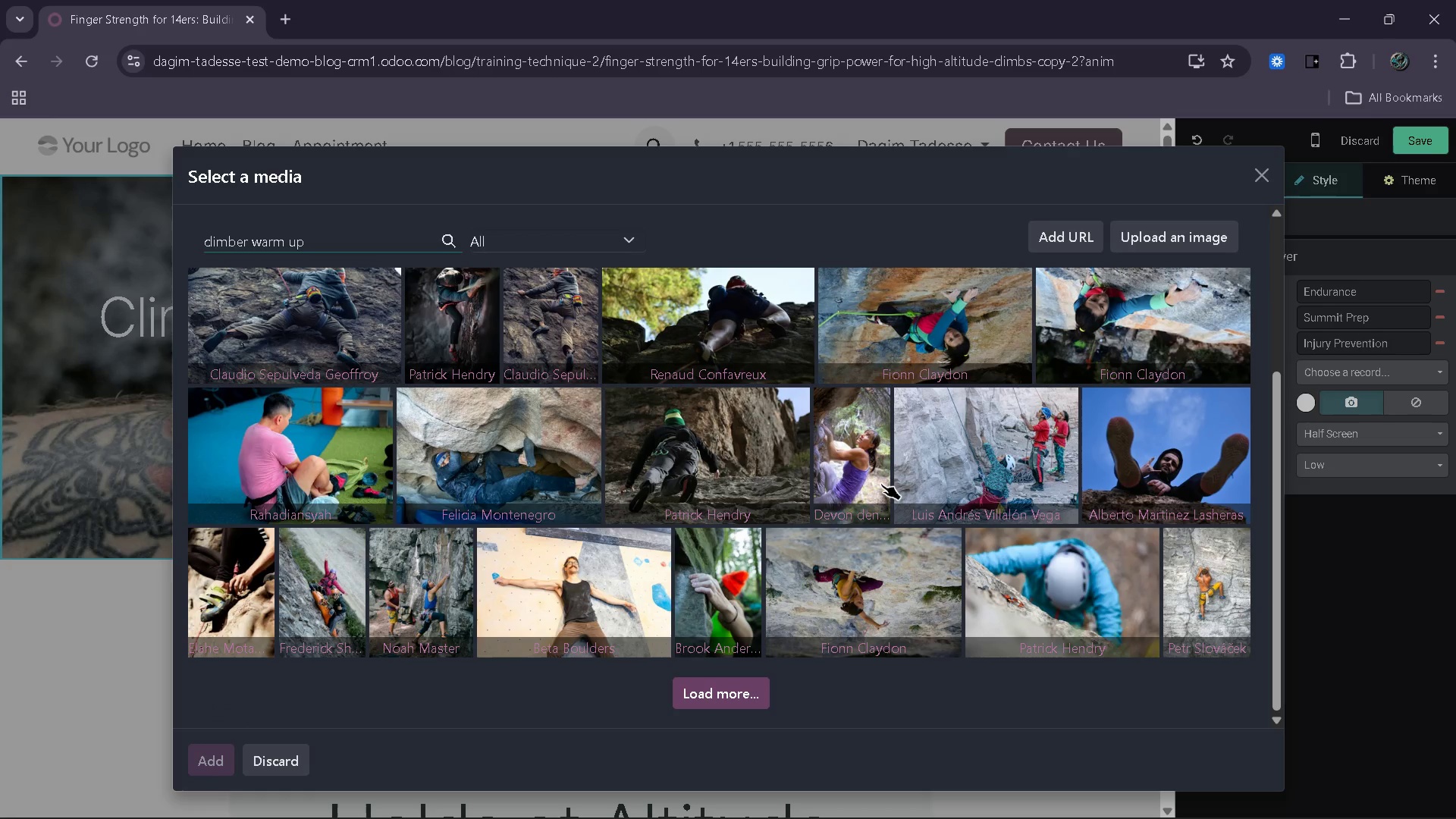 
mouse_move([710, 674])
 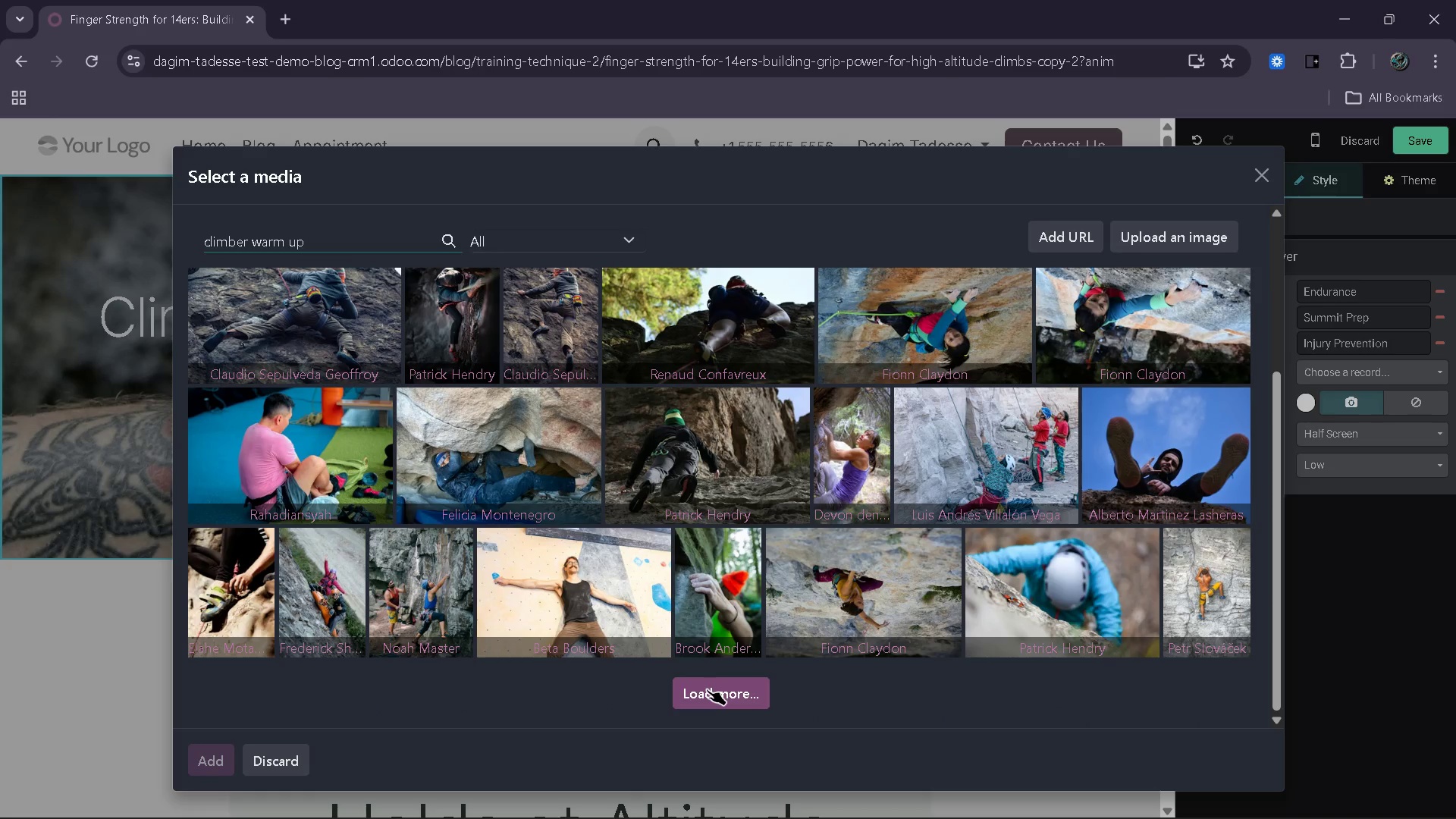 
left_click([707, 689])
 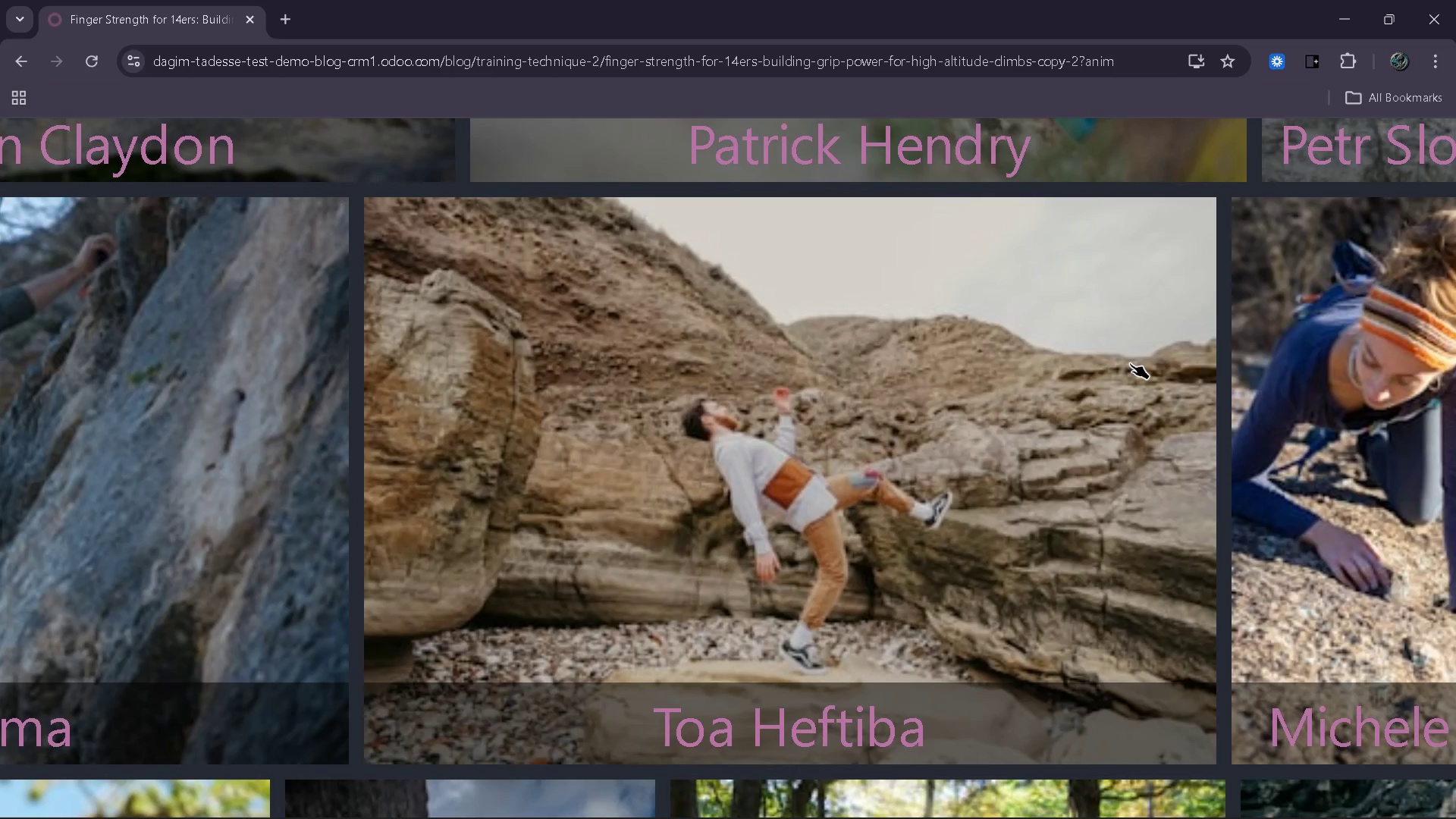 
wait(40.75)
 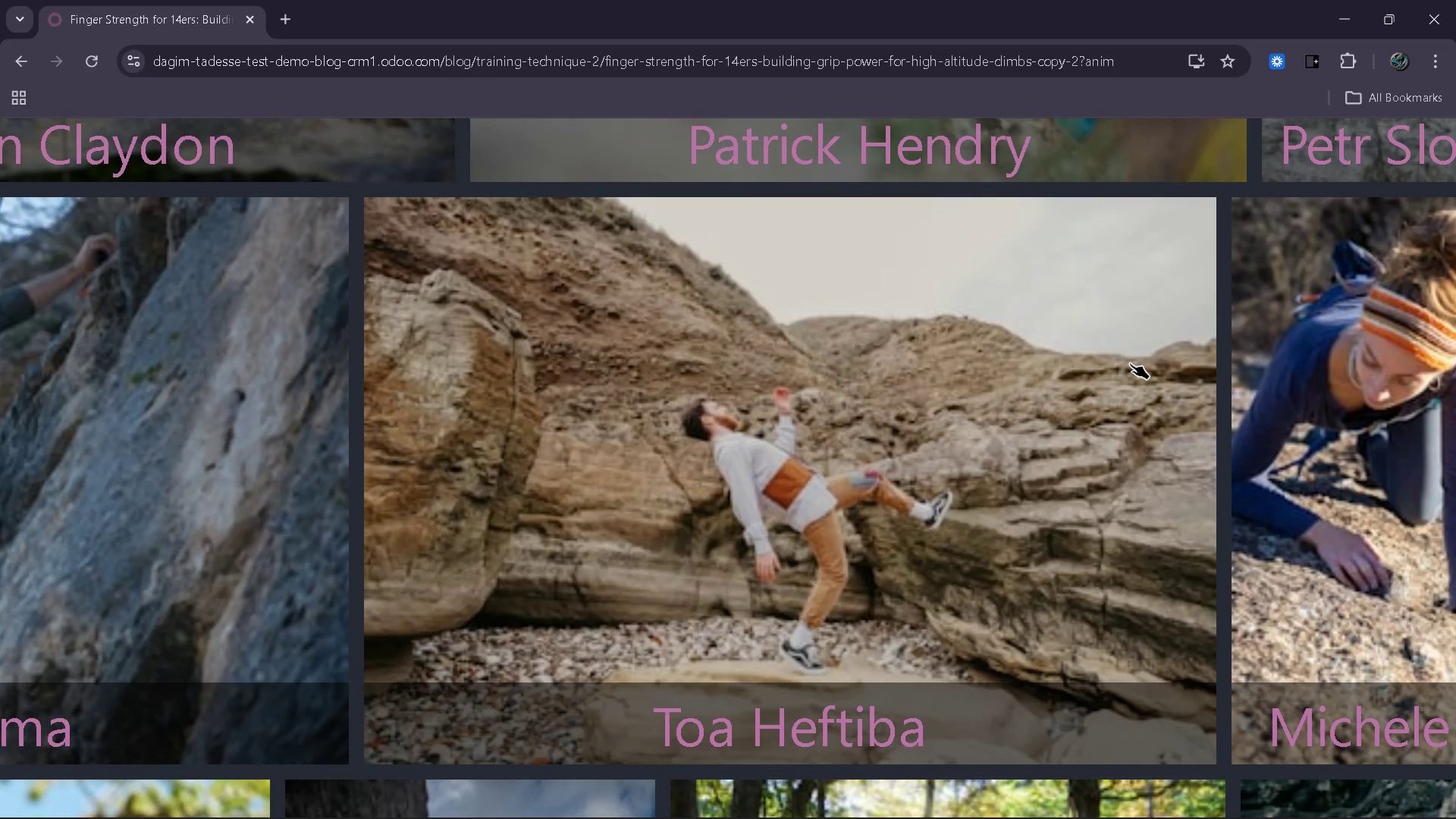 
left_click([939, 424])
 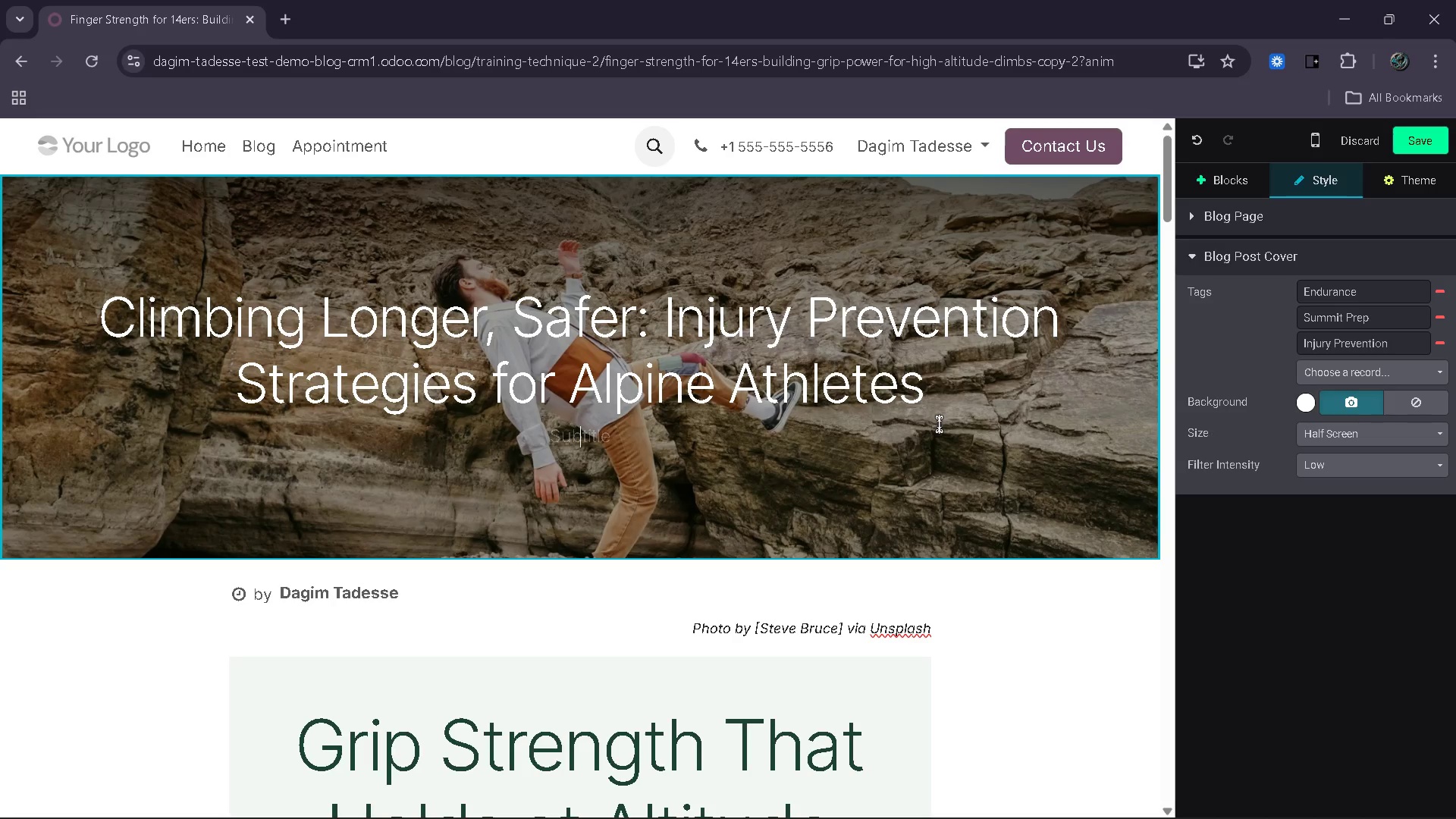 
wait(17.78)
 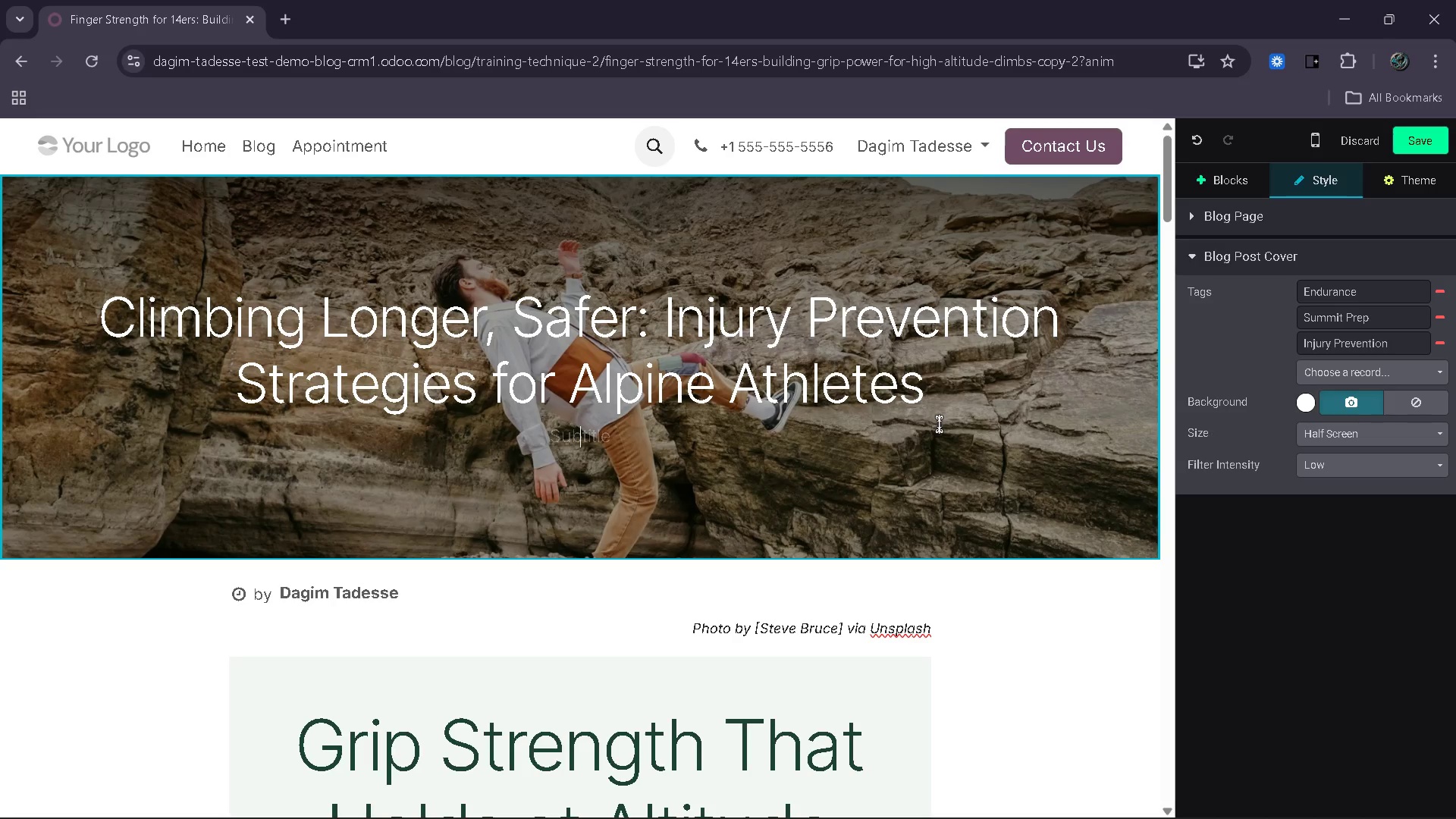 
left_click_drag(start_coordinate=[837, 455], to_coordinate=[757, 457])
 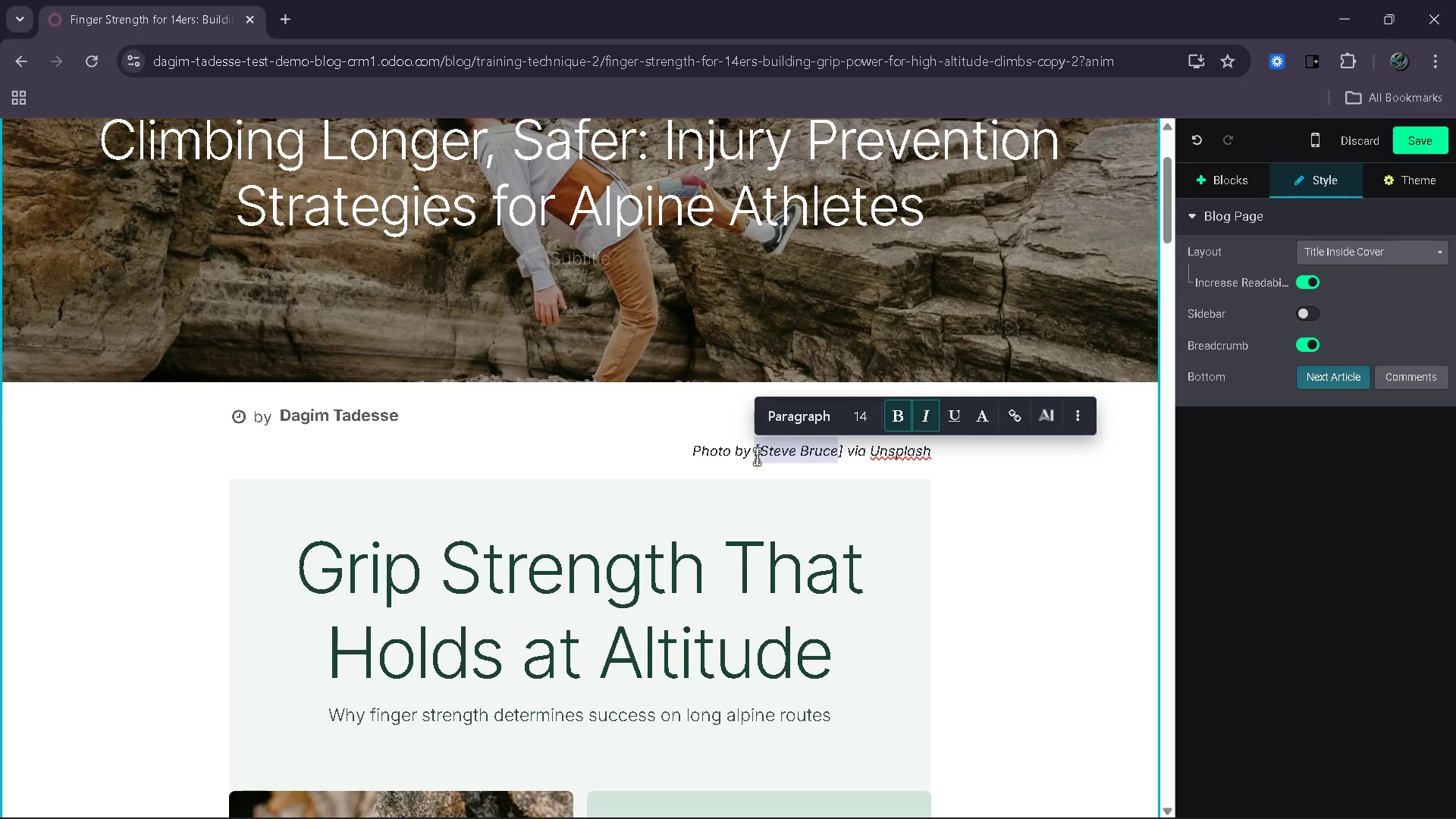 
key(Backspace)
type([Toa Heftiba)
 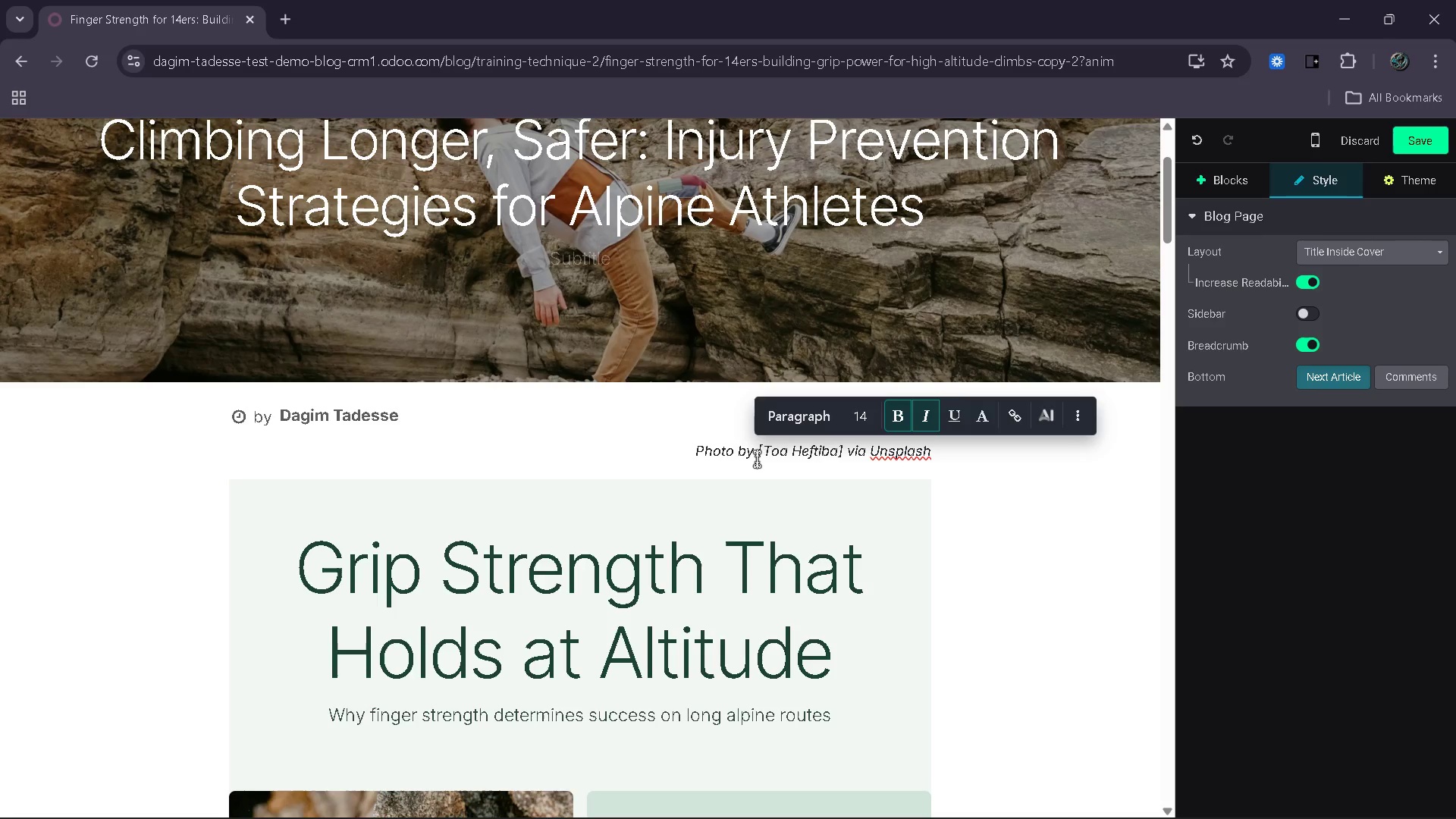 
double_click([465, 475])
 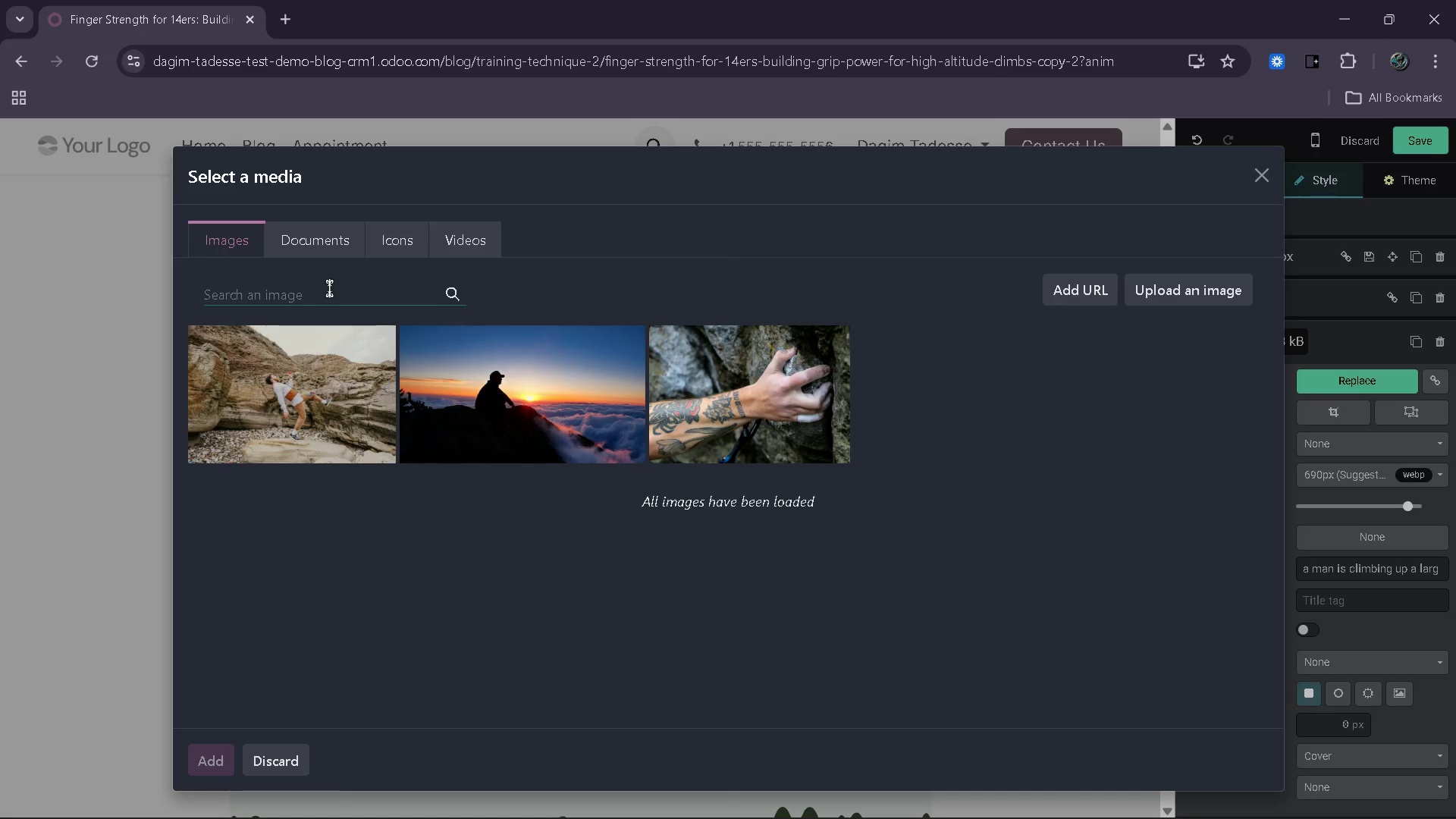 
wait(7.52)
 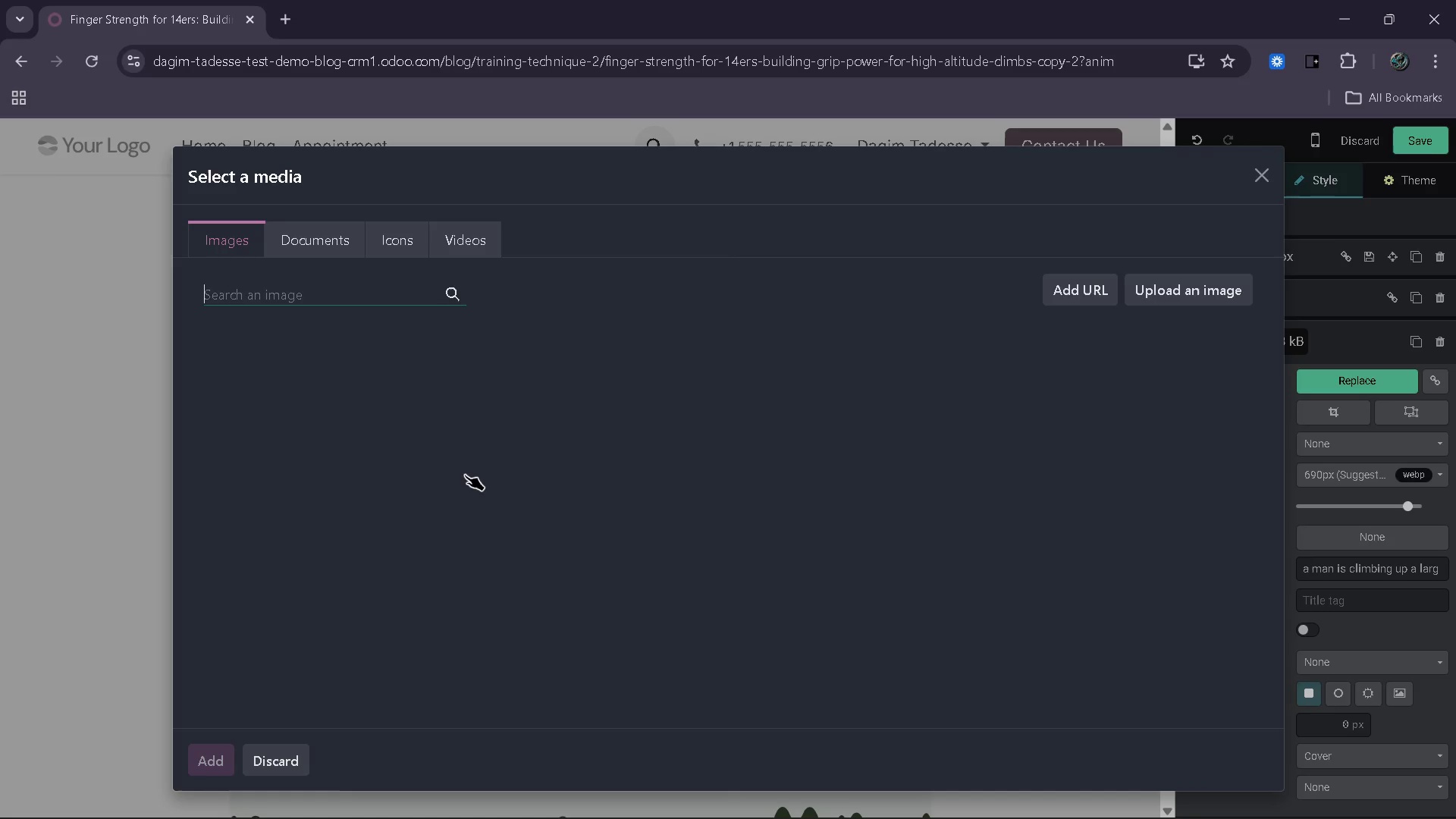 
type(climber stre)
key(Backspace)
key(Backspace)
key(Backspace)
key(Backspace)
type(prepare)
 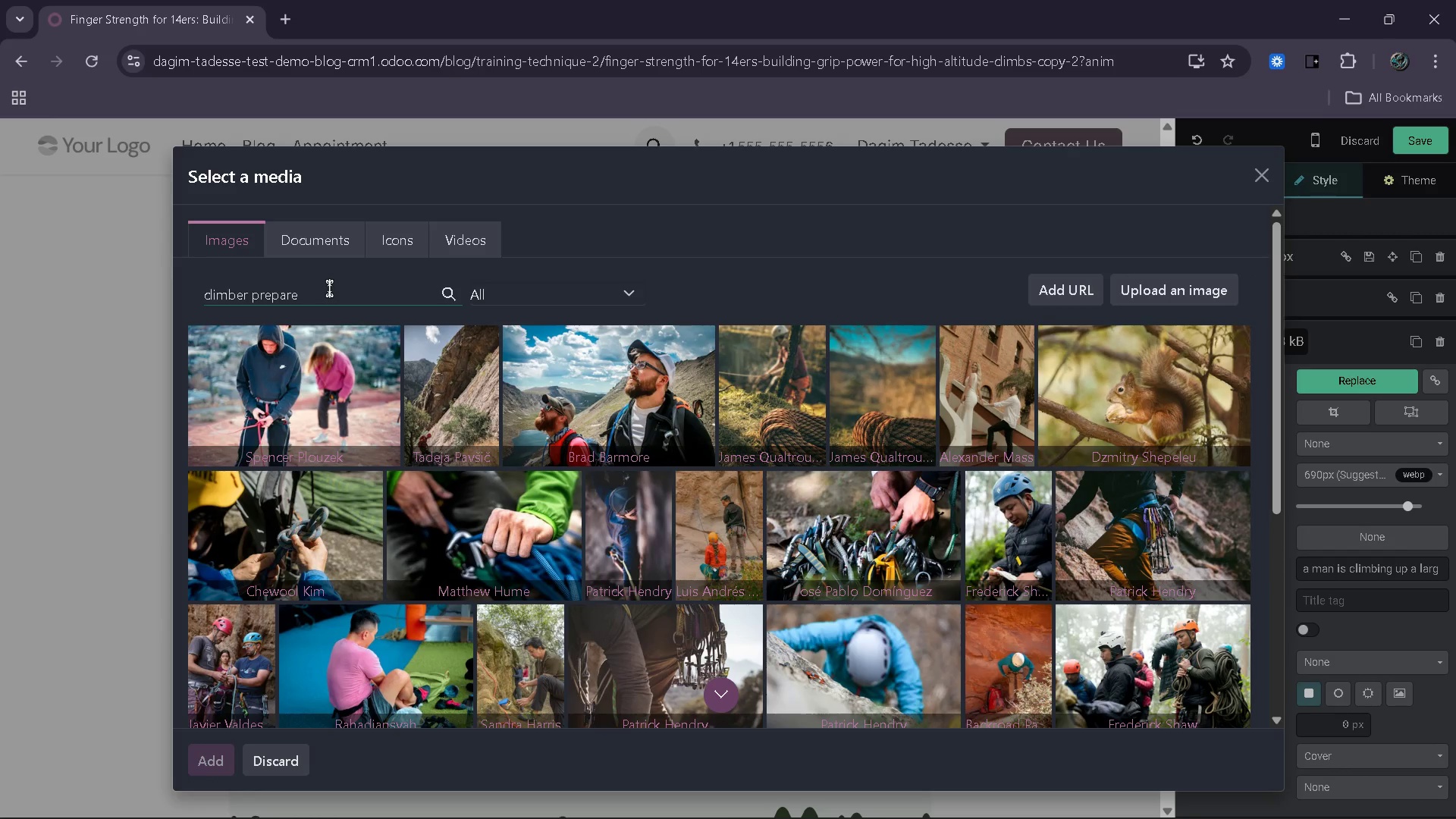 
wait(12.28)
 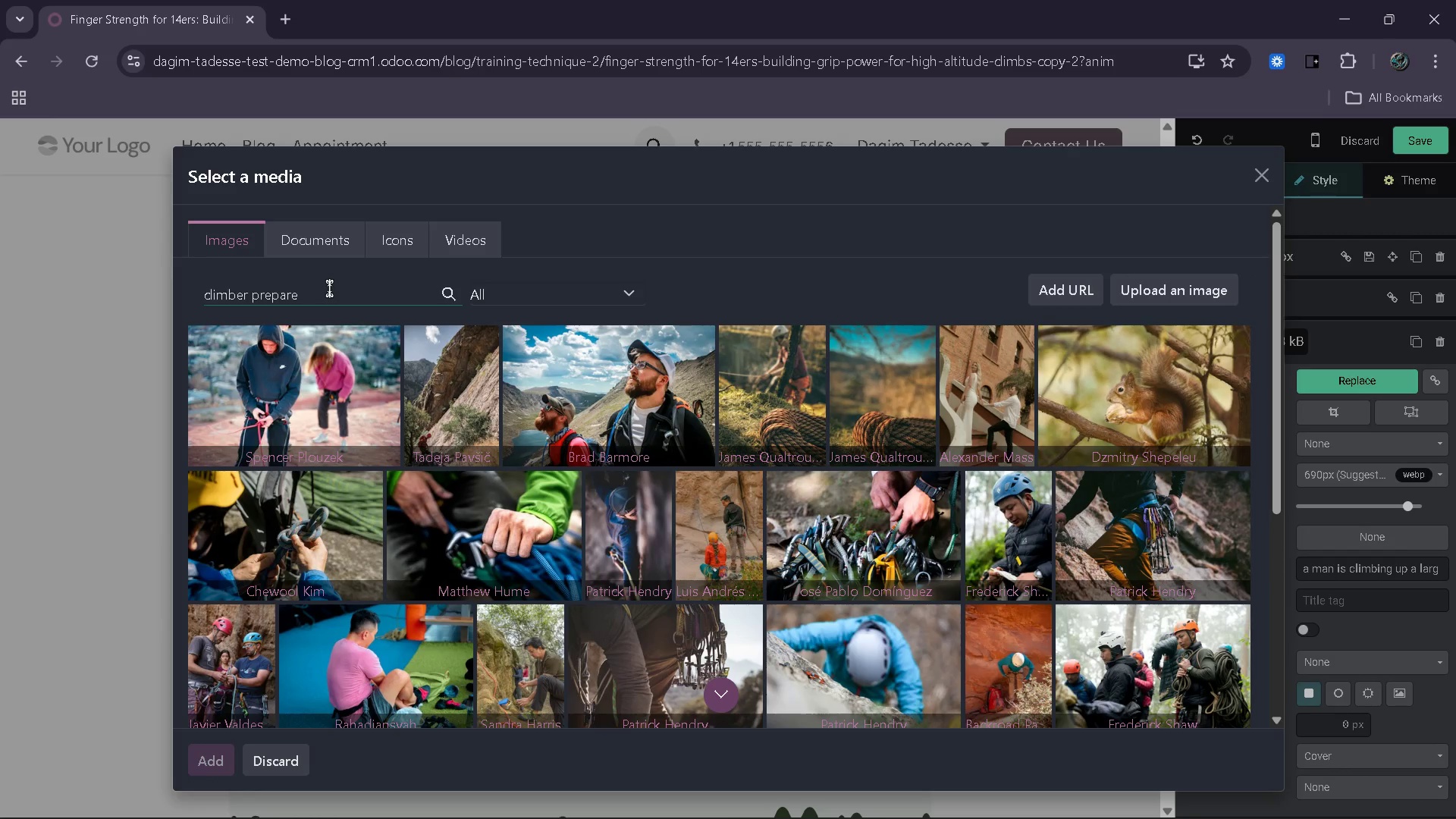 
mouse_move([669, 504])
 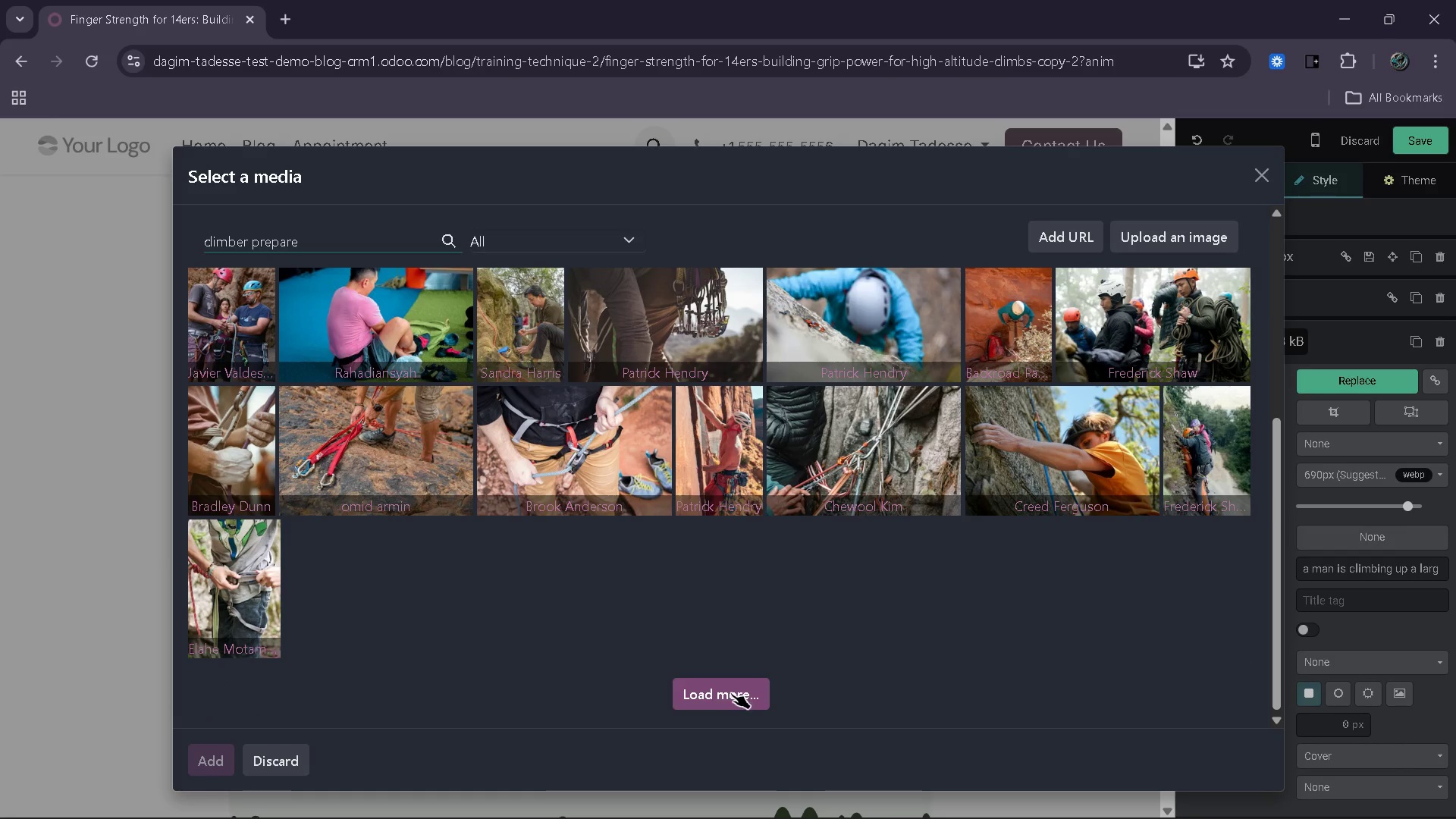 
left_click([731, 693])
 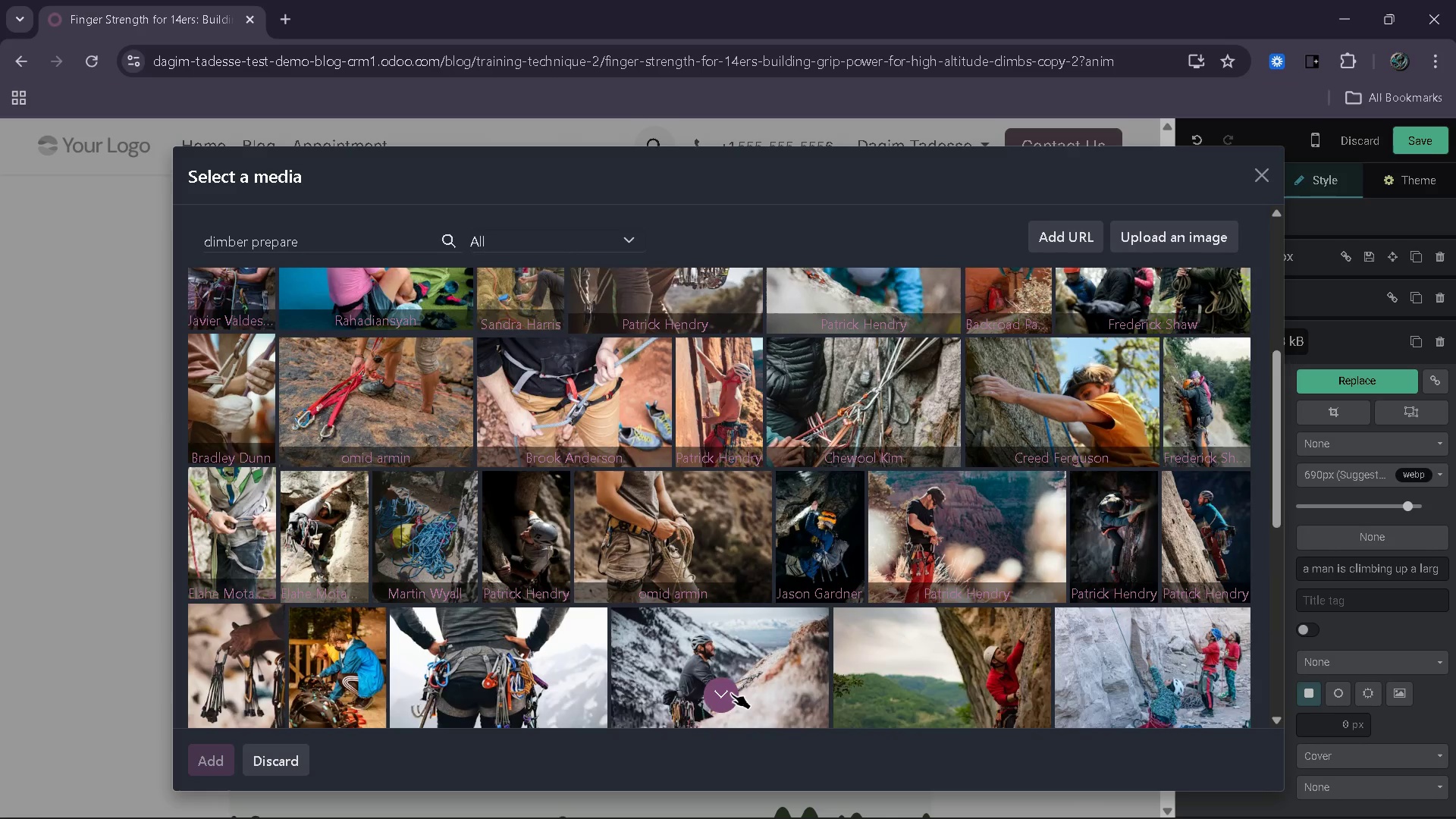 
wait(20.09)
 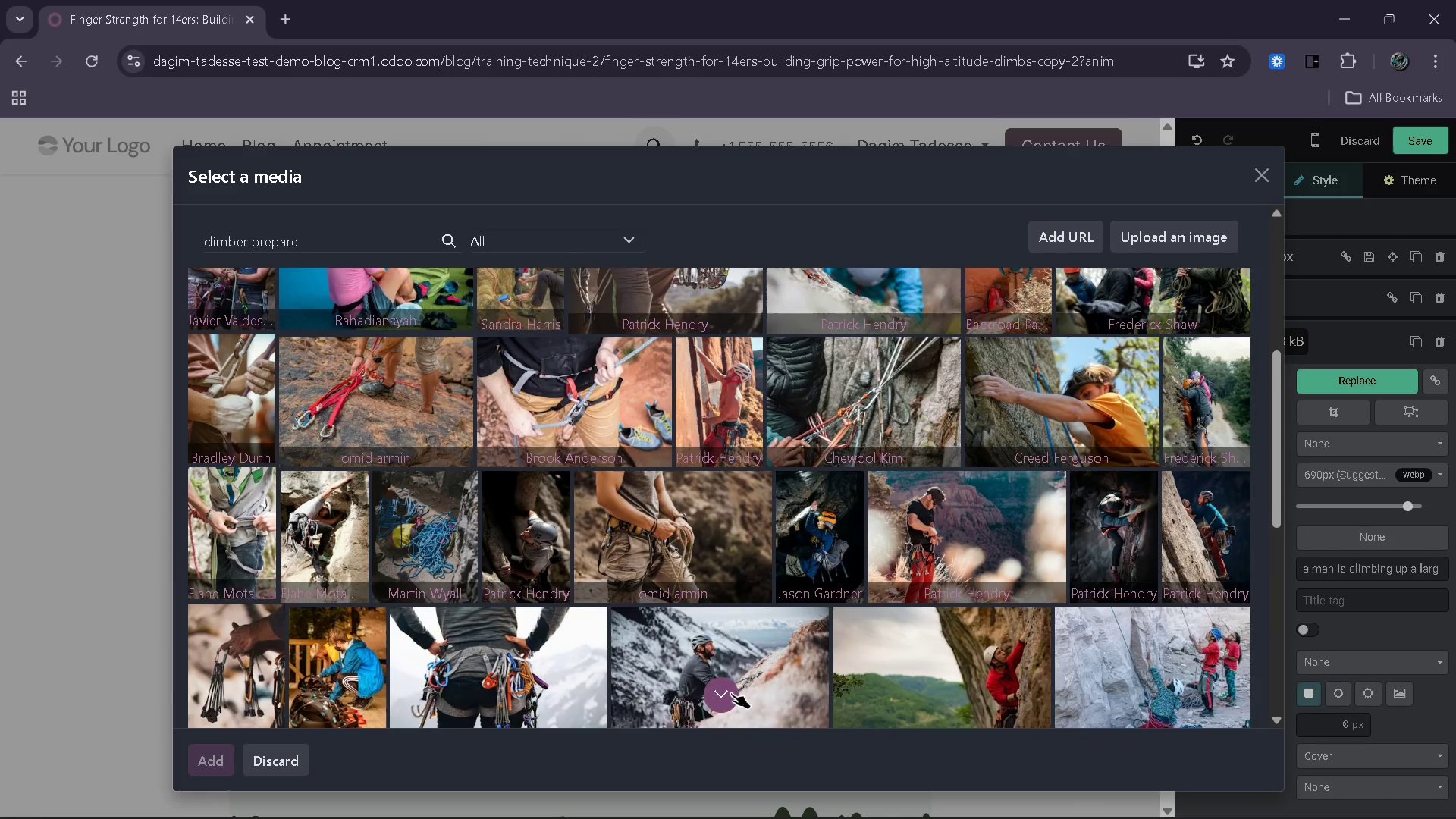 
left_click([339, 287])
 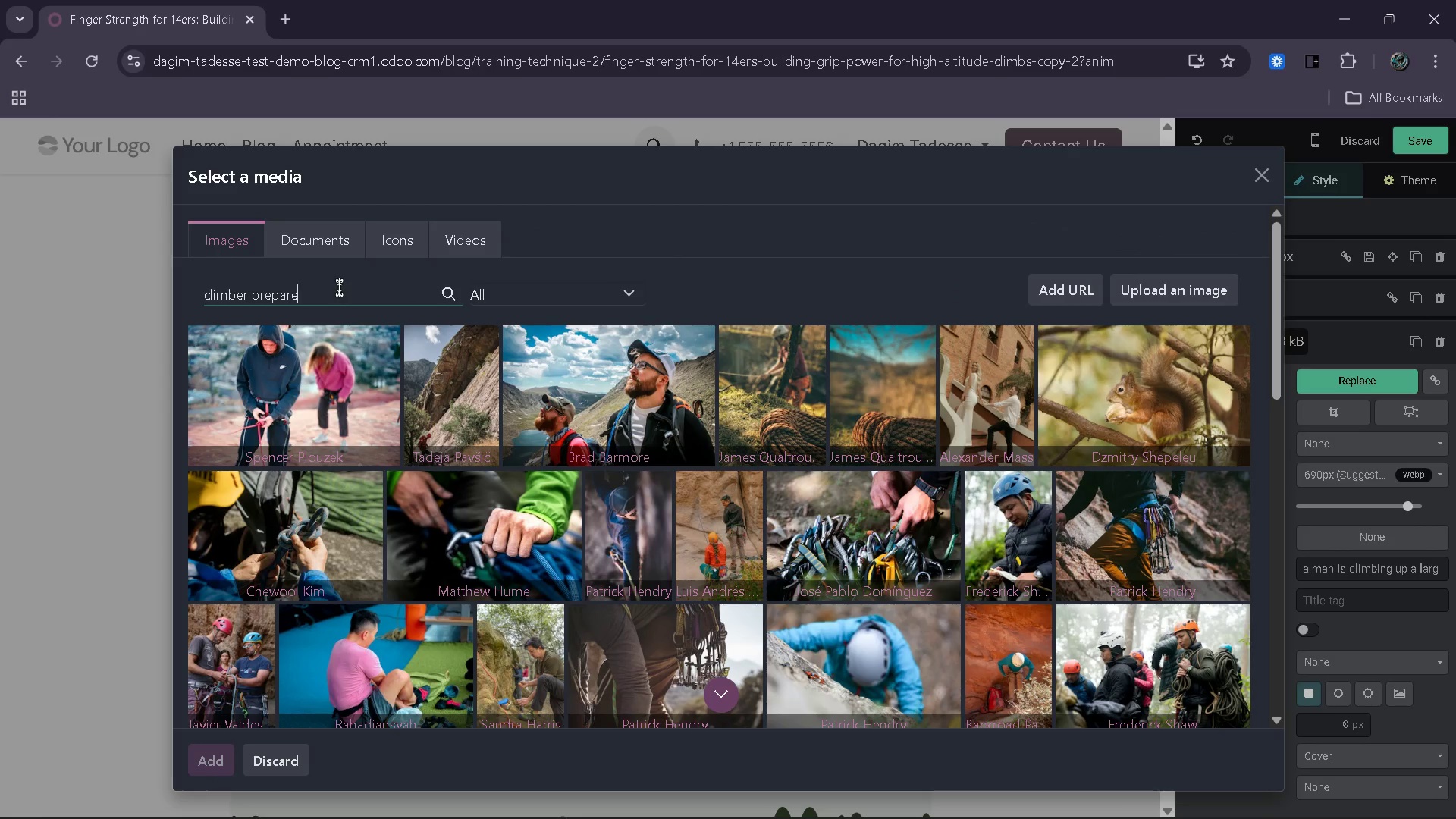 
type( ou)
key(Backspace)
key(Backspace)
type(mountain)
 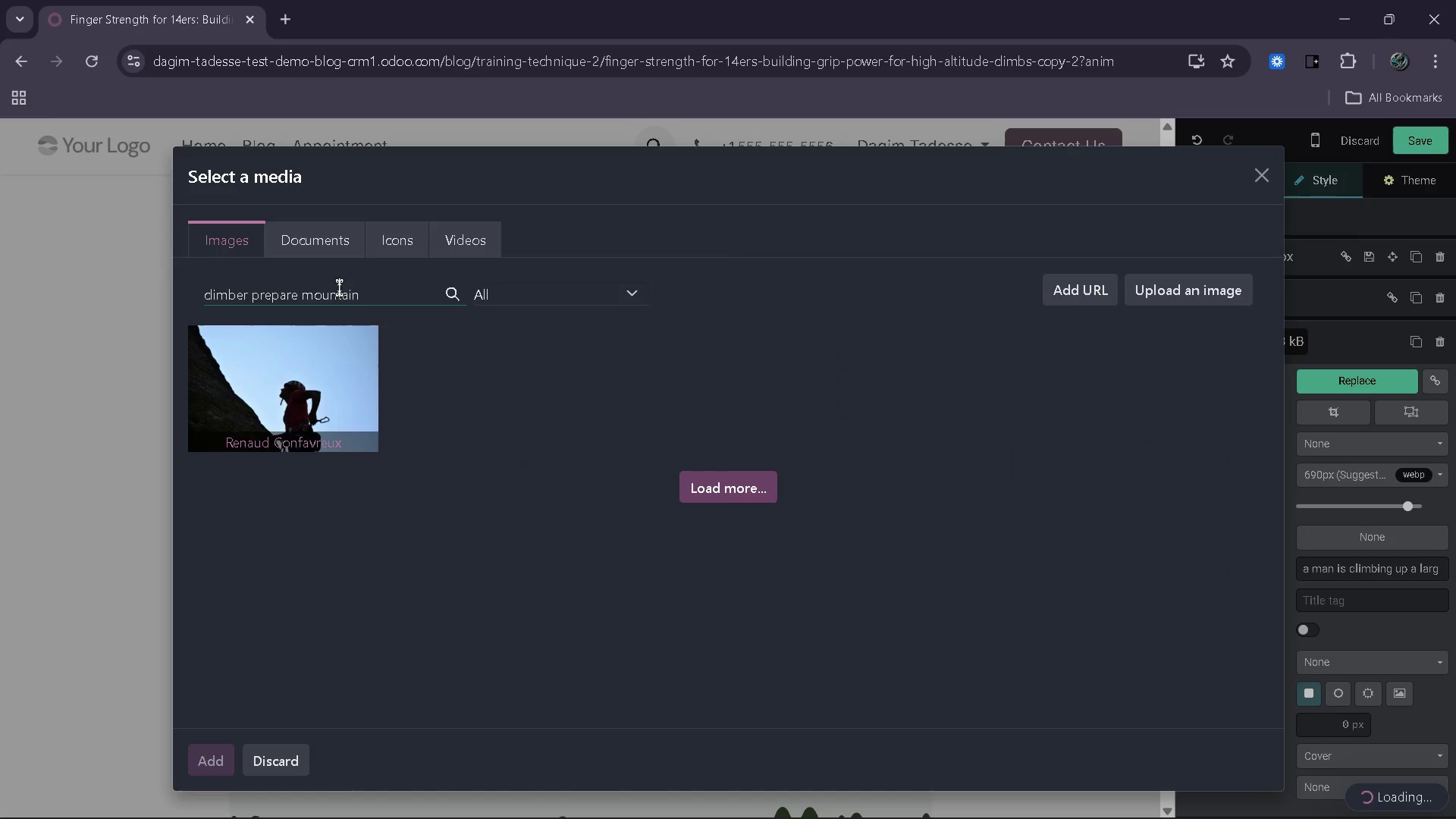 
mouse_move([617, 447])
 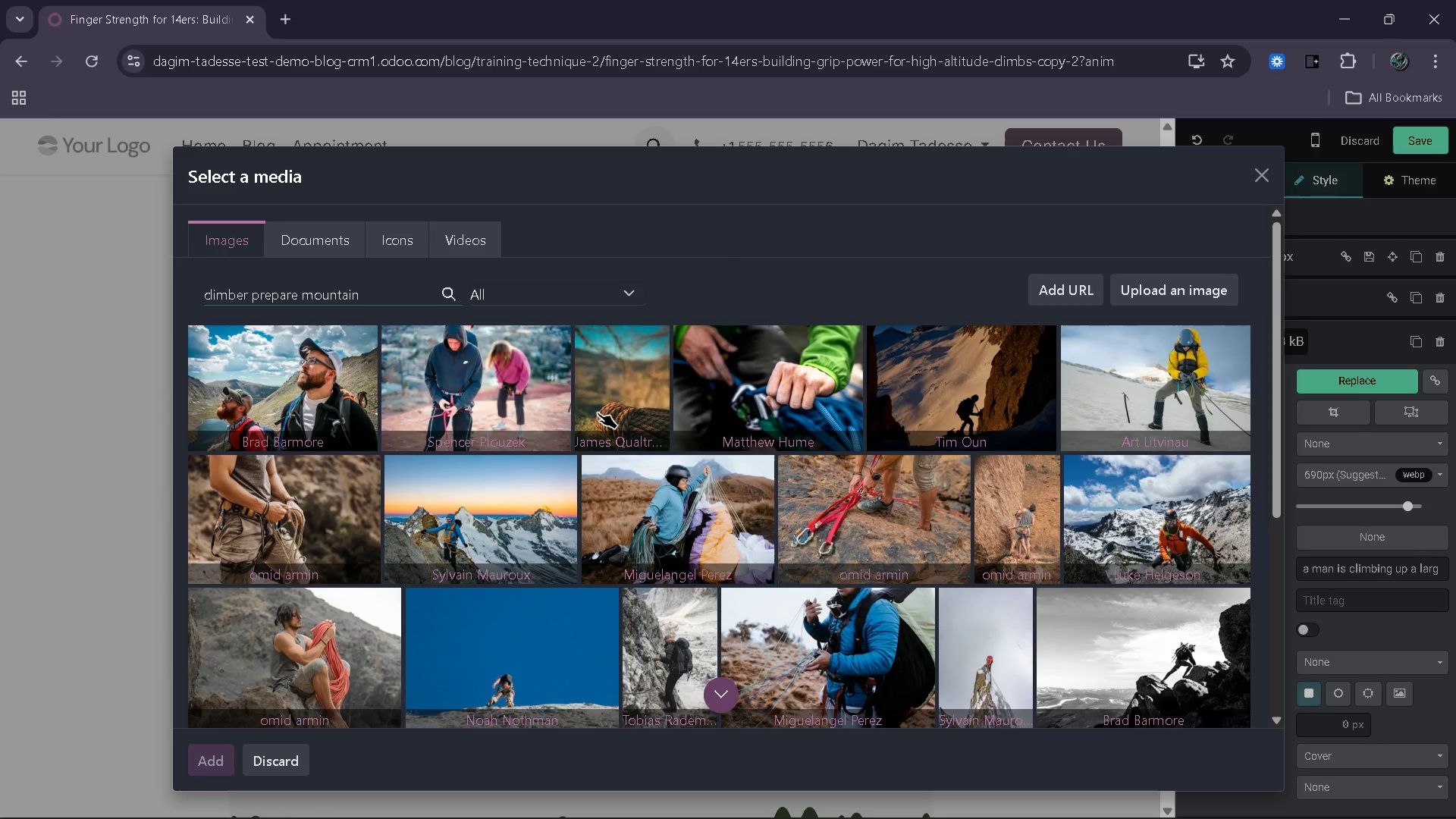 
wait(32.11)
 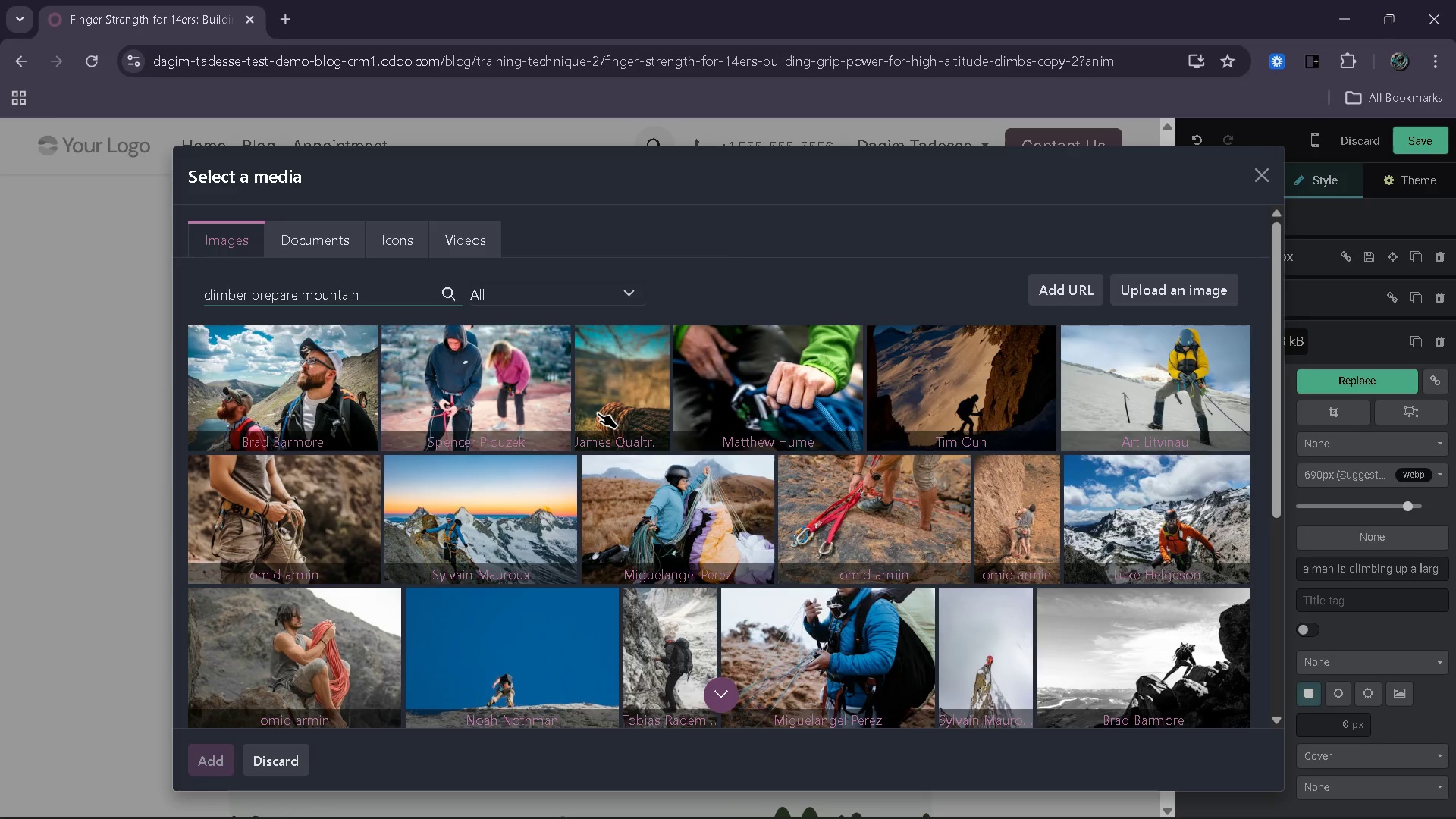 
left_click([779, 418])
 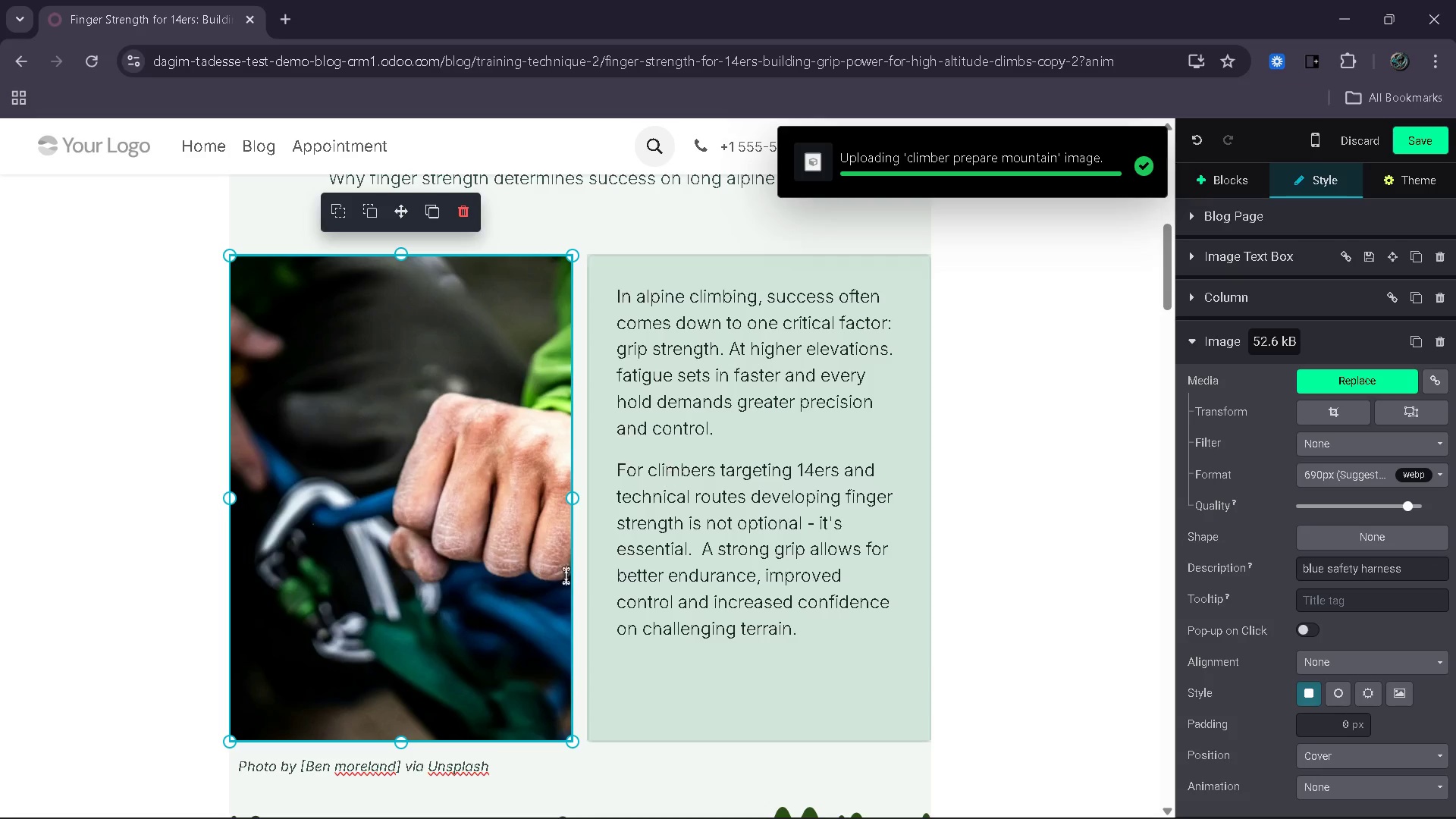 
wait(6.51)
 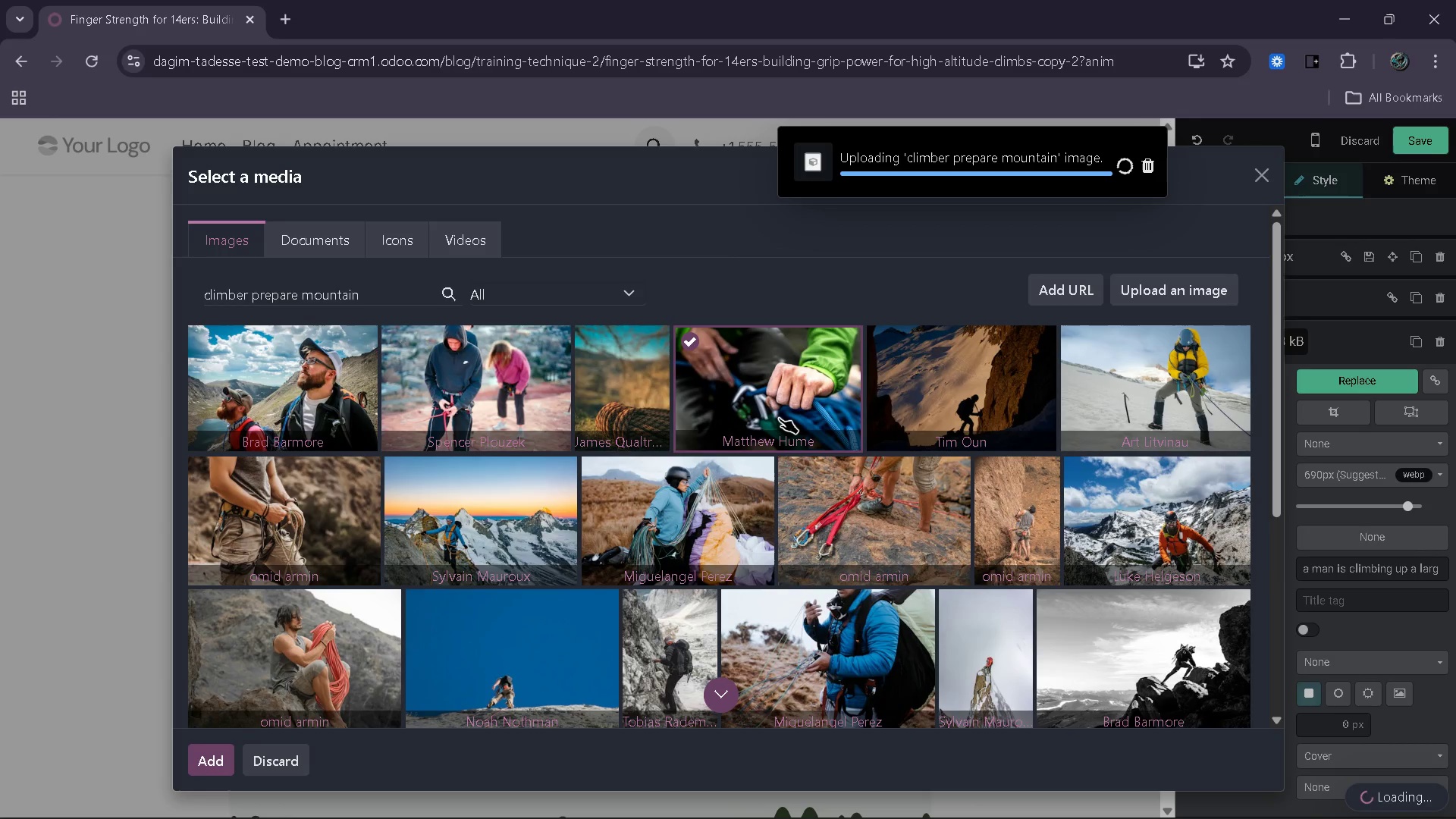 
left_click_drag(start_coordinate=[397, 774], to_coordinate=[307, 775])
 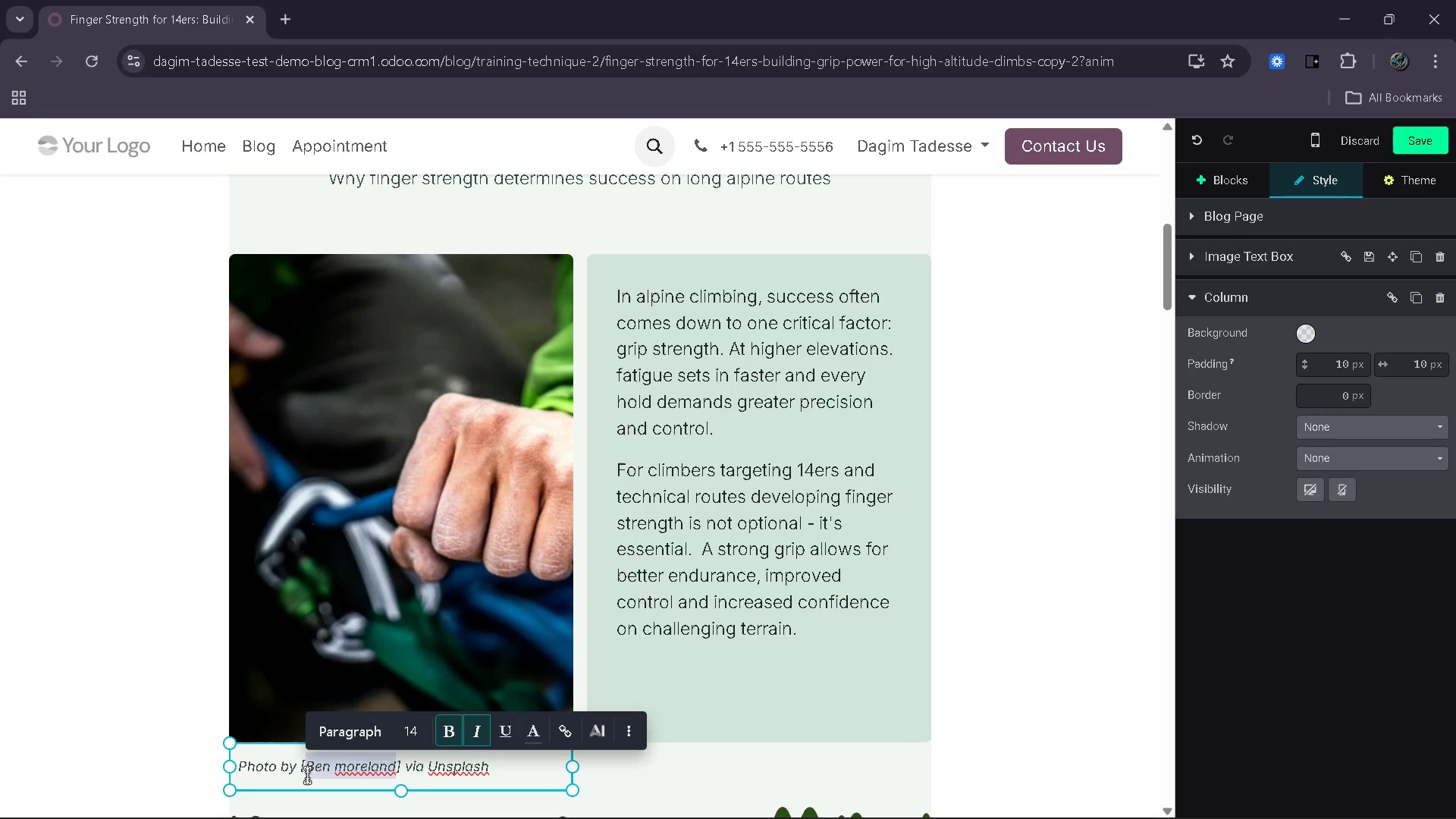 
type(Matthew Hume)
 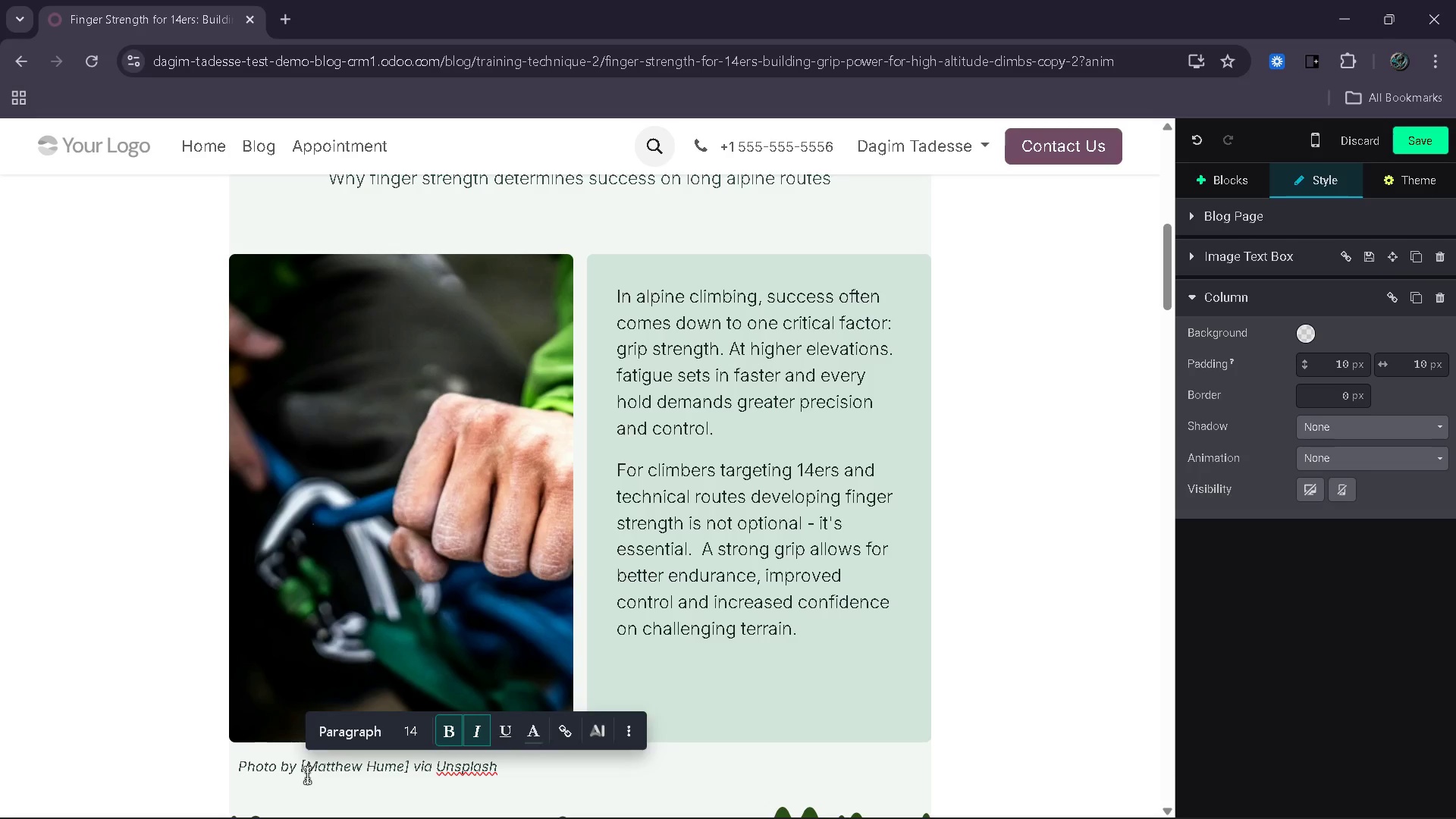 
wait(5.95)
 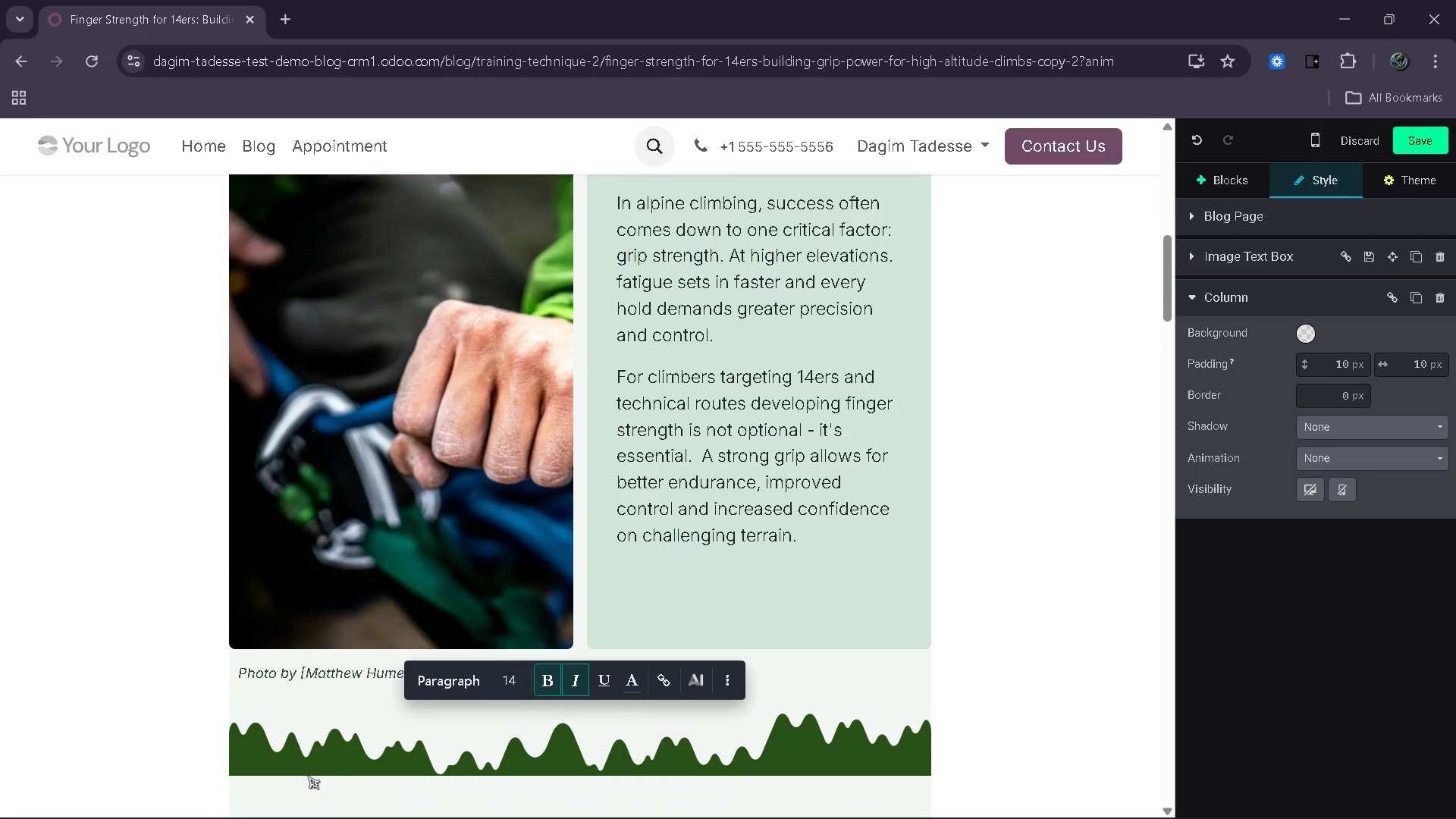 
double_click([594, 381])
 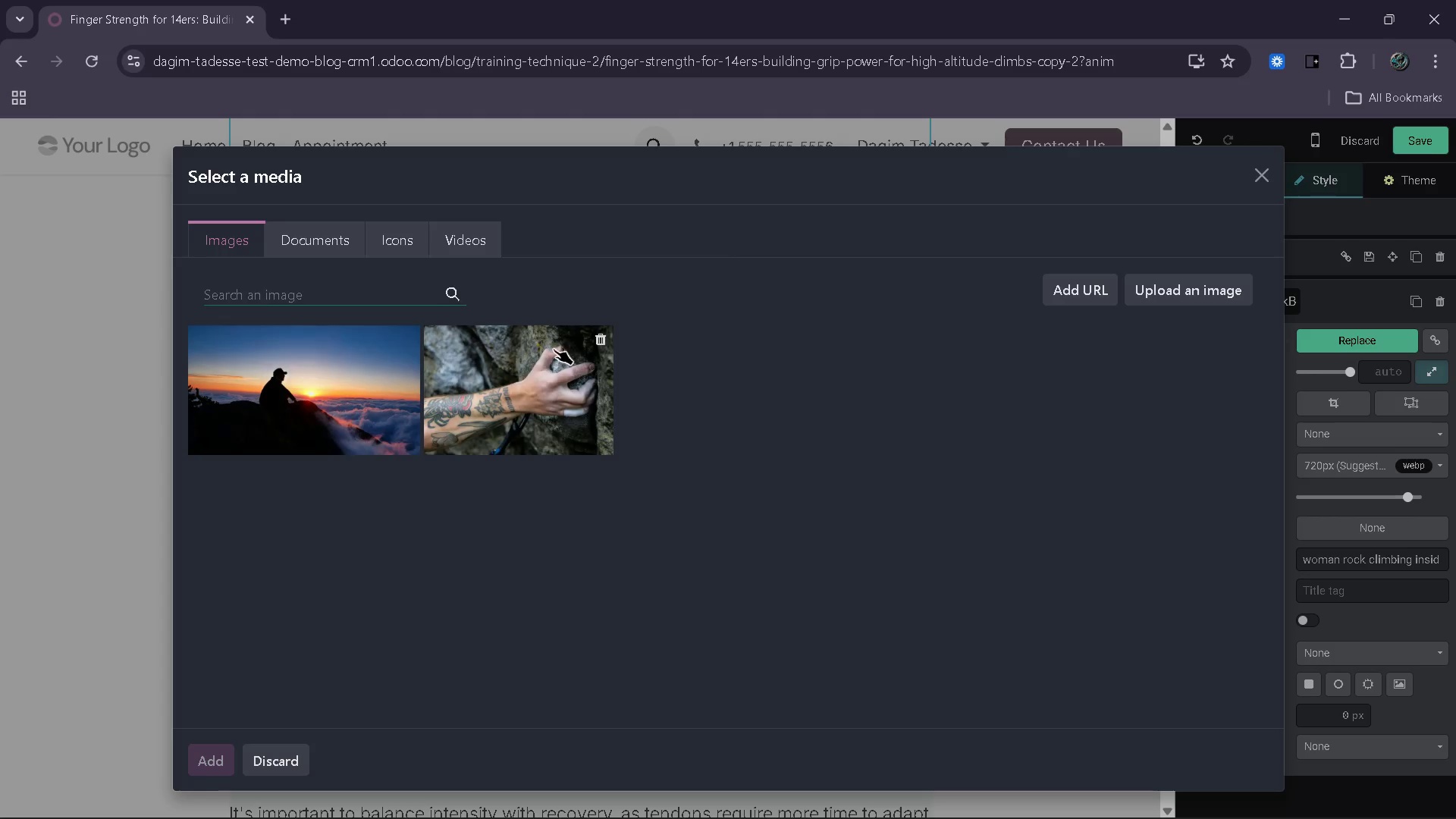 
wait(5.02)
 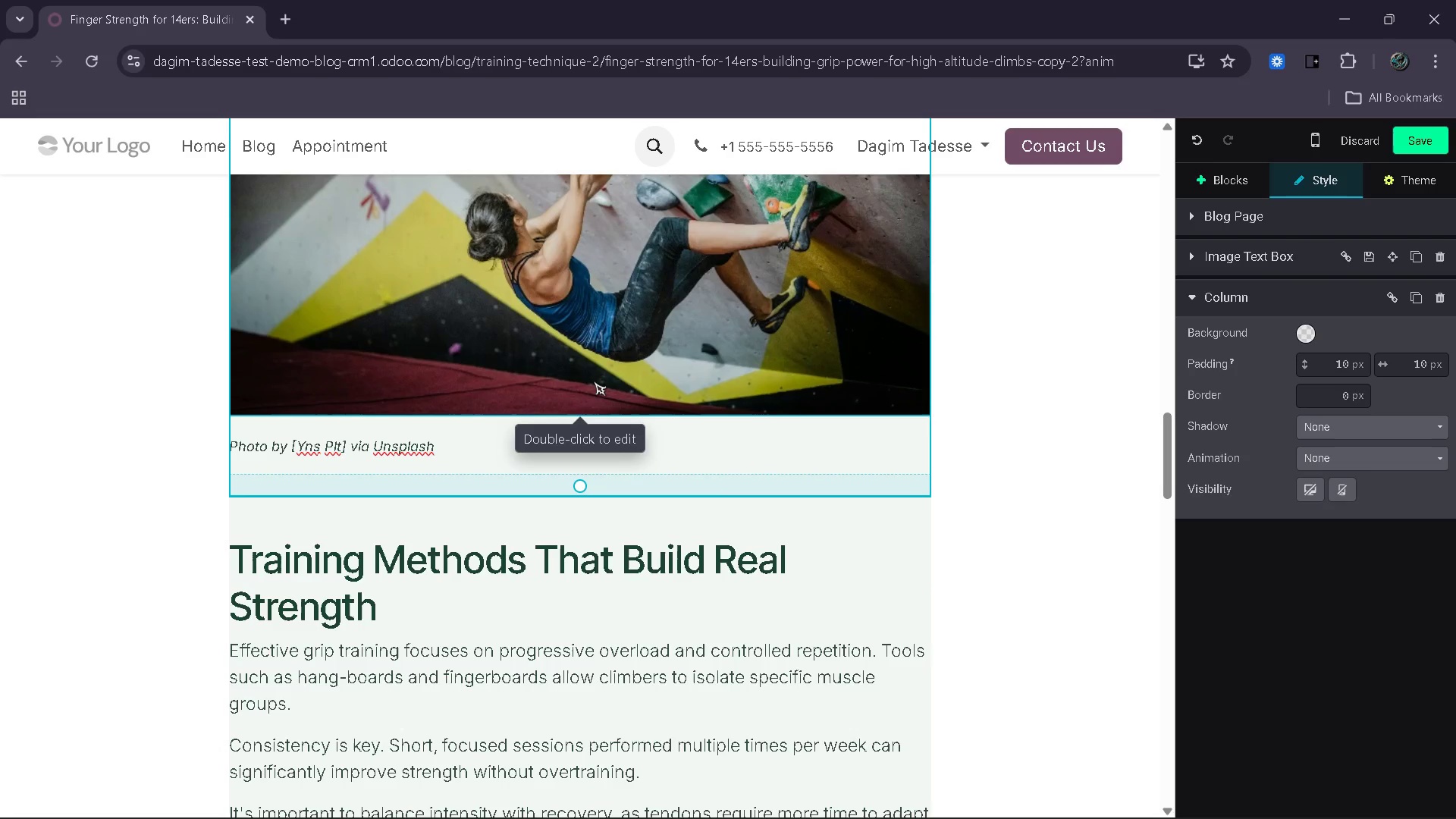 
left_click([324, 295])
 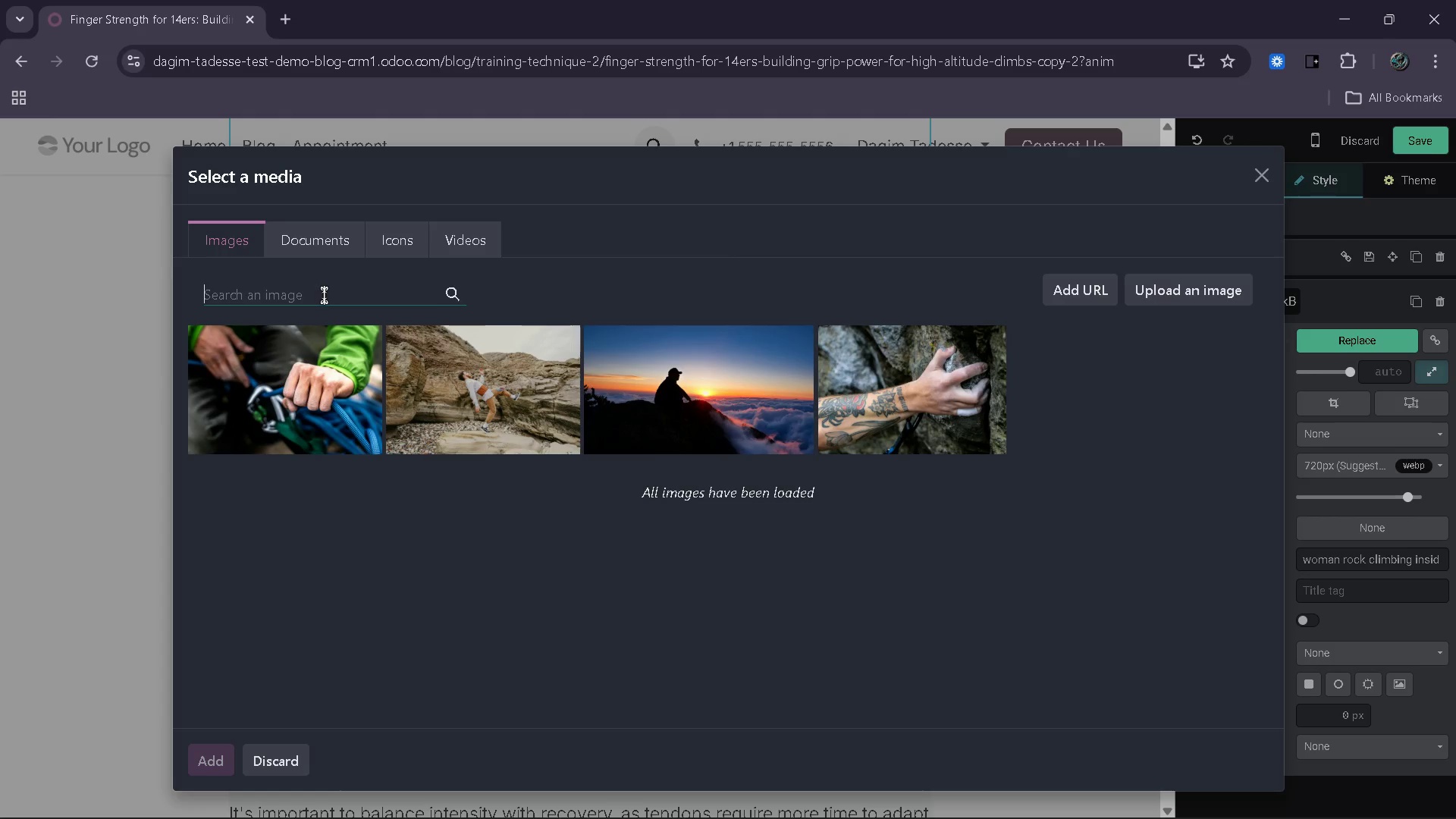 
type(climber shoulder)
 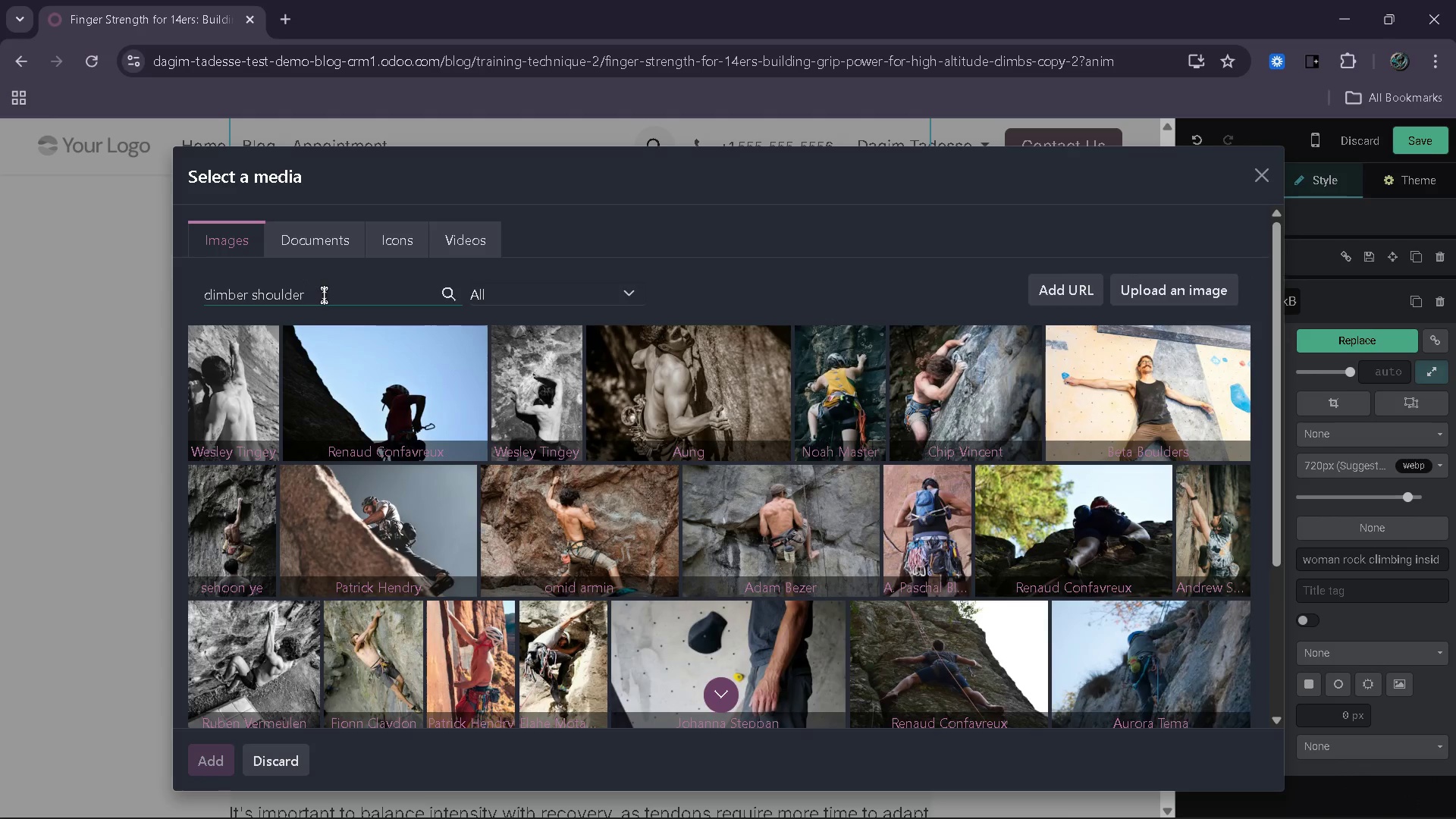 
wait(7.44)
 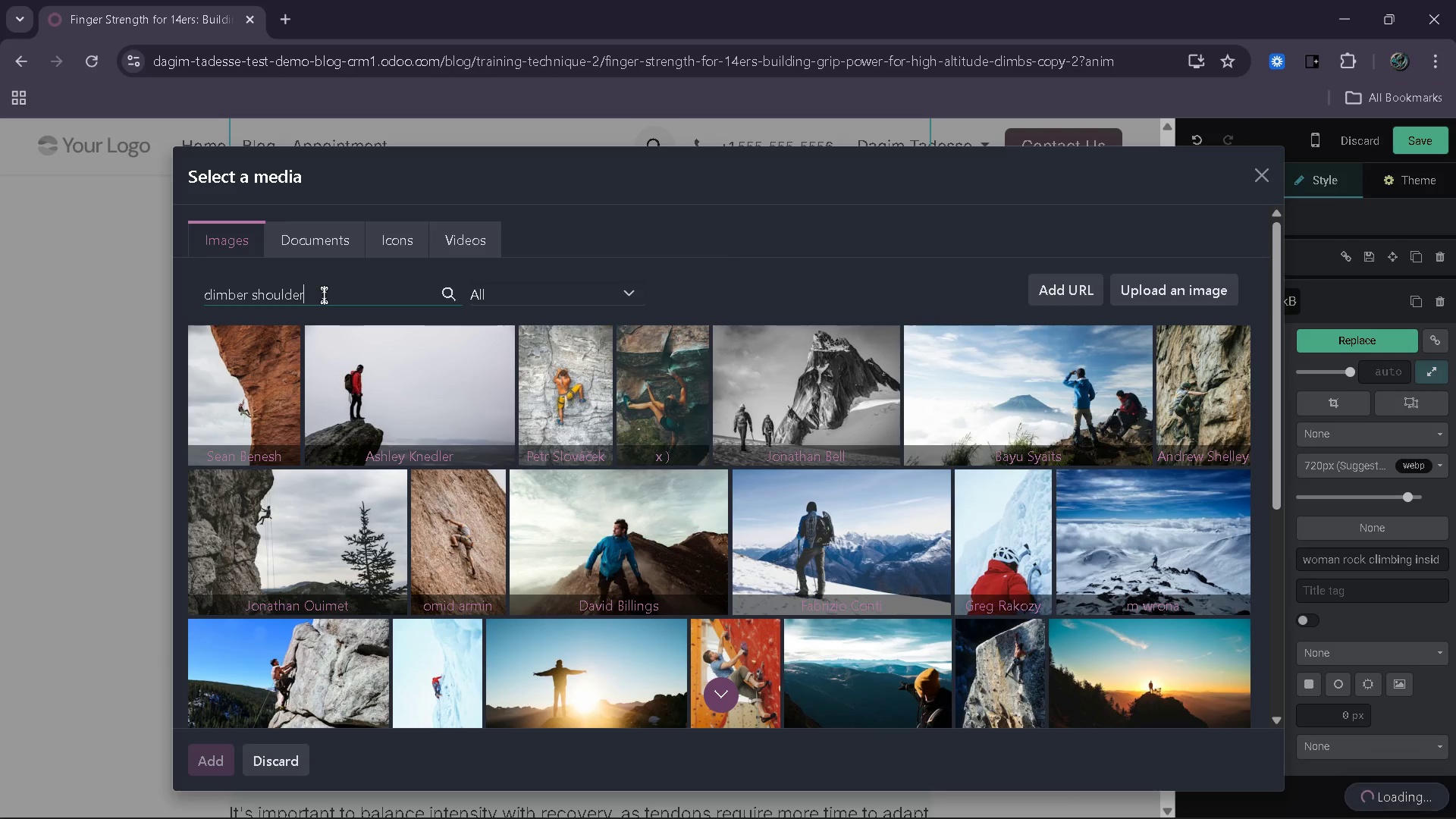 
type( exercise)
 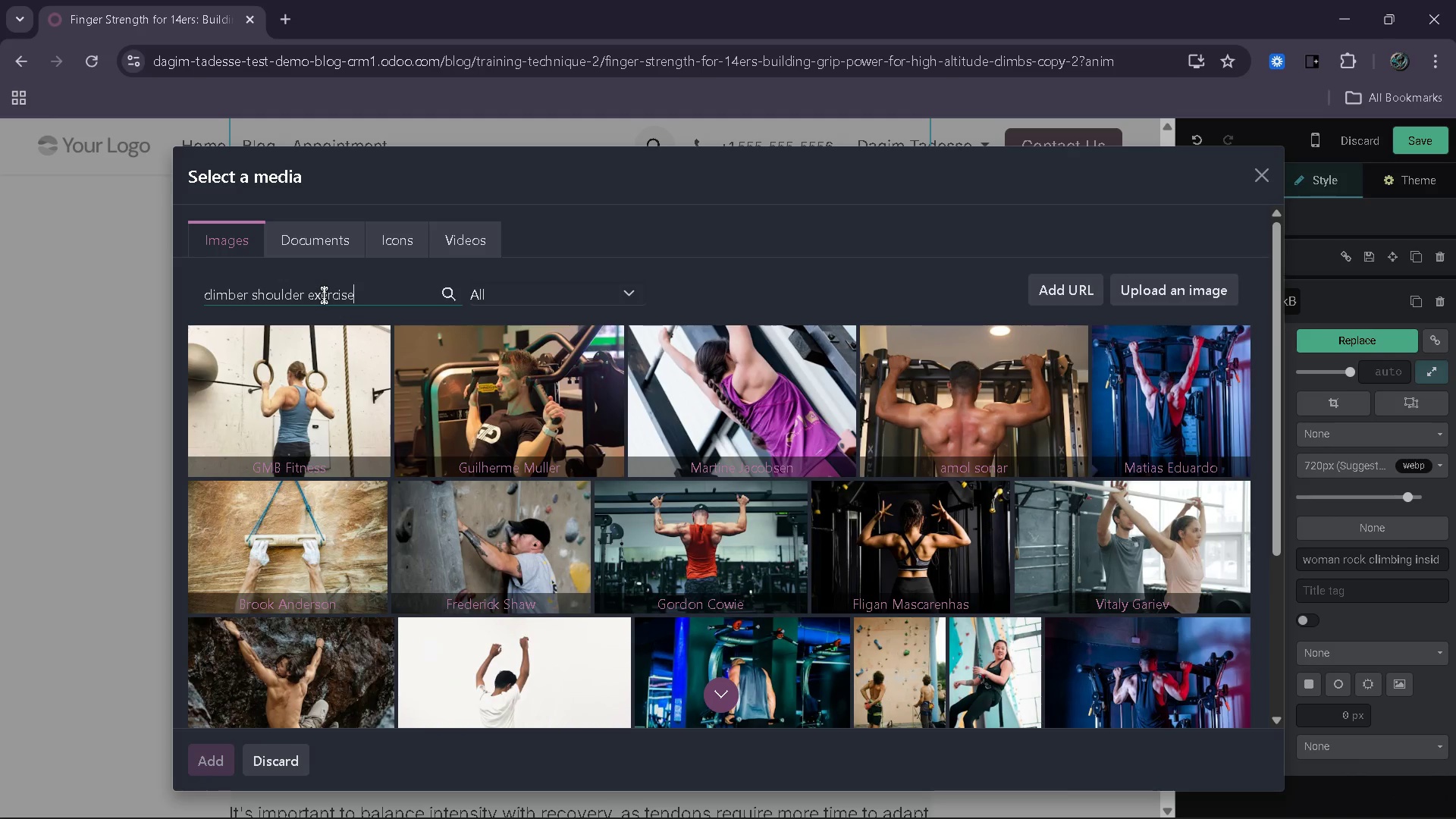 
wait(12.16)
 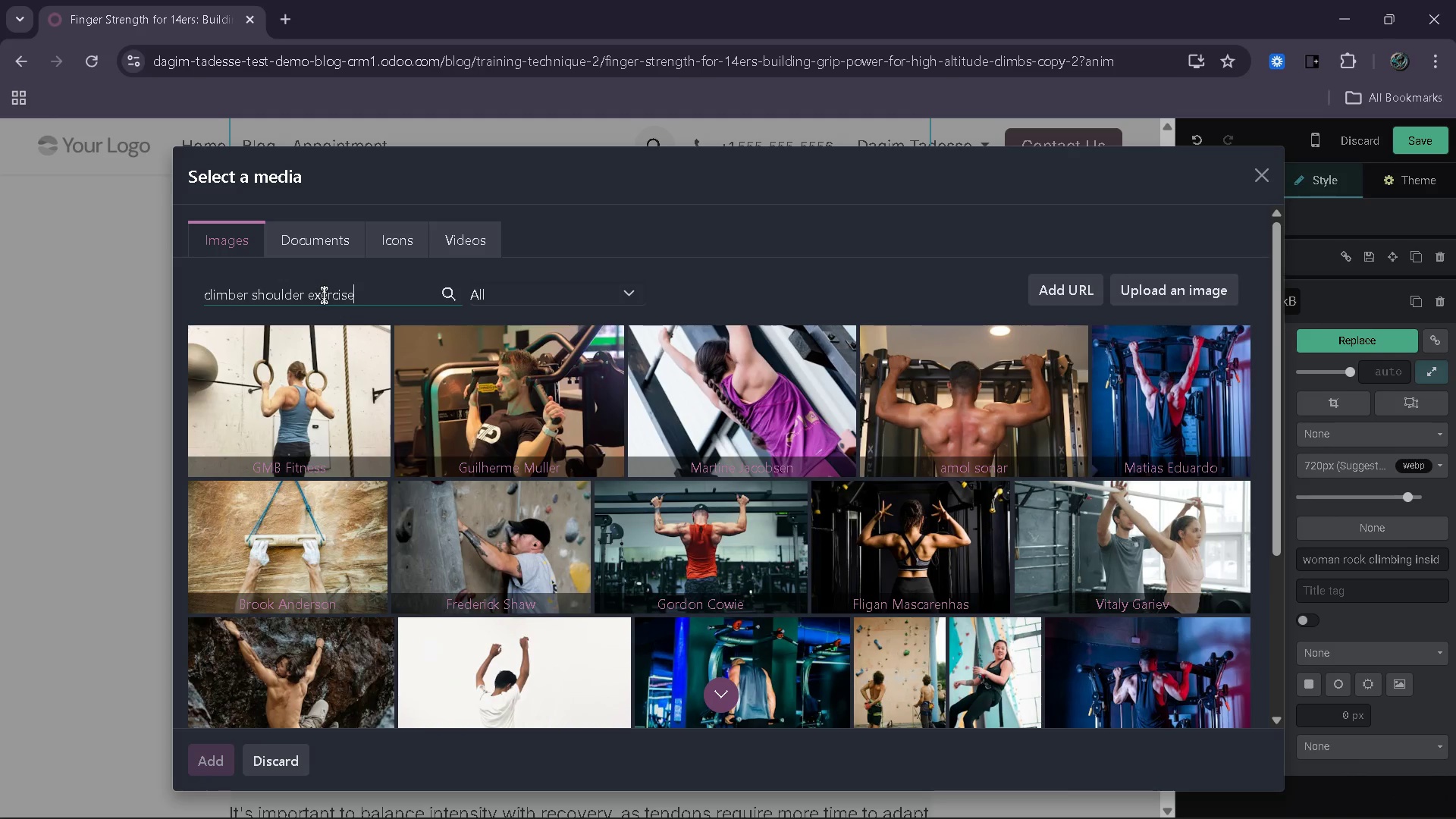 
mouse_move([924, 422])
 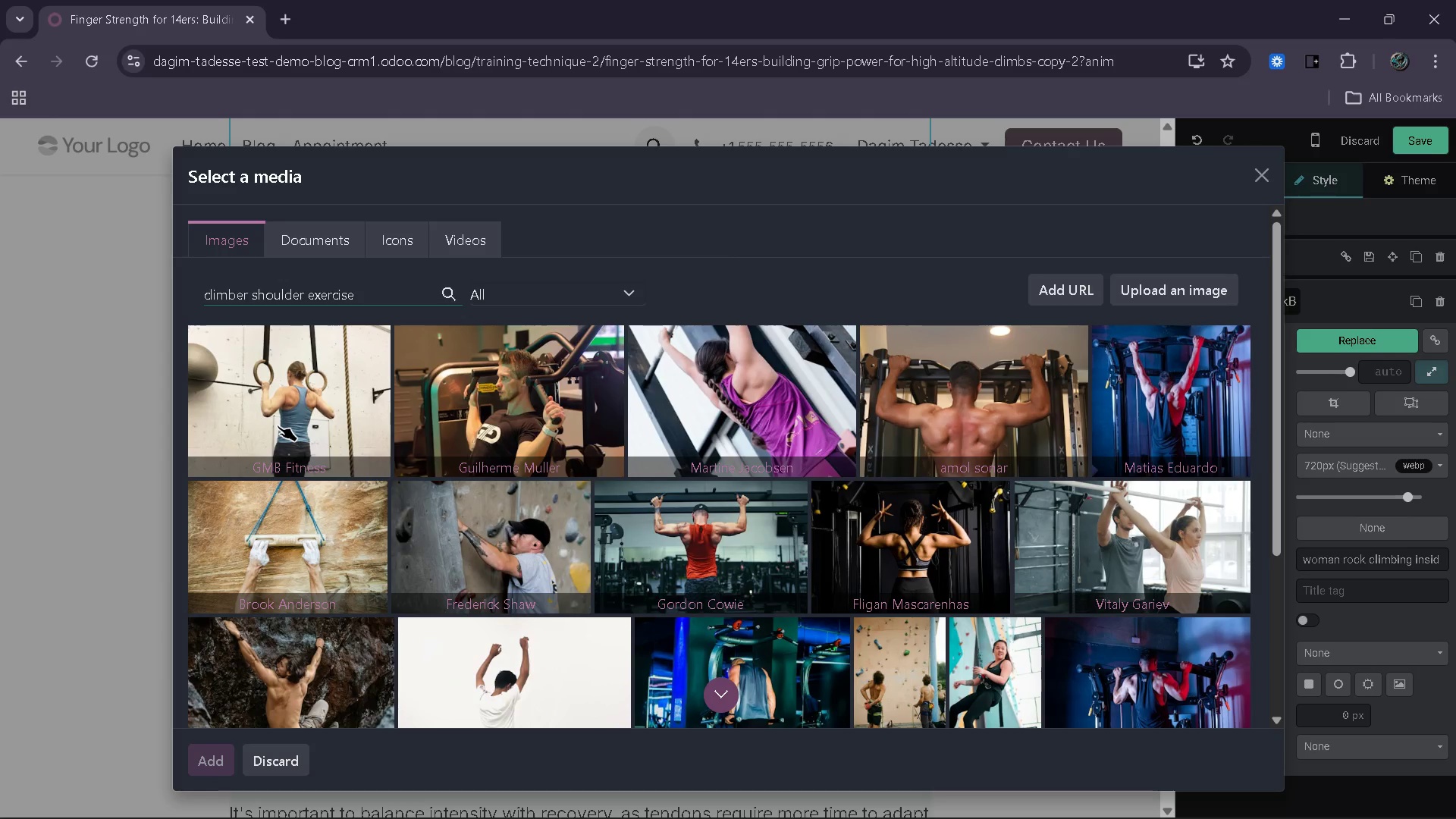 
wait(18.38)
 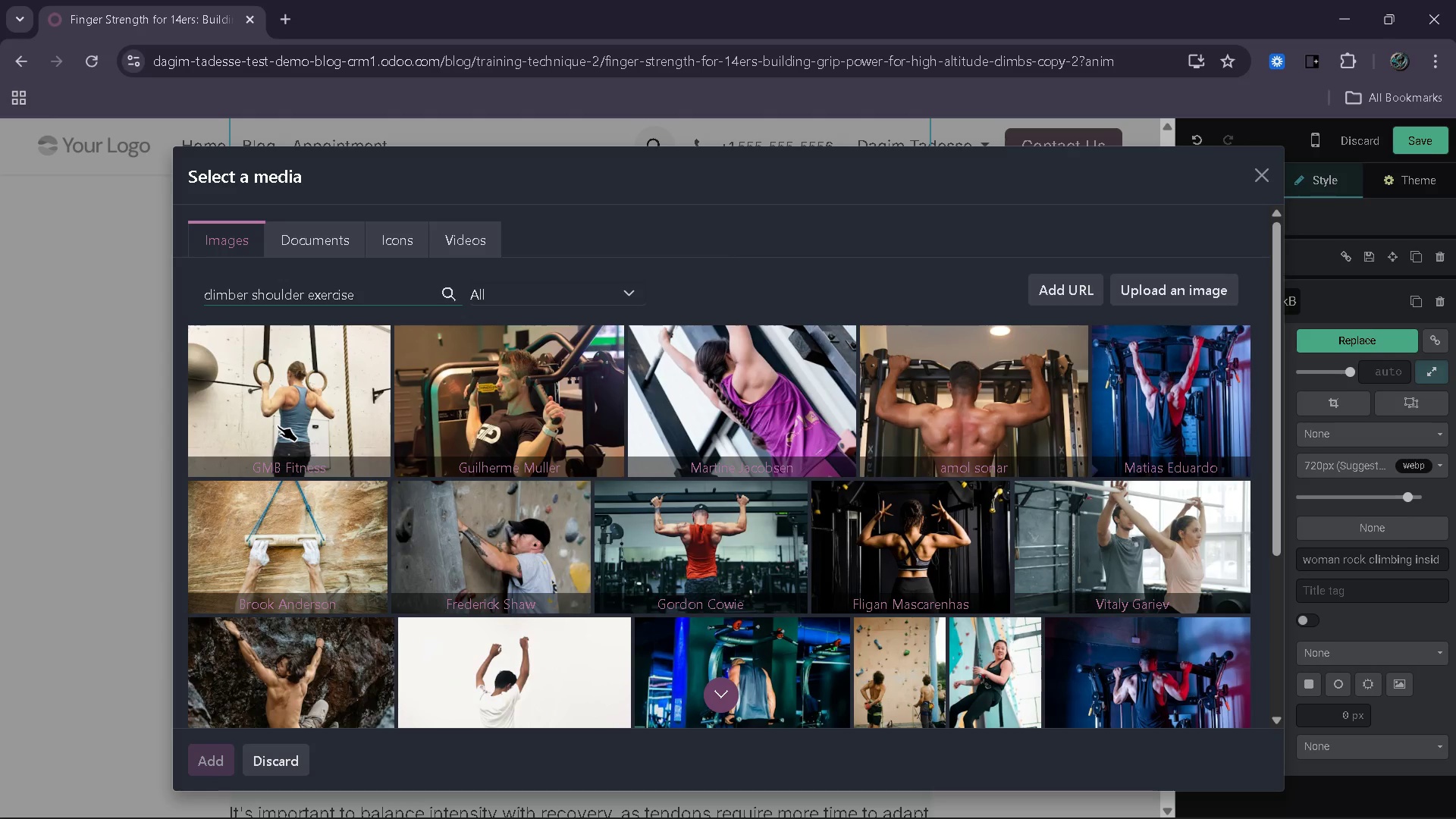 
left_click([278, 425])
 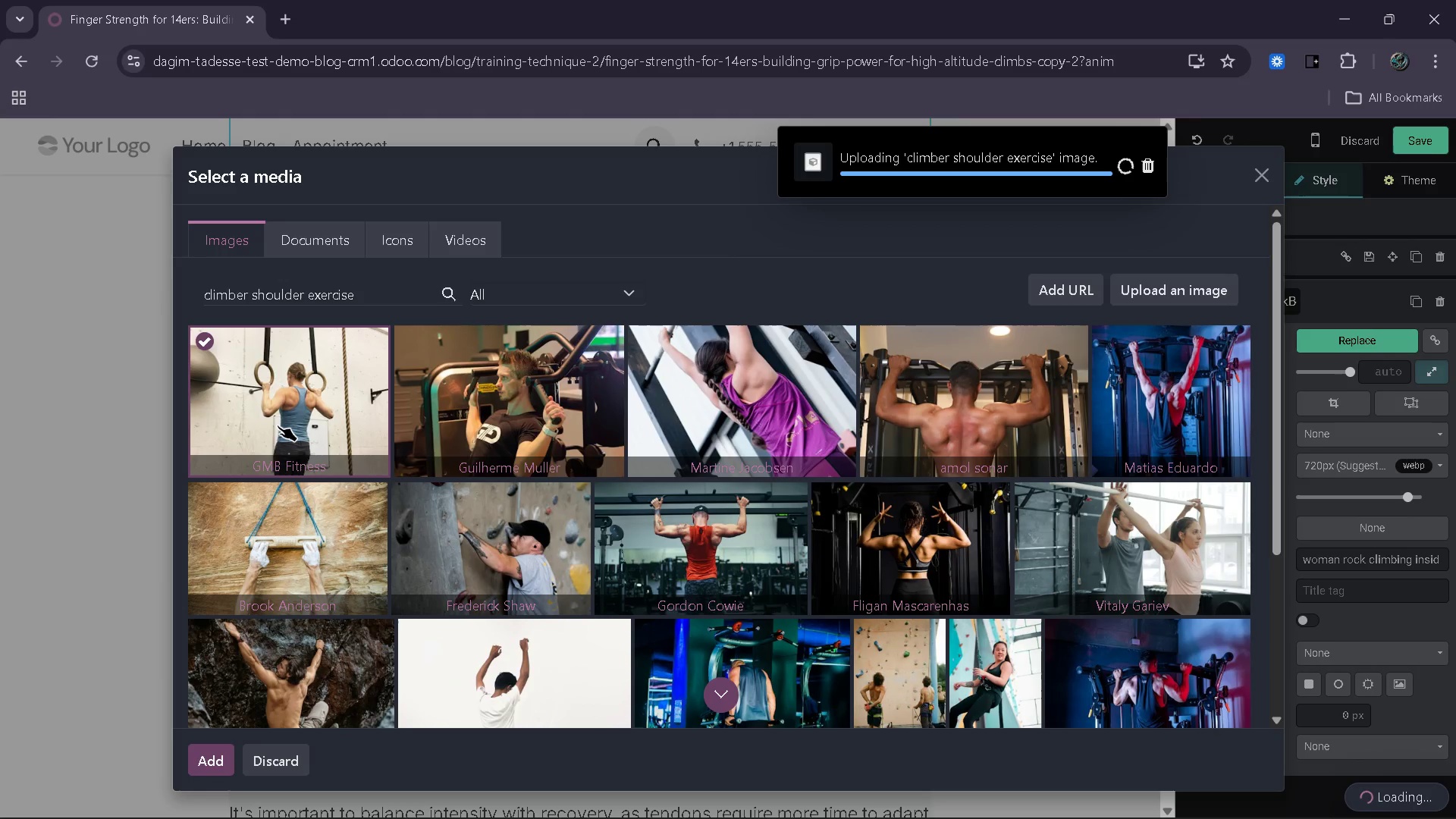 
key(CapsLock)
 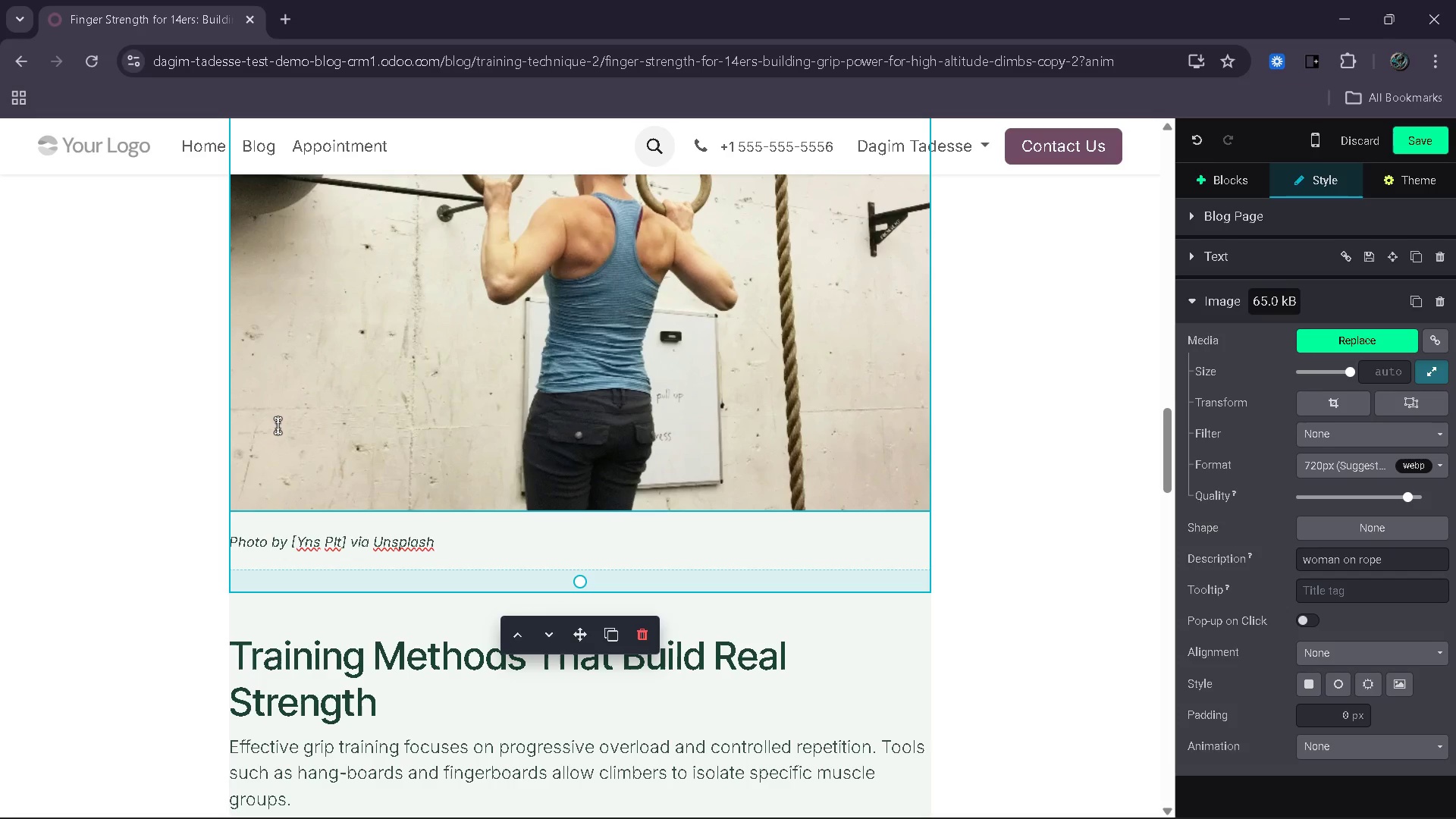 
wait(6.81)
 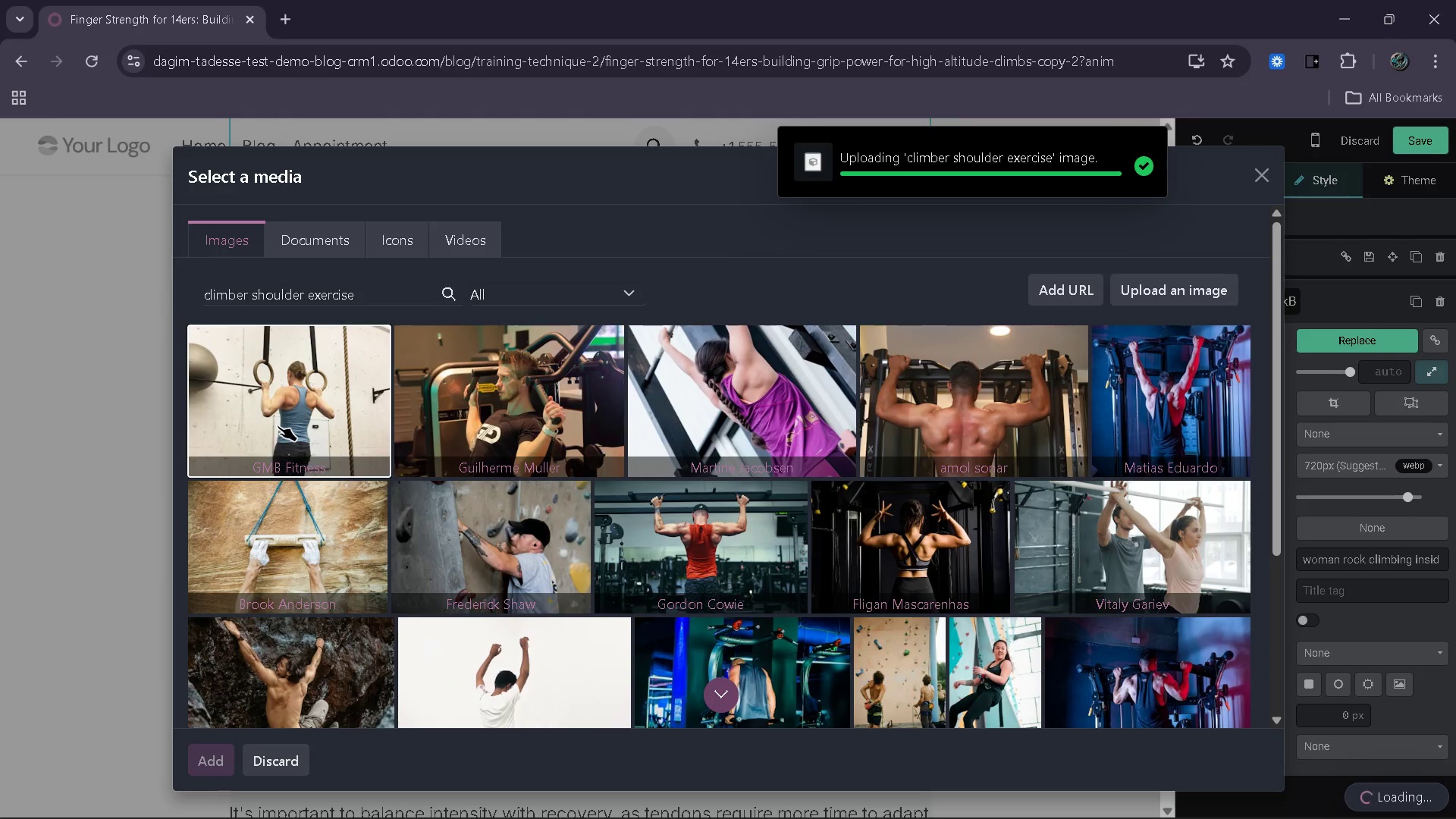 
left_click_drag(start_coordinate=[344, 539], to_coordinate=[296, 546])
 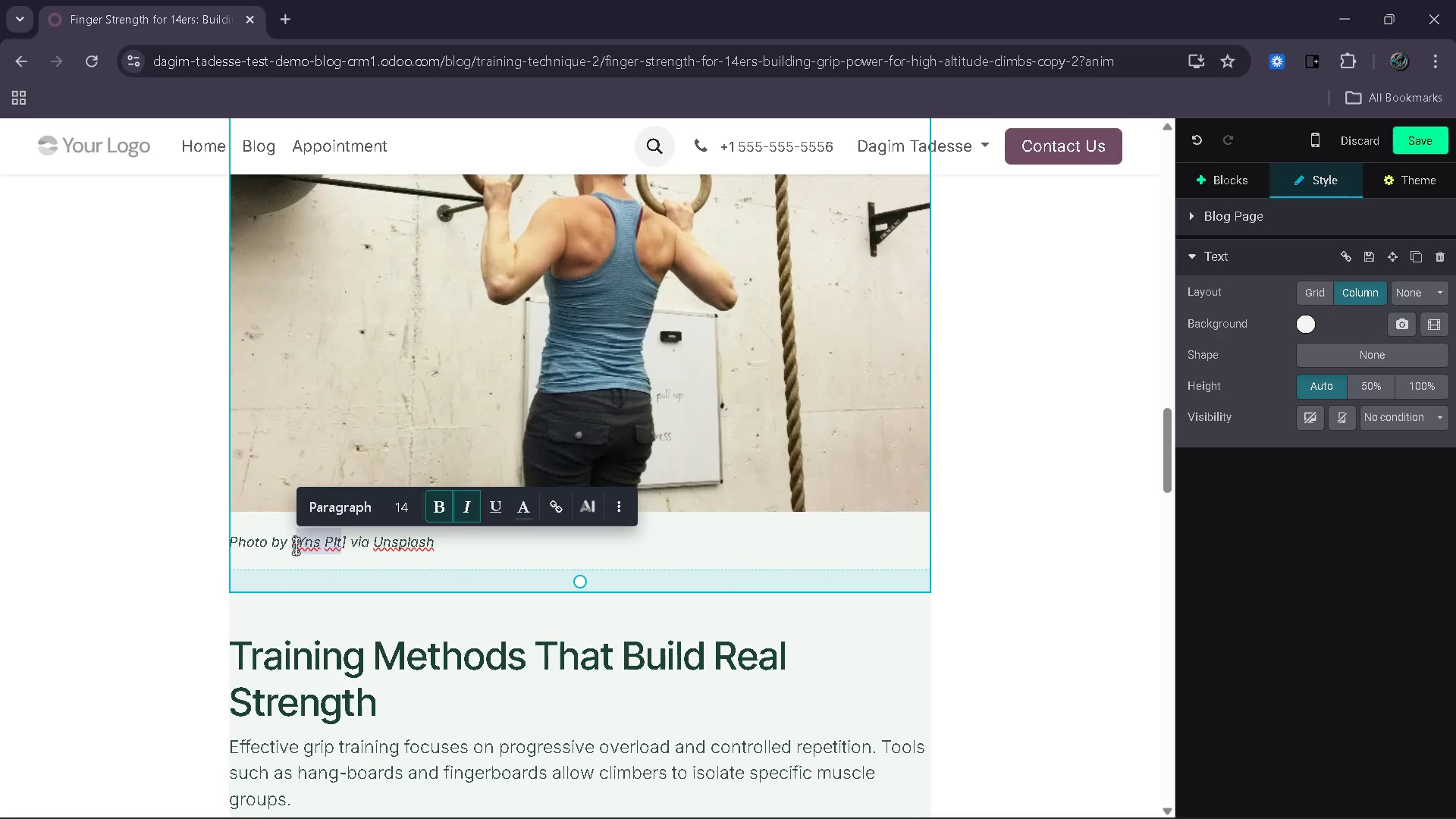 
type(GMB Fitness)
 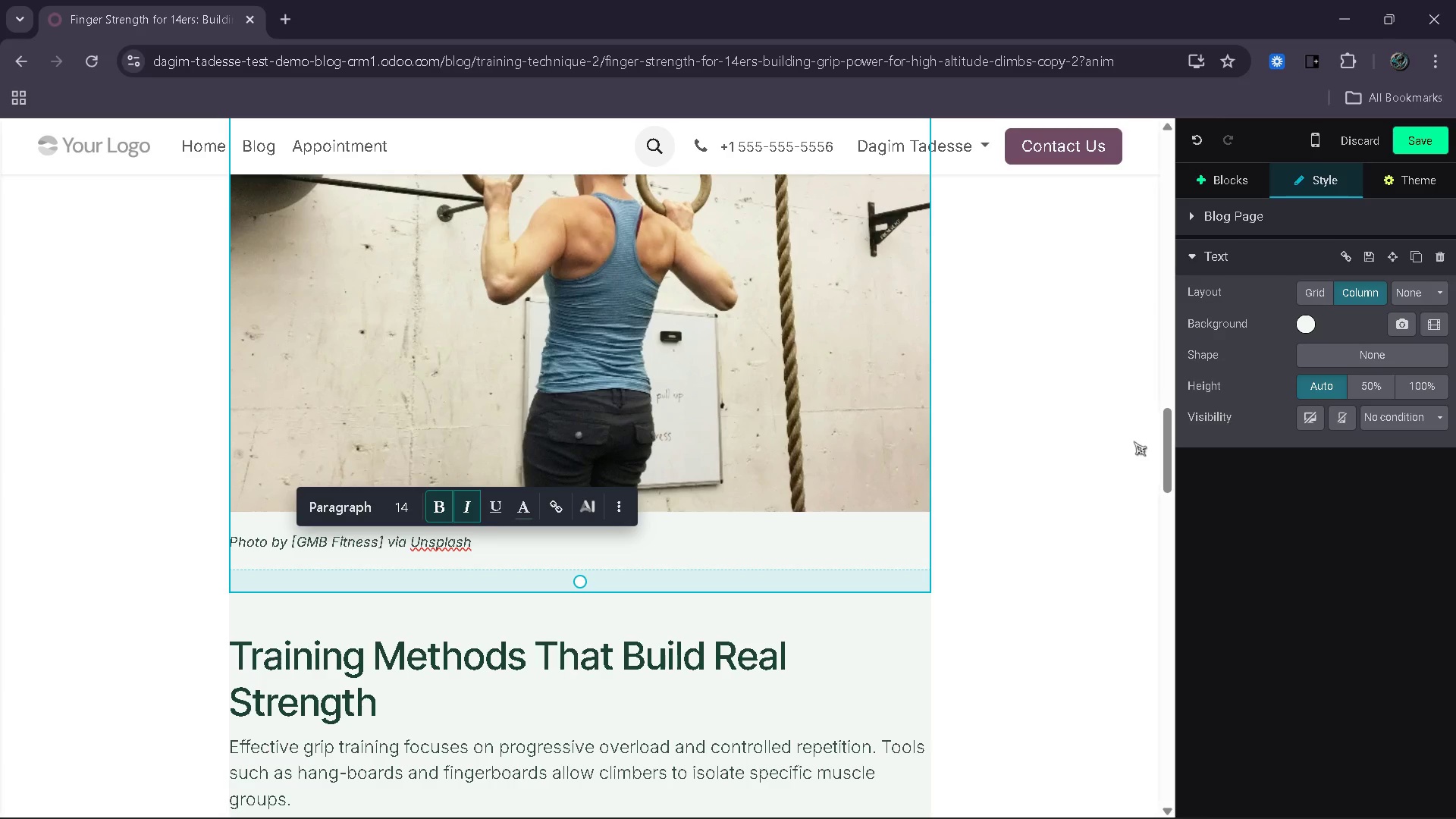 
left_click([1412, 140])
 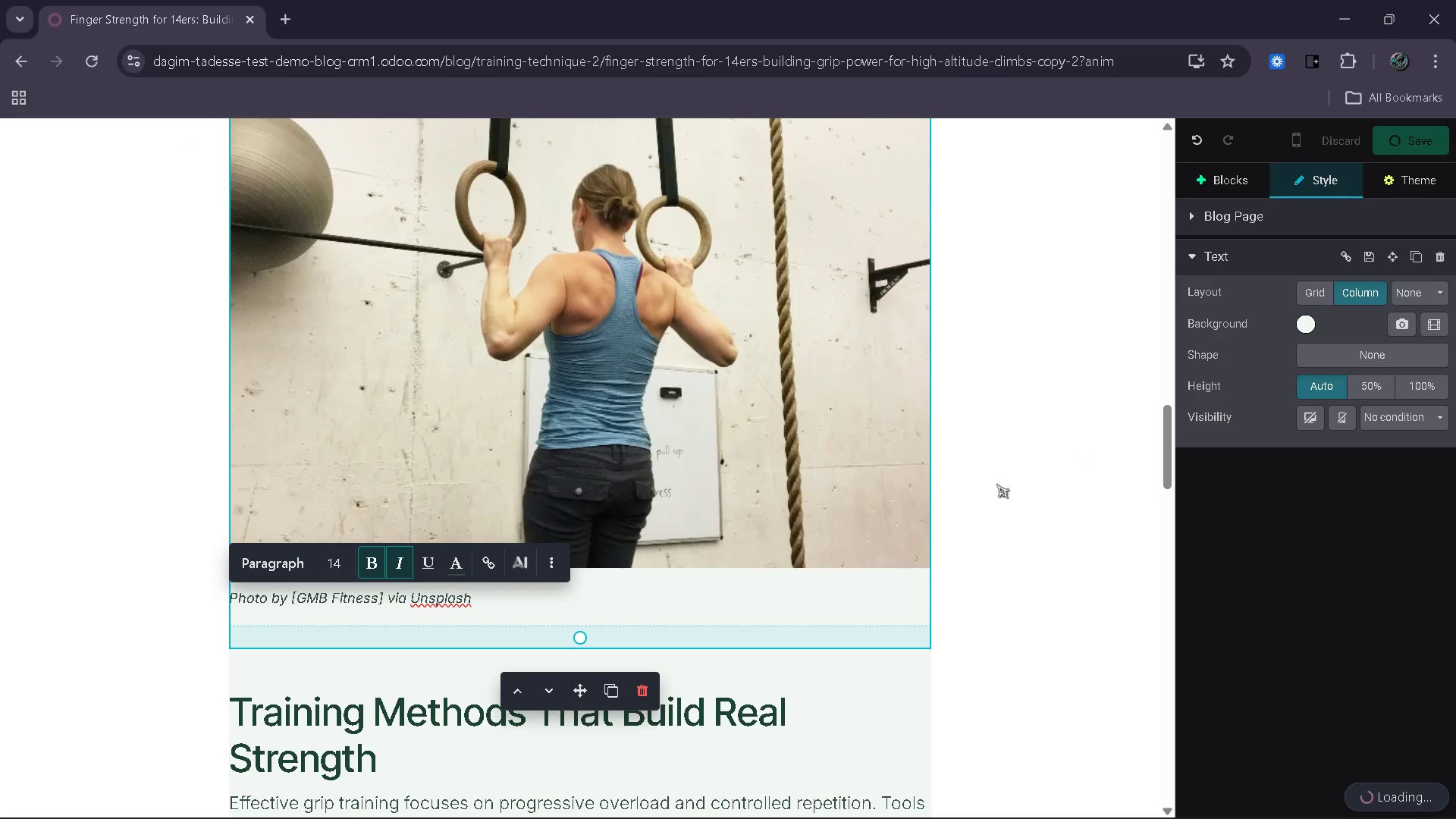 
wait(10.16)
 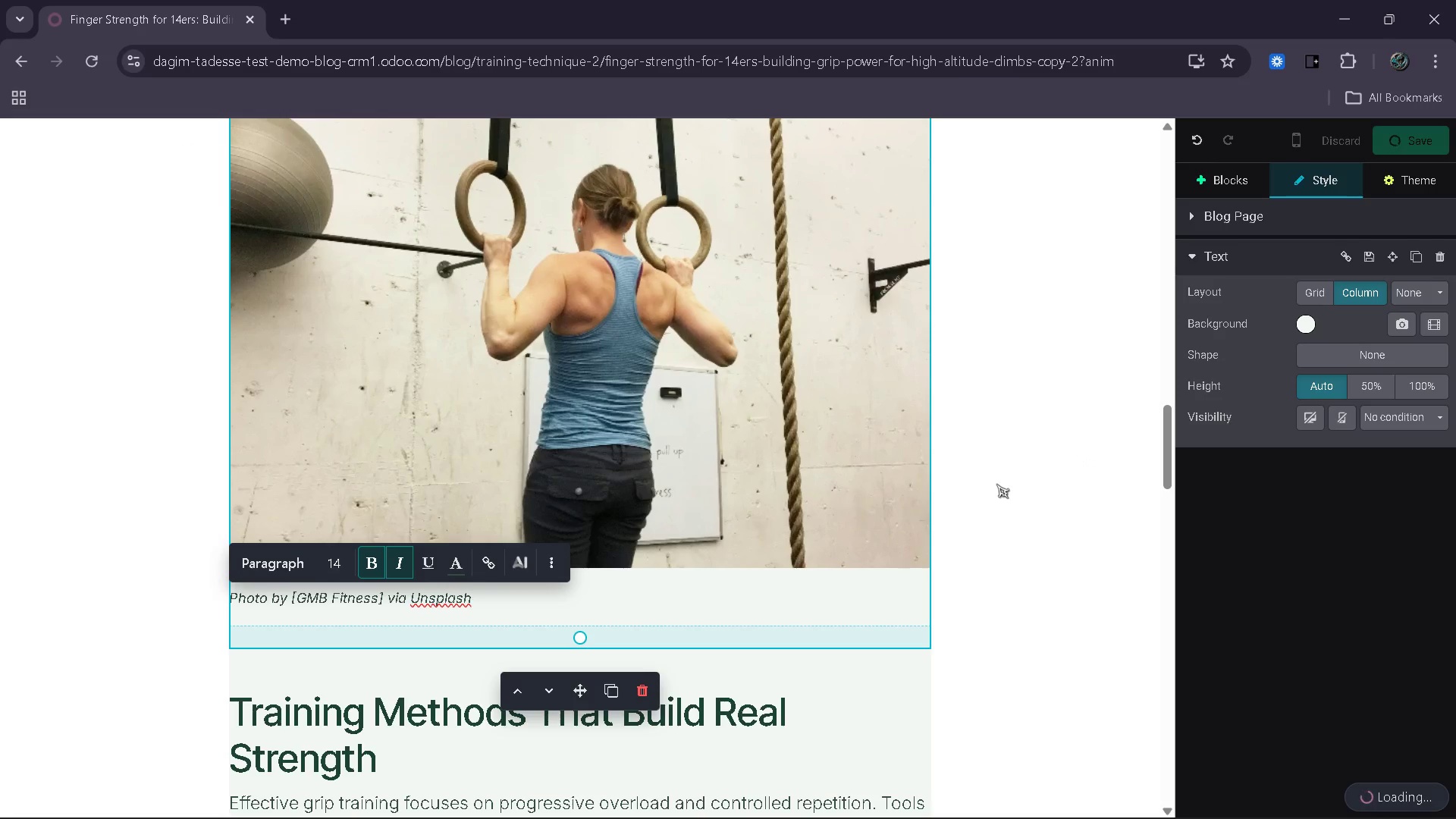 
left_click([982, 792])
 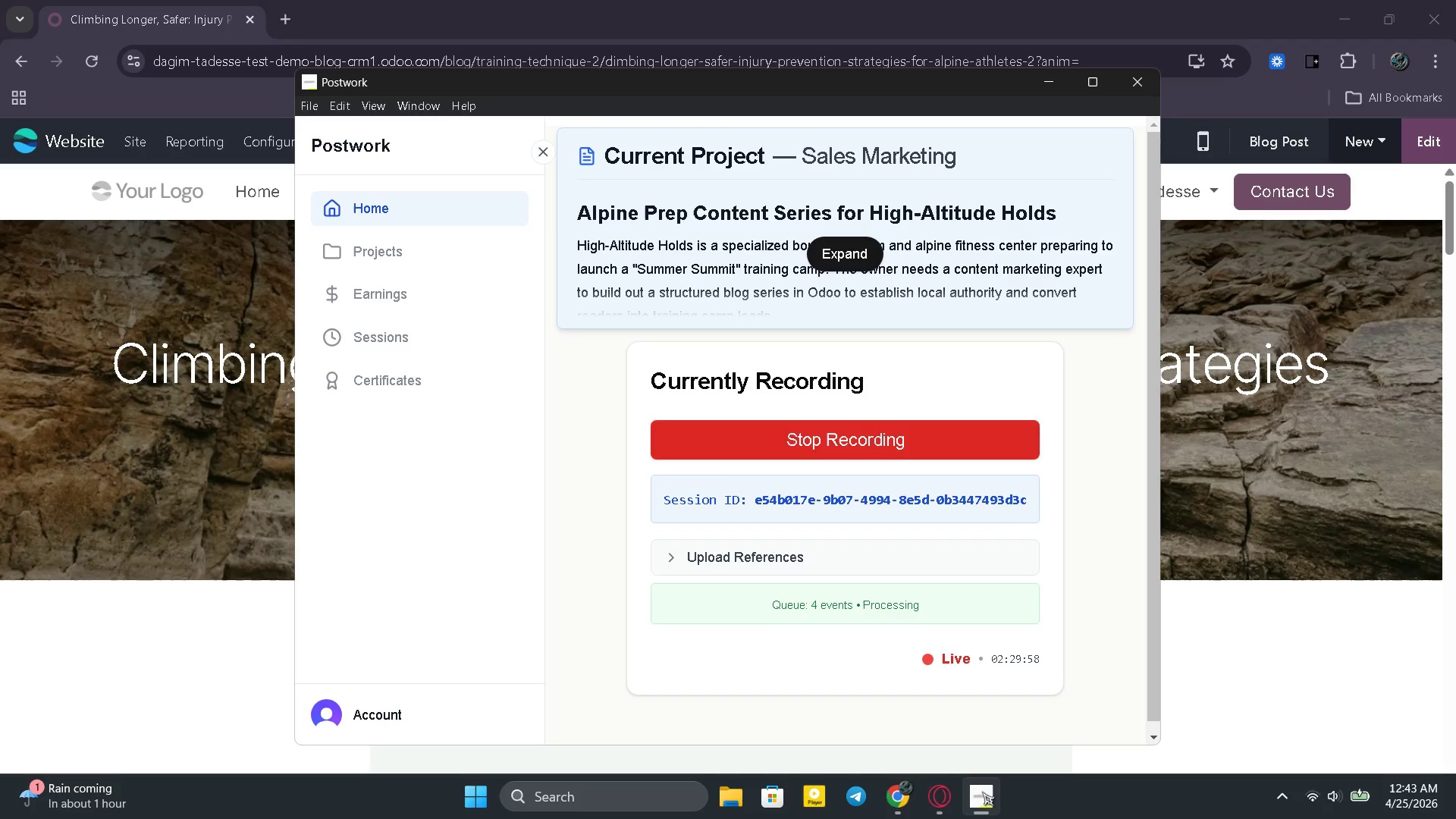 
left_click([982, 792])
 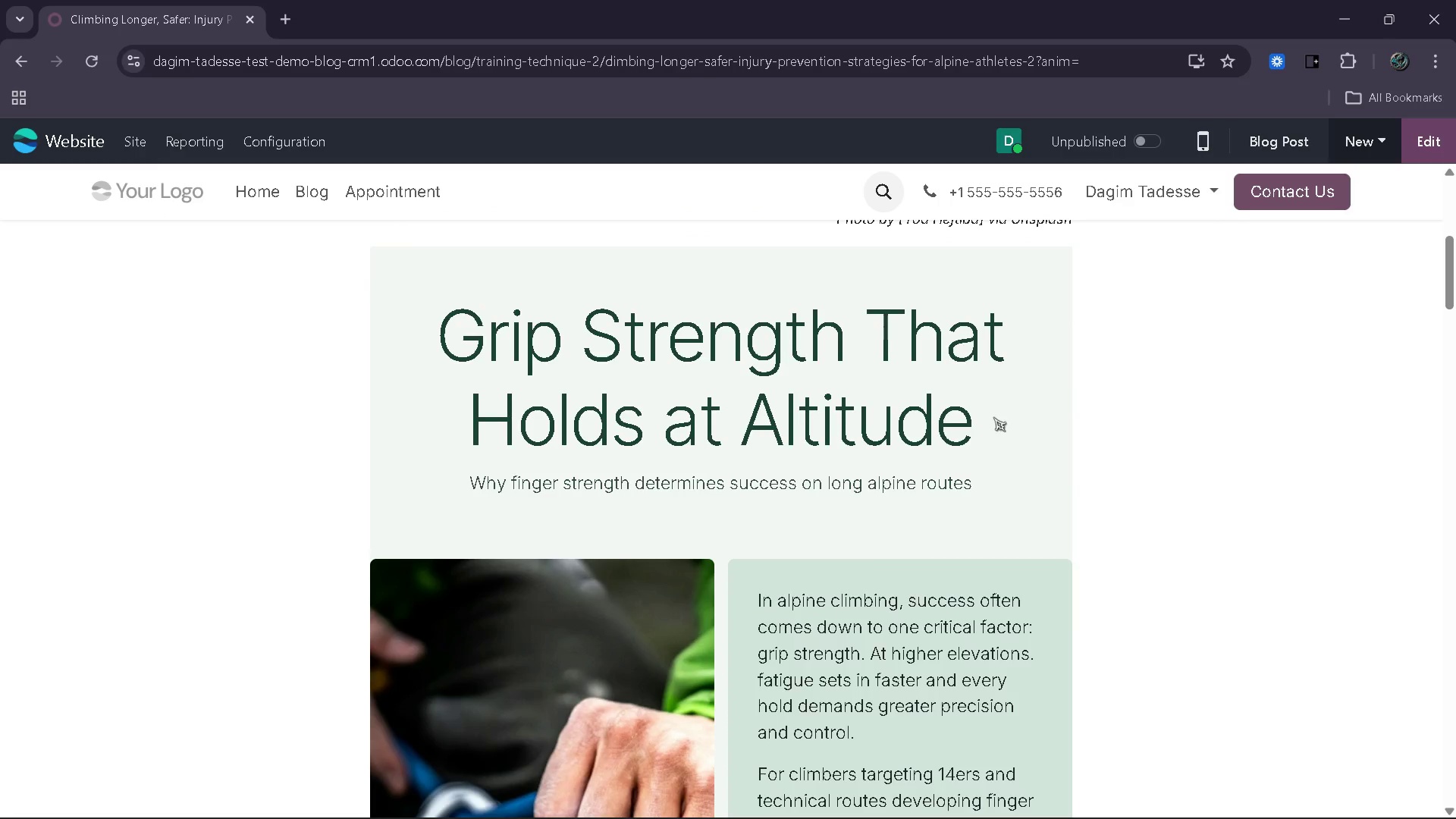 
wait(17.11)
 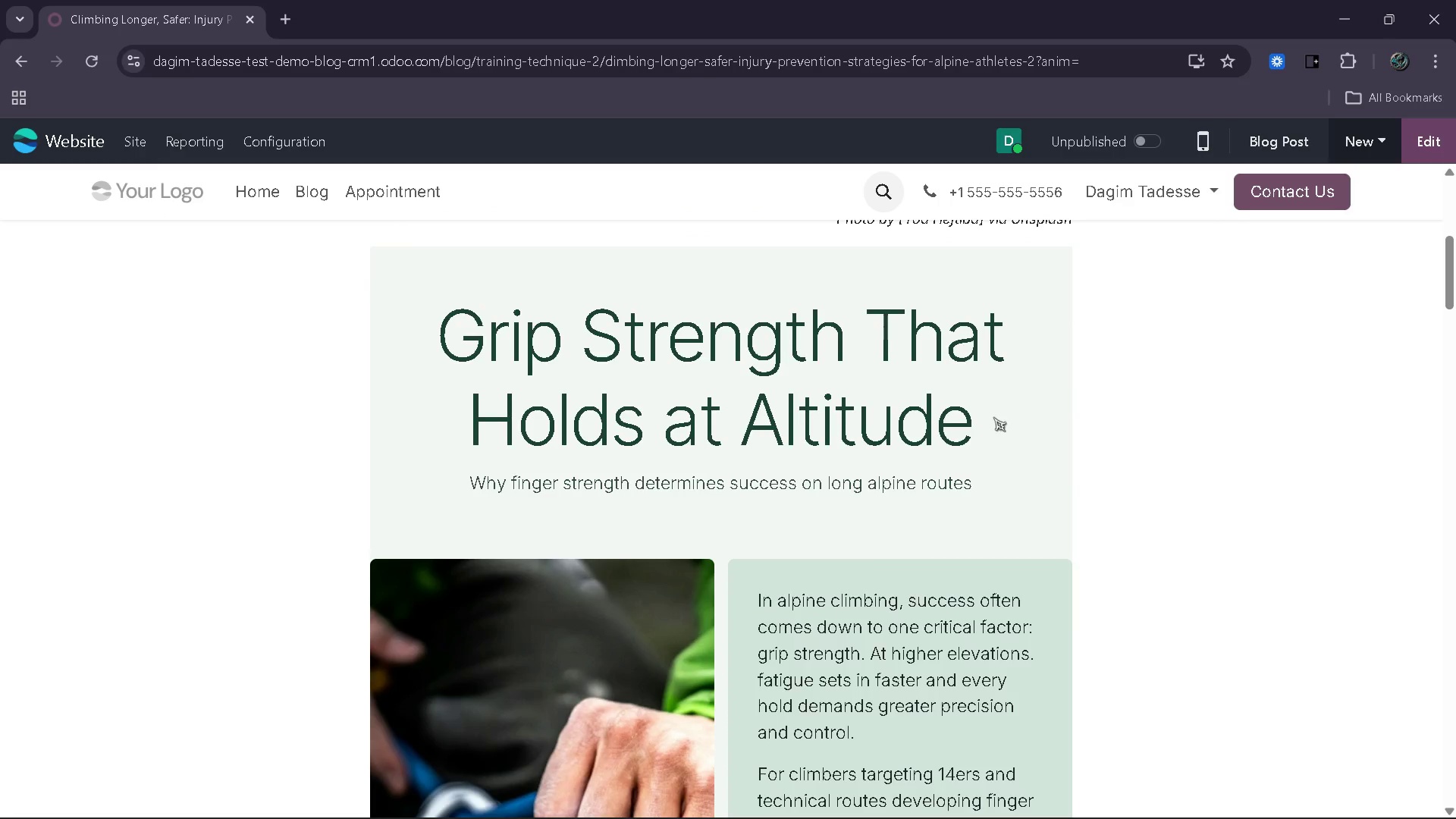 
left_click_drag(start_coordinate=[972, 425], to_coordinate=[452, 345])
 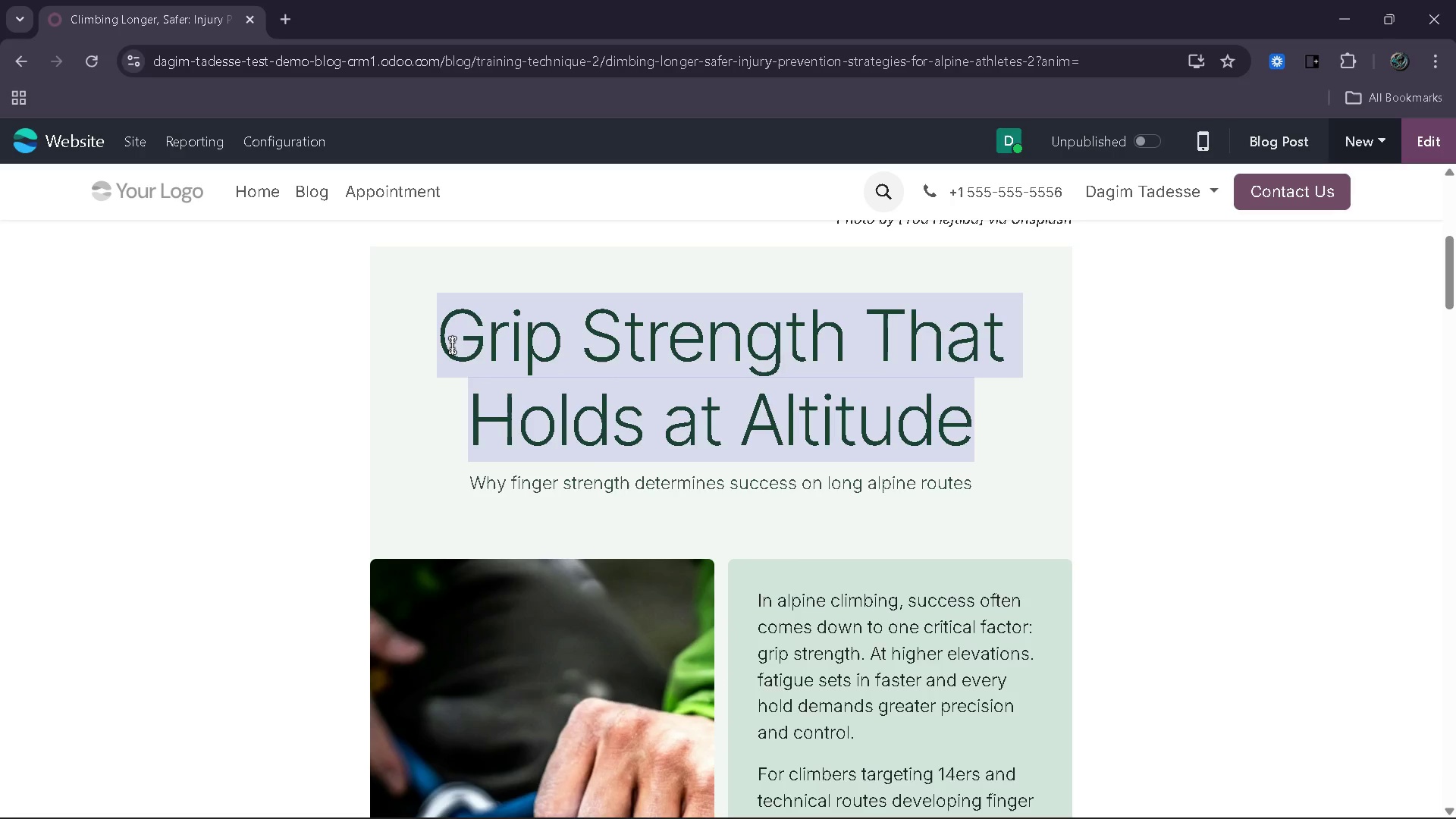 
type(Train)
 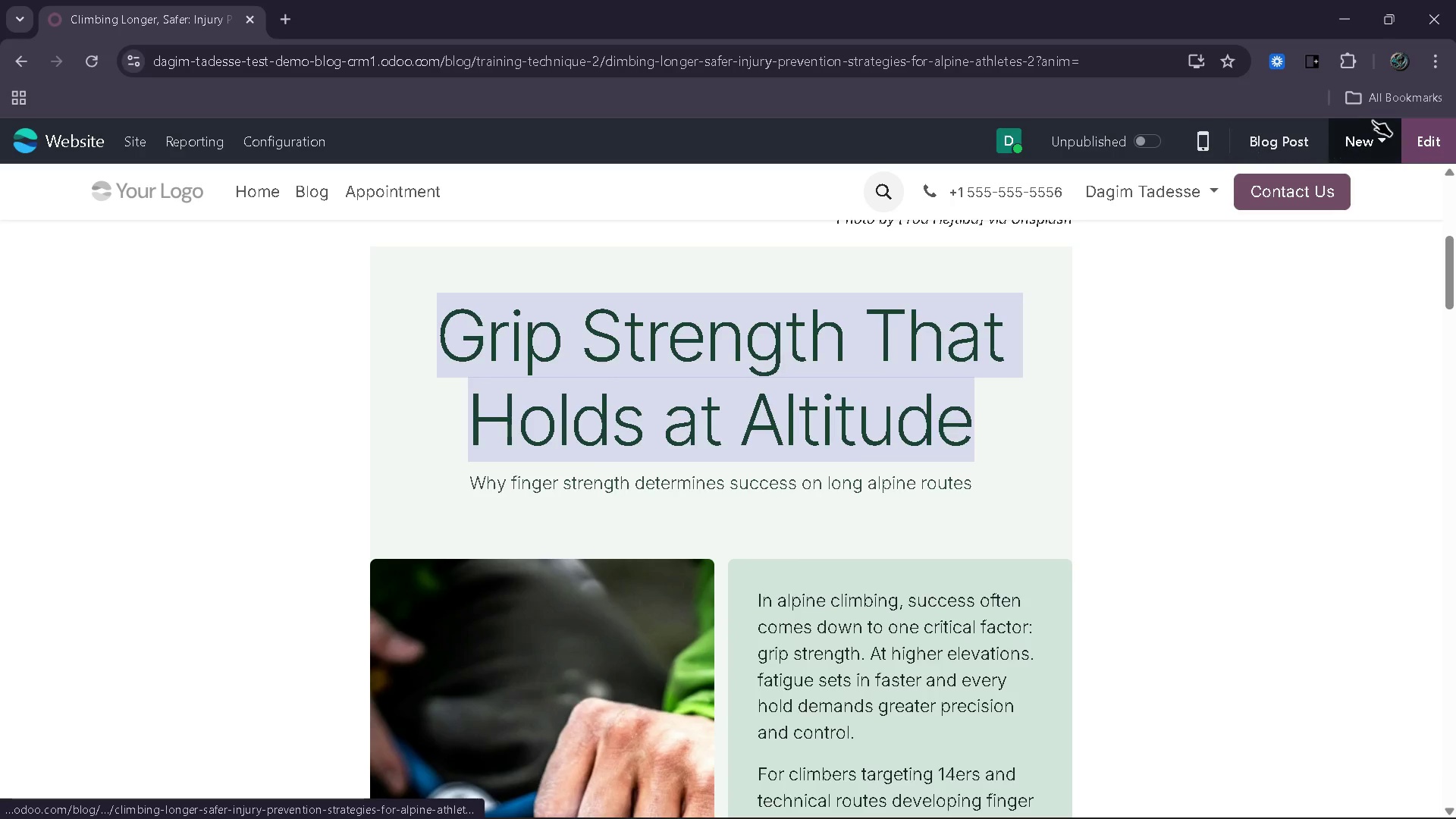 
left_click([1411, 133])
 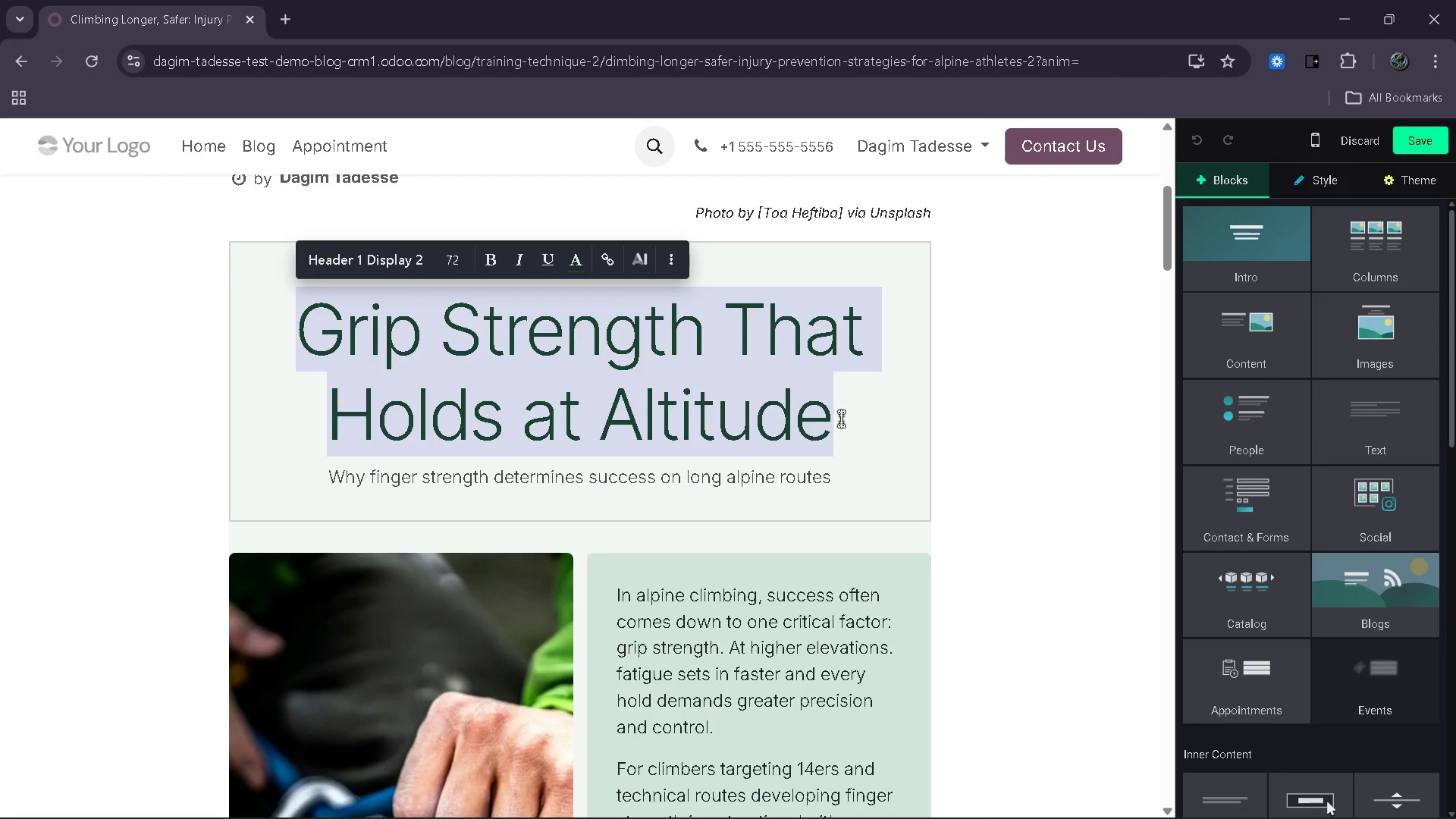 
left_click([841, 419])
 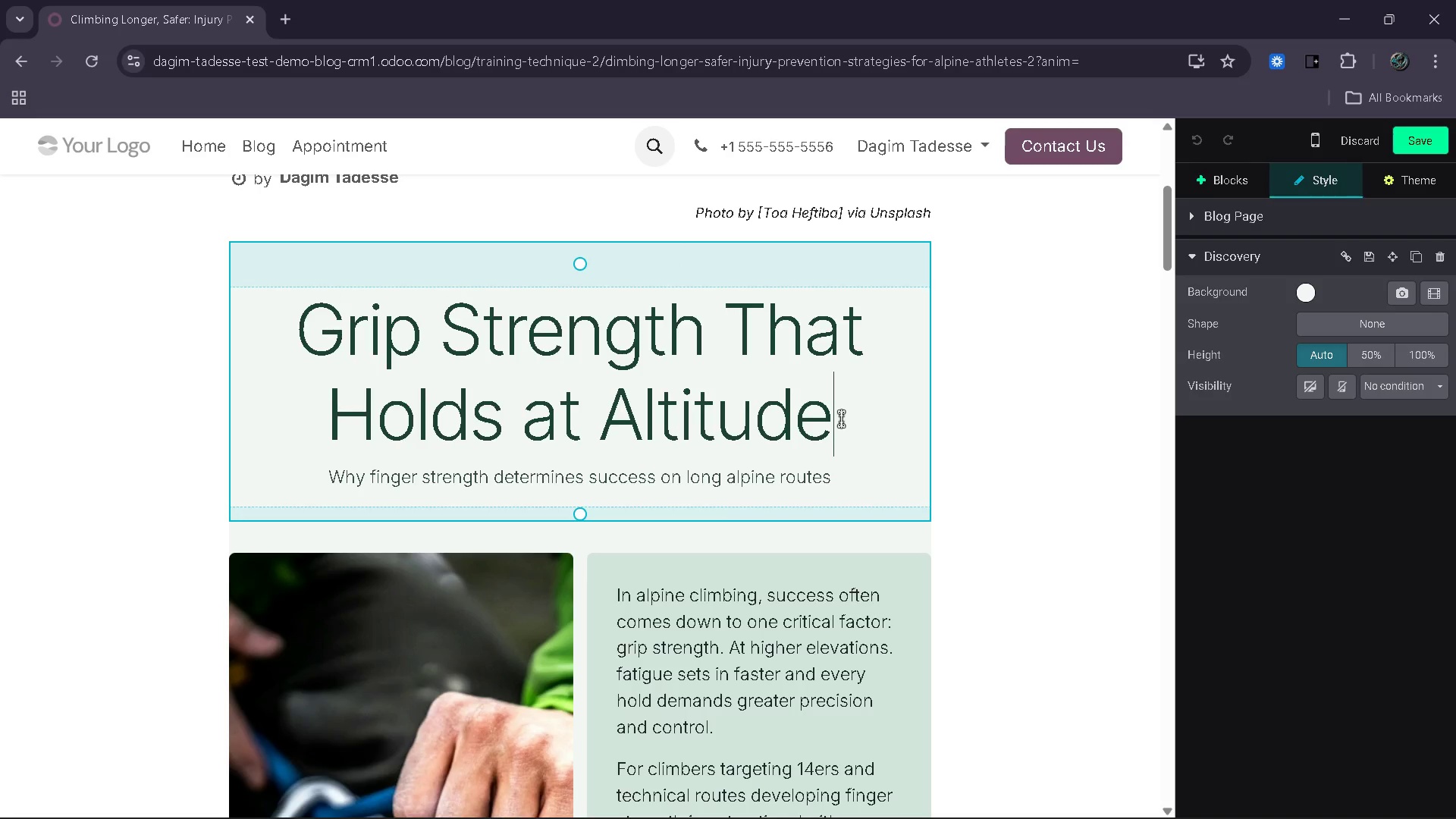 
left_click_drag(start_coordinate=[841, 419], to_coordinate=[310, 316])
 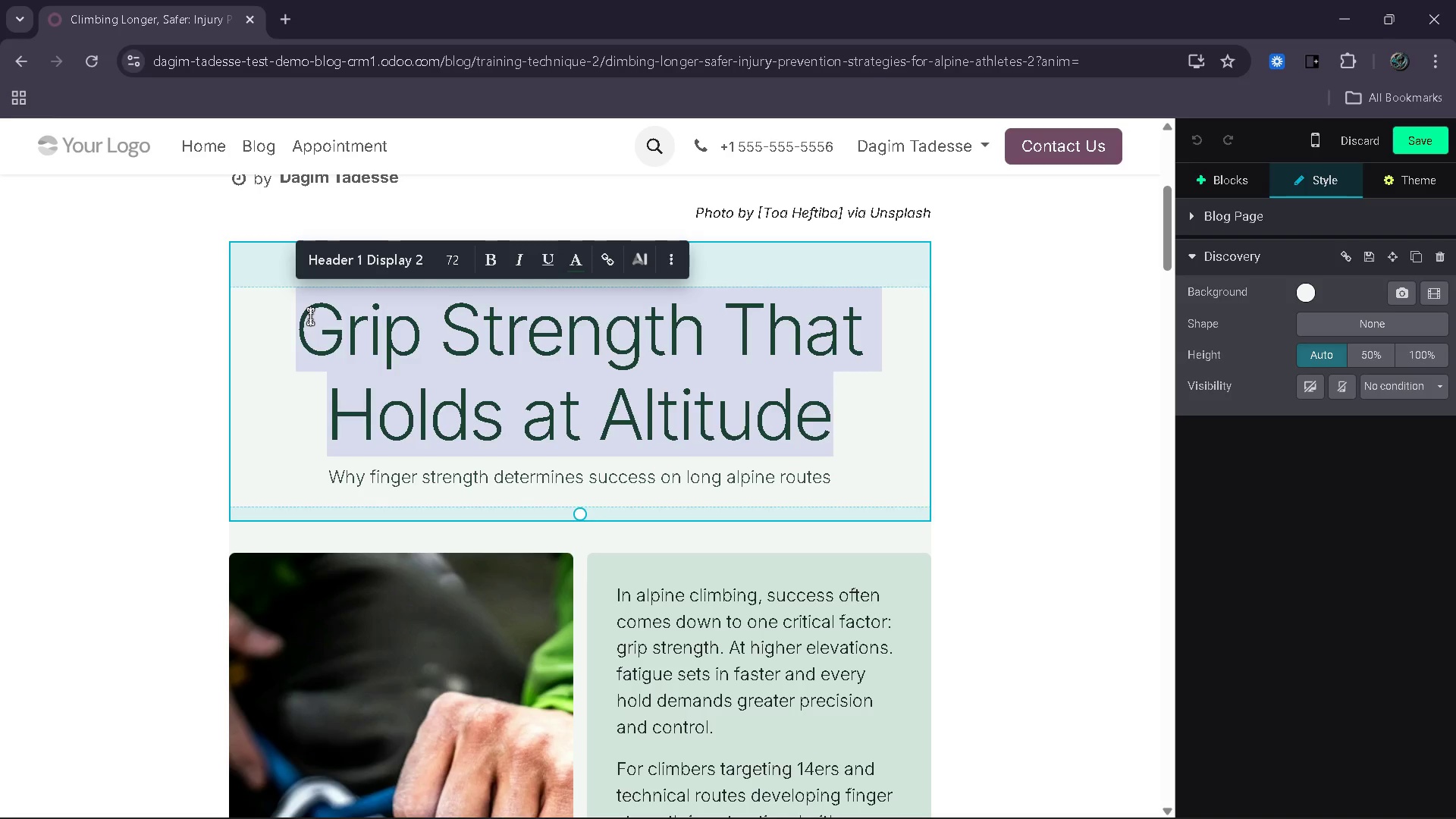 
type(Train Hard )
key(Backspace)
type(. Recover Smarter)
 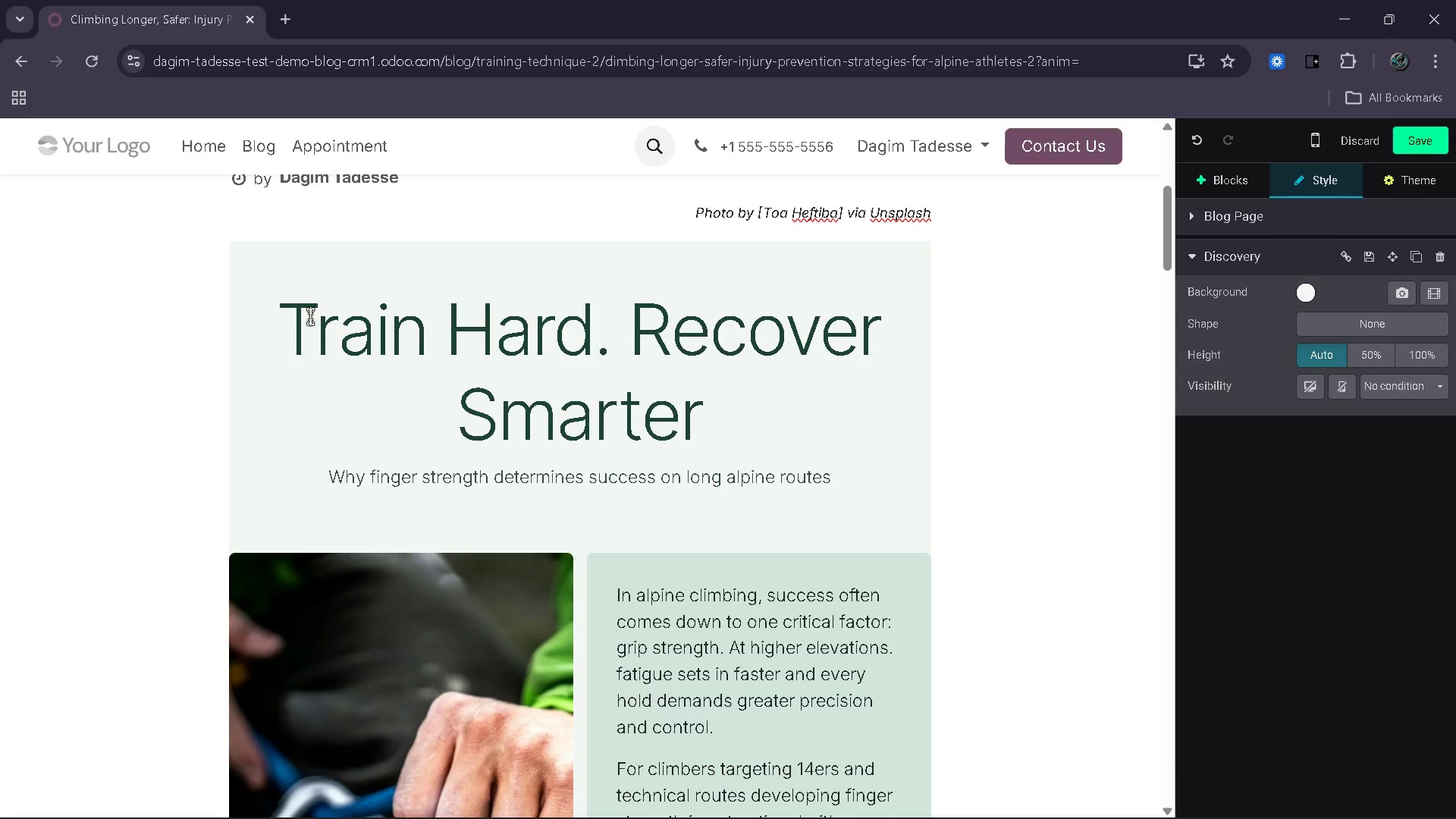 
left_click_drag(start_coordinate=[836, 480], to_coordinate=[333, 470])
 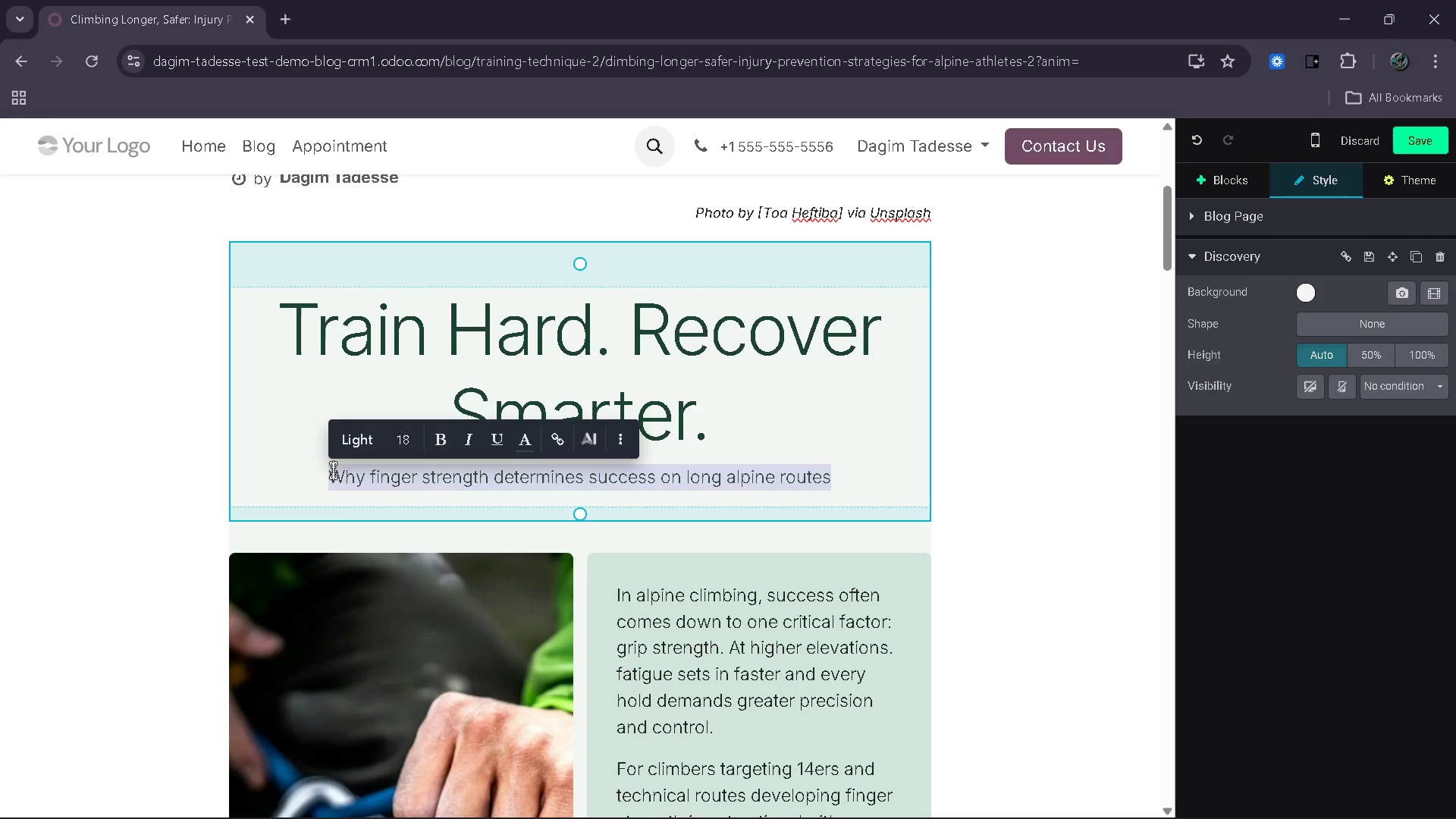 
type(Protecting your body for long )
key(Backspace)
type(-term alpine performance)
 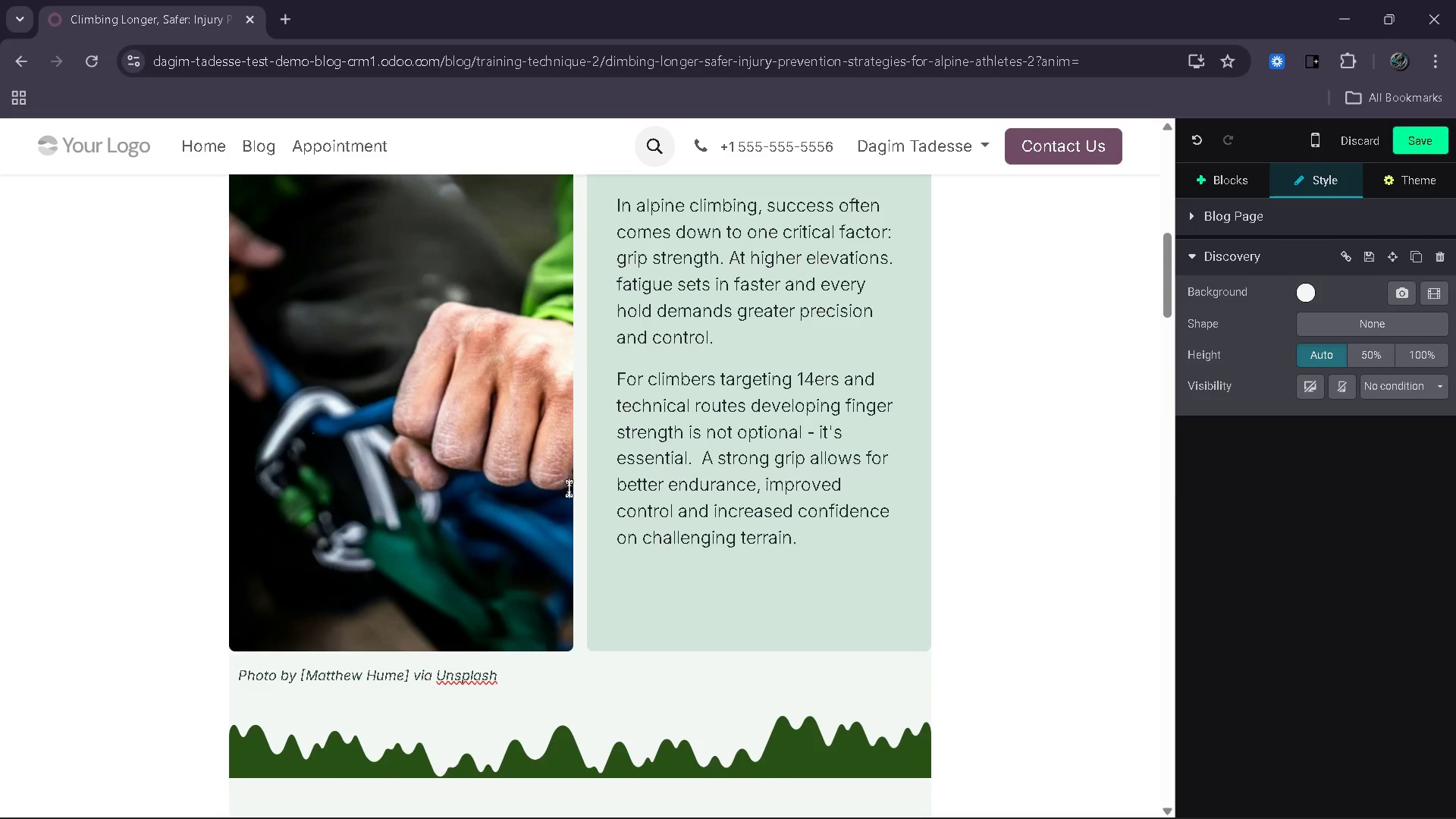 
left_click_drag(start_coordinate=[804, 544], to_coordinate=[617, 215])
 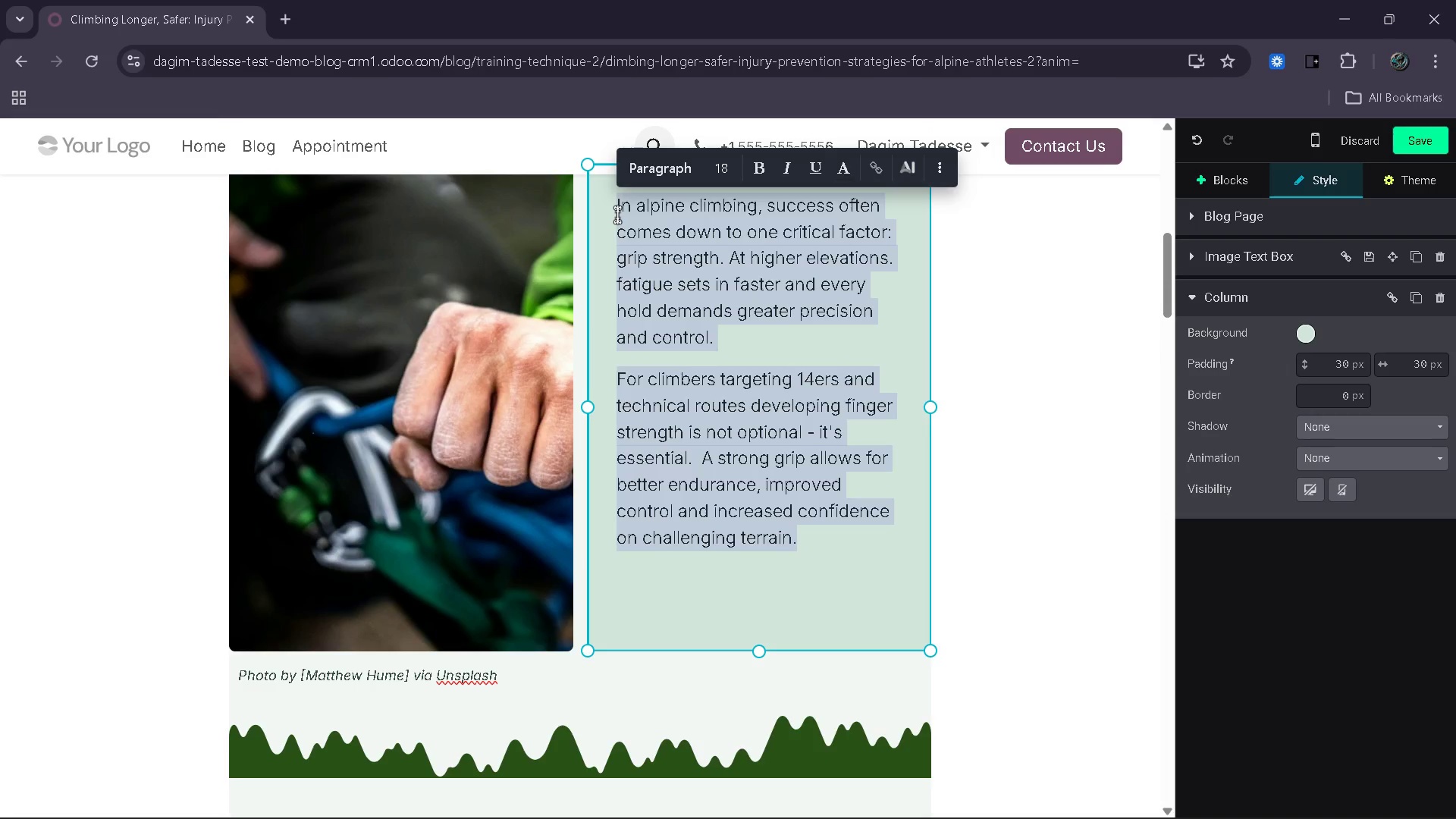 
type(Alpo)
key(Backspace)
type(ine climbing demands both strent)
key(Backspace)
type(gth )
 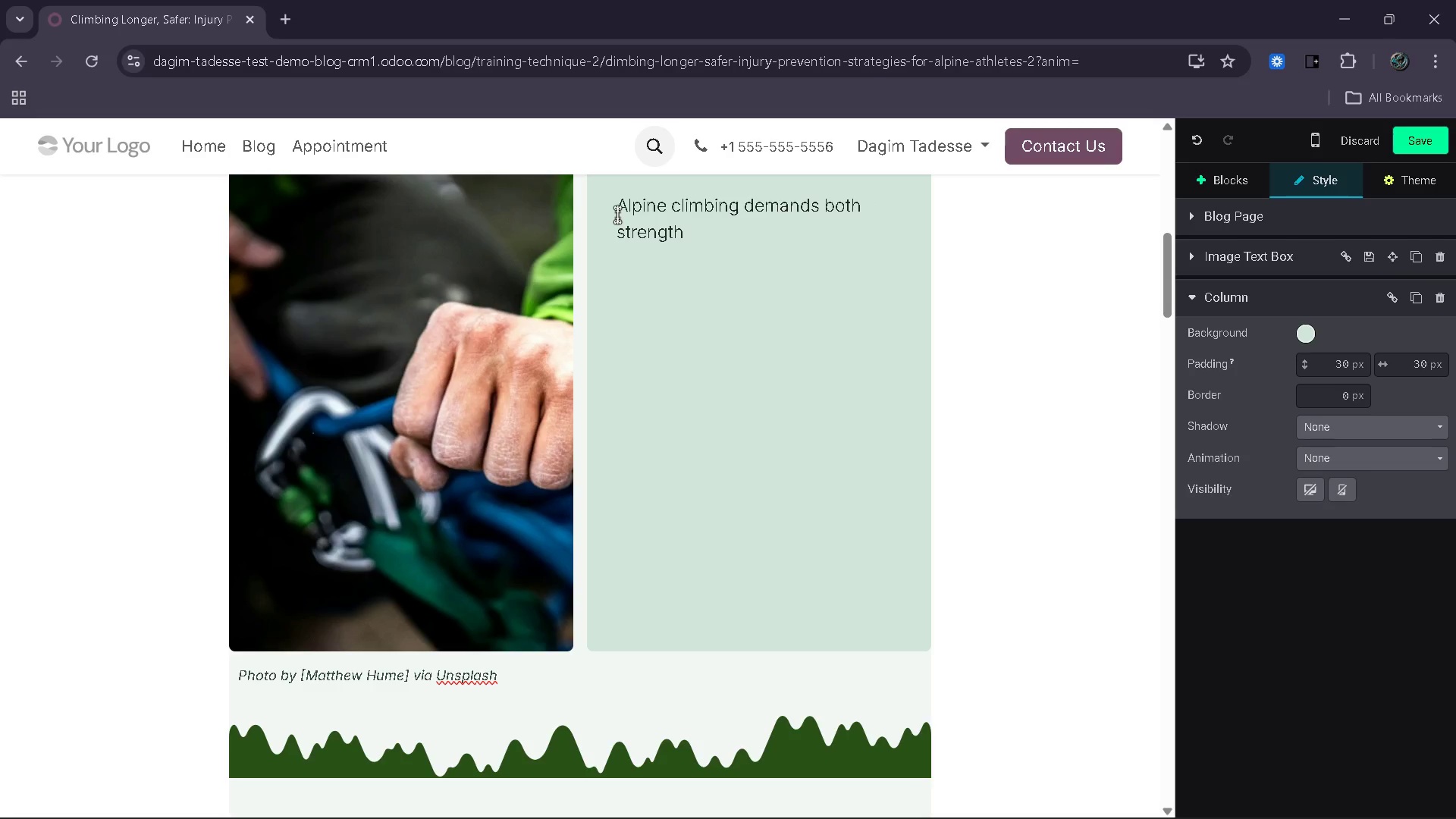 
wait(5.23)
 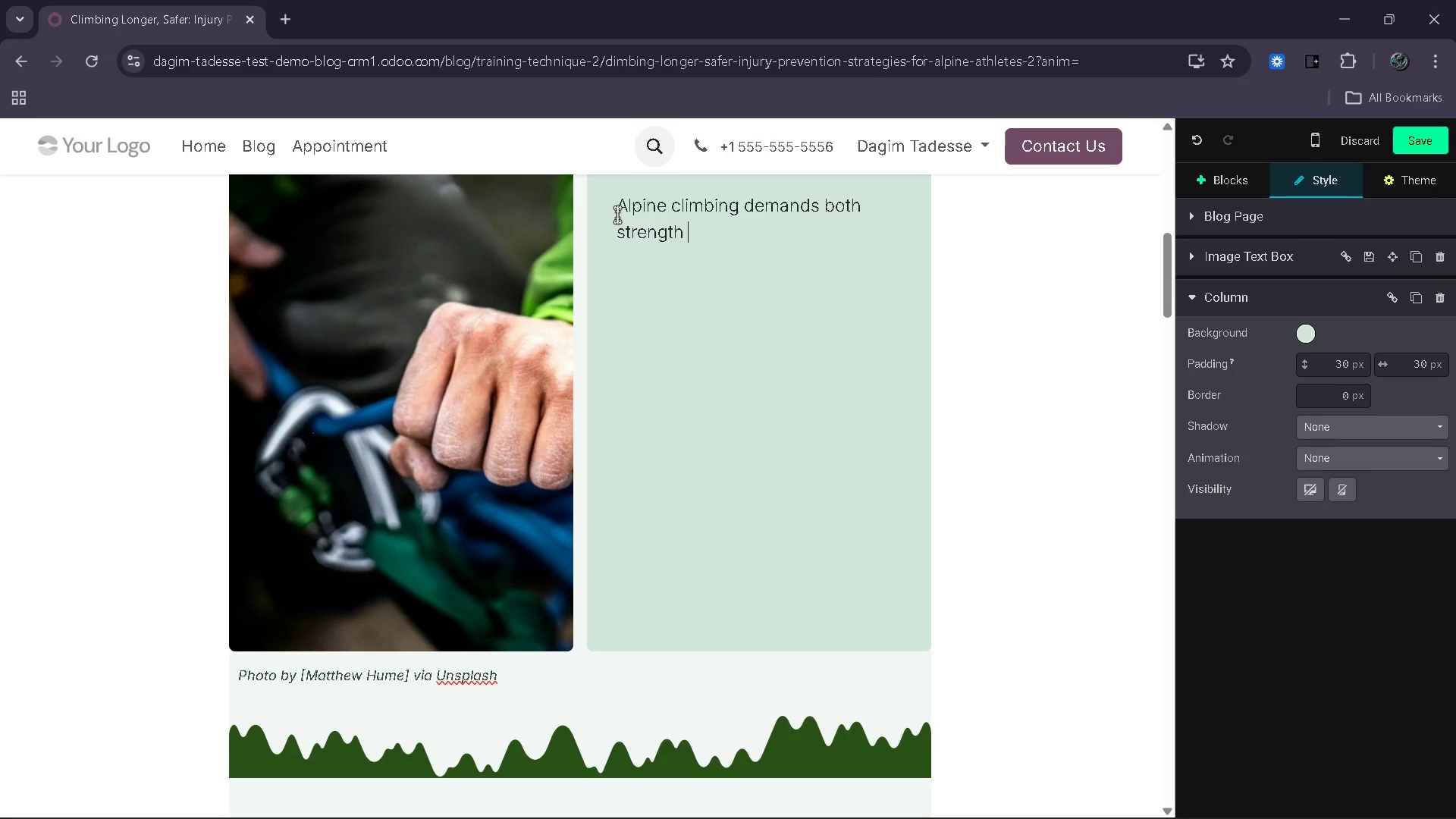 
type(and endurance)
 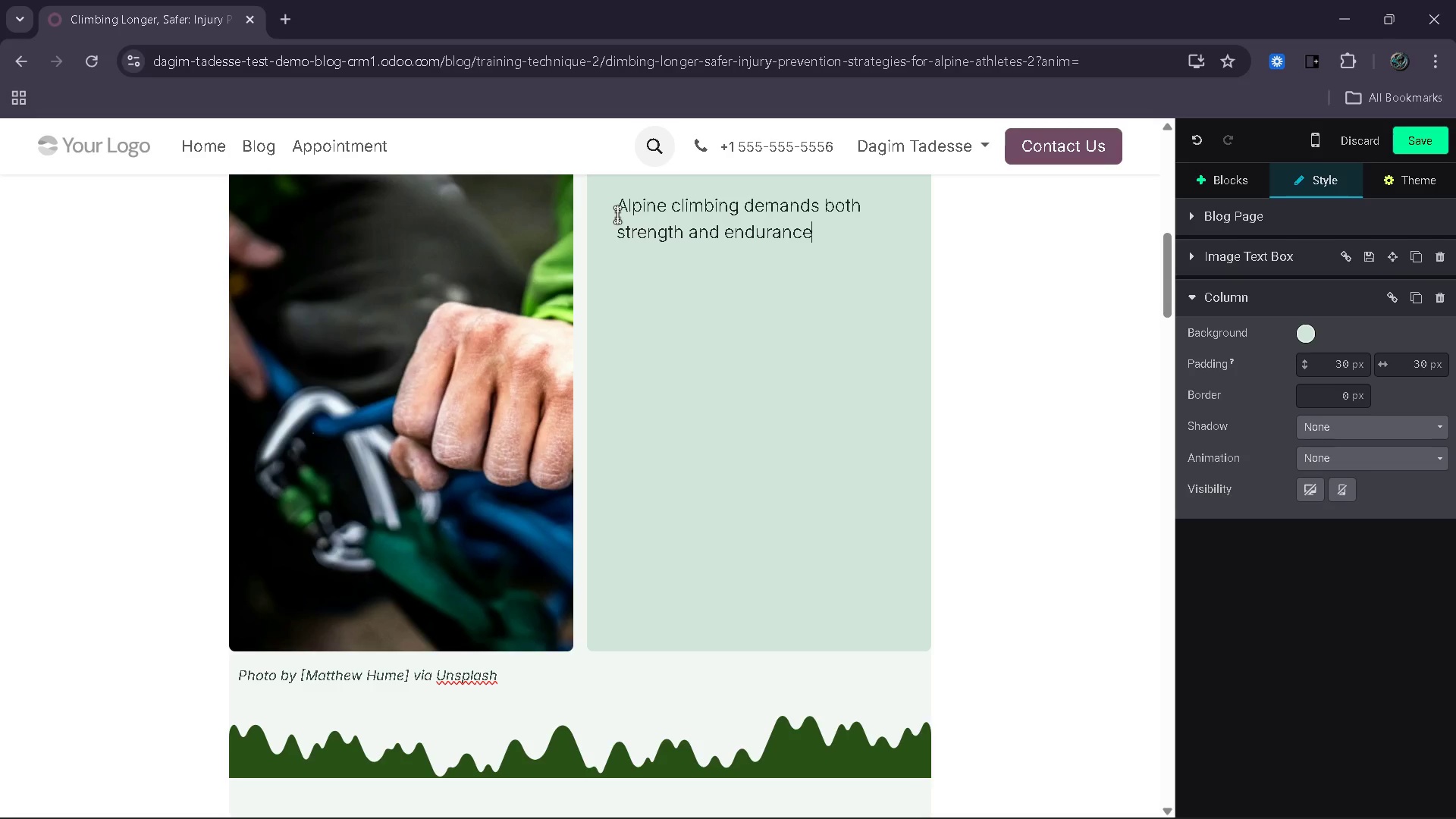 
type(, but without )
 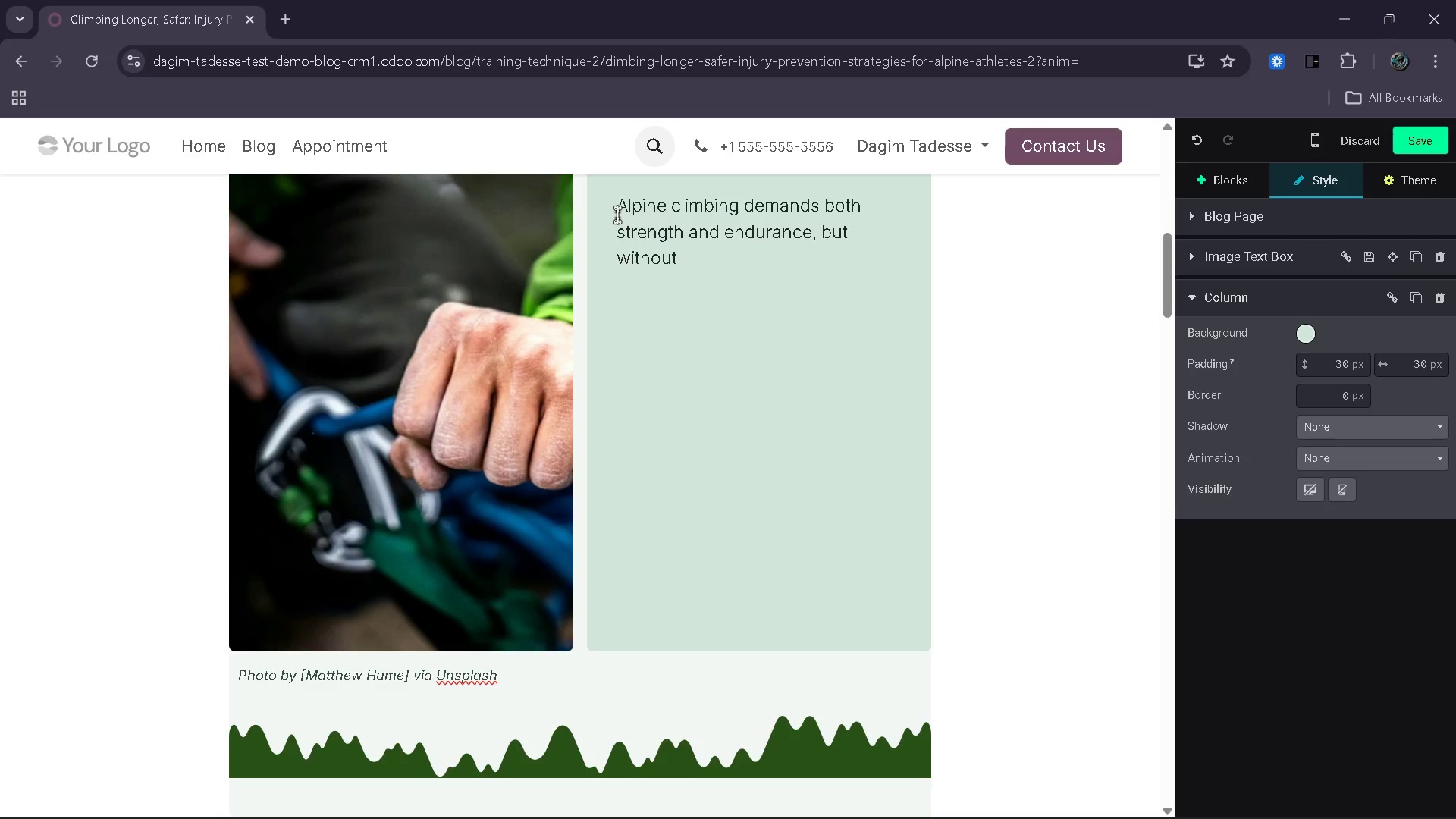 
type(proper csa)
key(Backspace)
key(Backspace)
type(are, it can also lead to injury. Overuse )
key(Backspace)
type(, poor et)
key(Backspace)
key(Backspace)
type(tecg)
key(Backspace)
type(hnique and inadequate recovery are common risks among climbr)
key(Backspace)
type(ers. Injury prevention is not just about avoiding)
 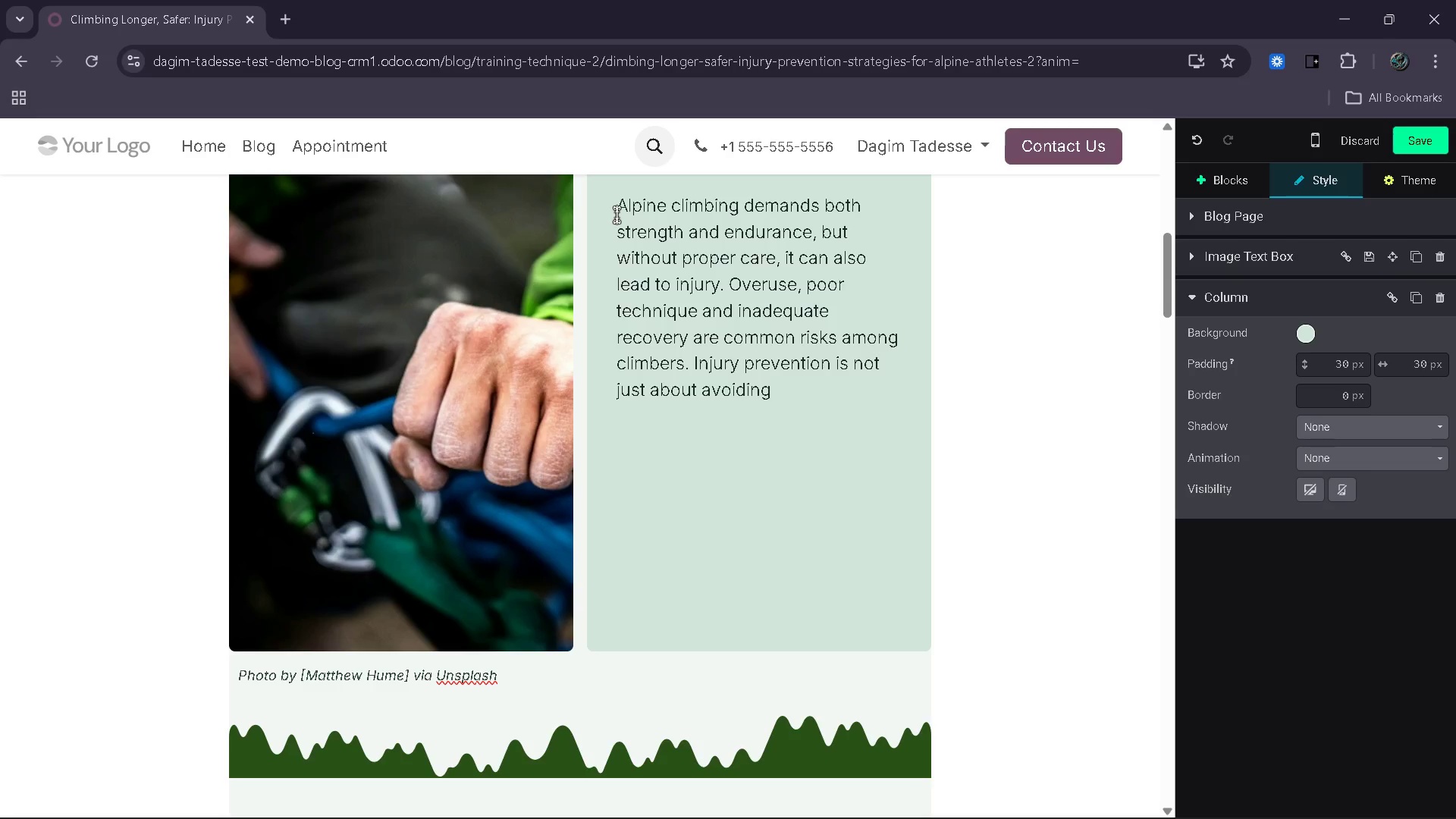 
left_click([695, 363])
 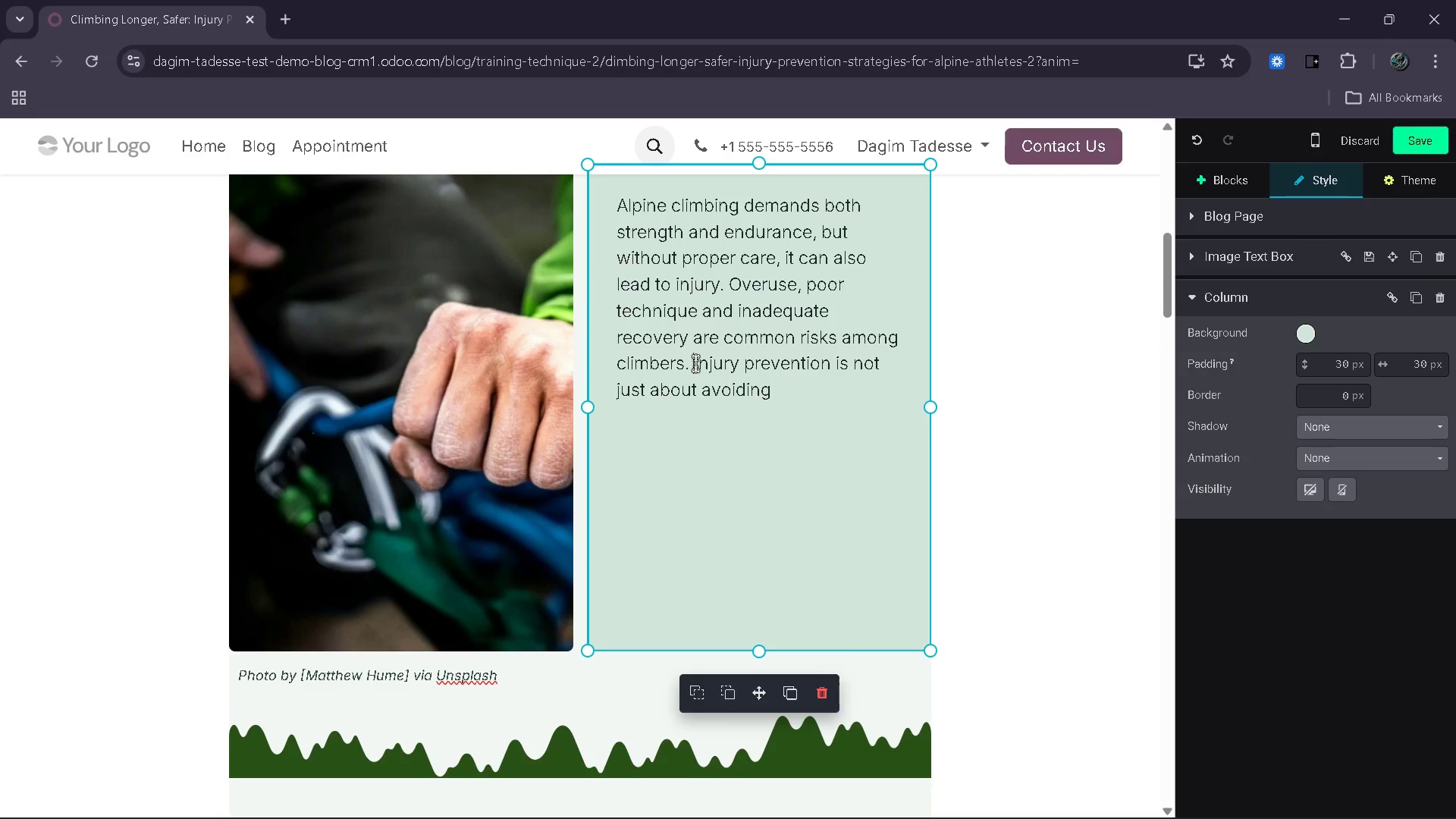 
key(Enter)
 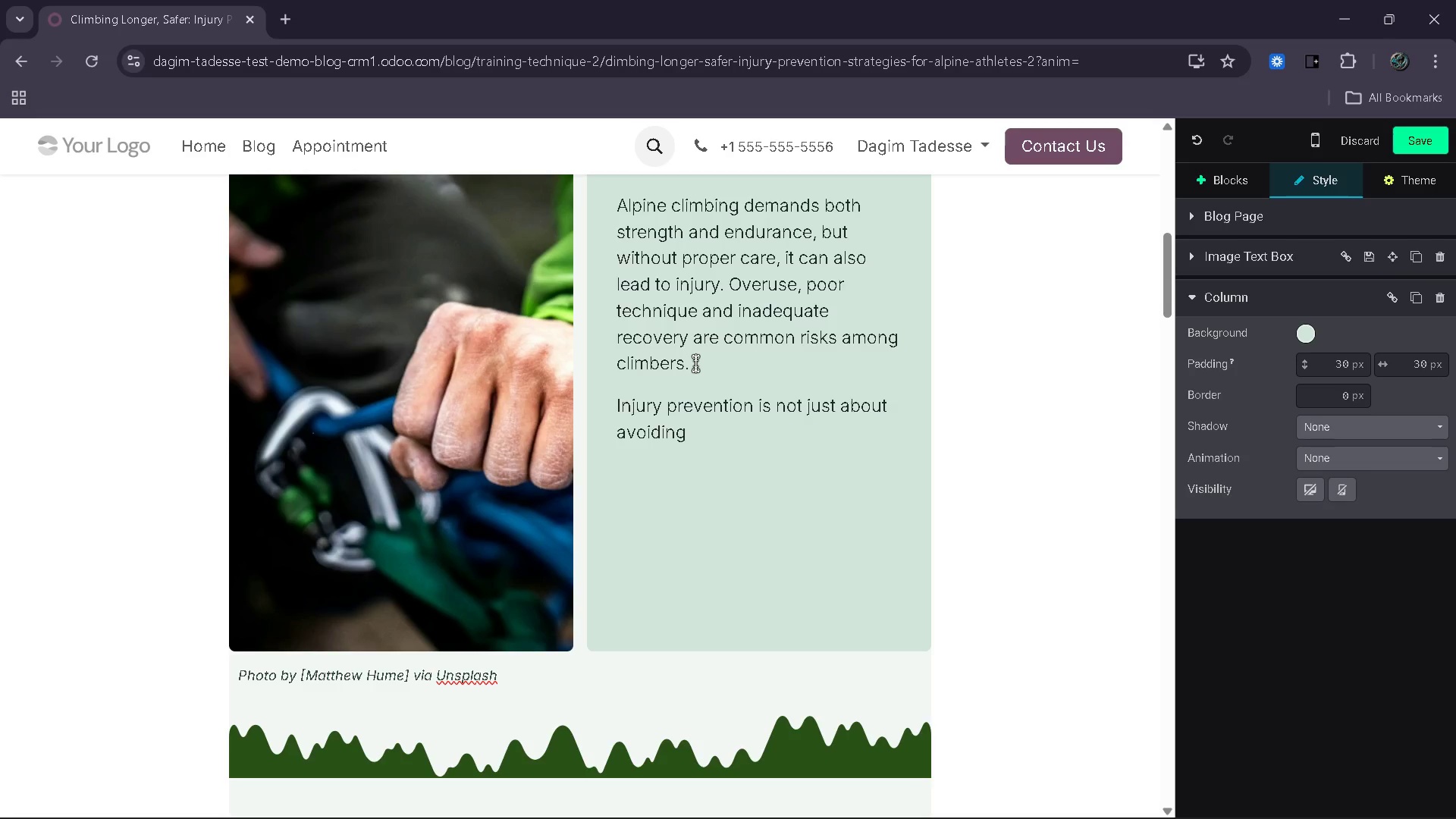 
wait(5.19)
 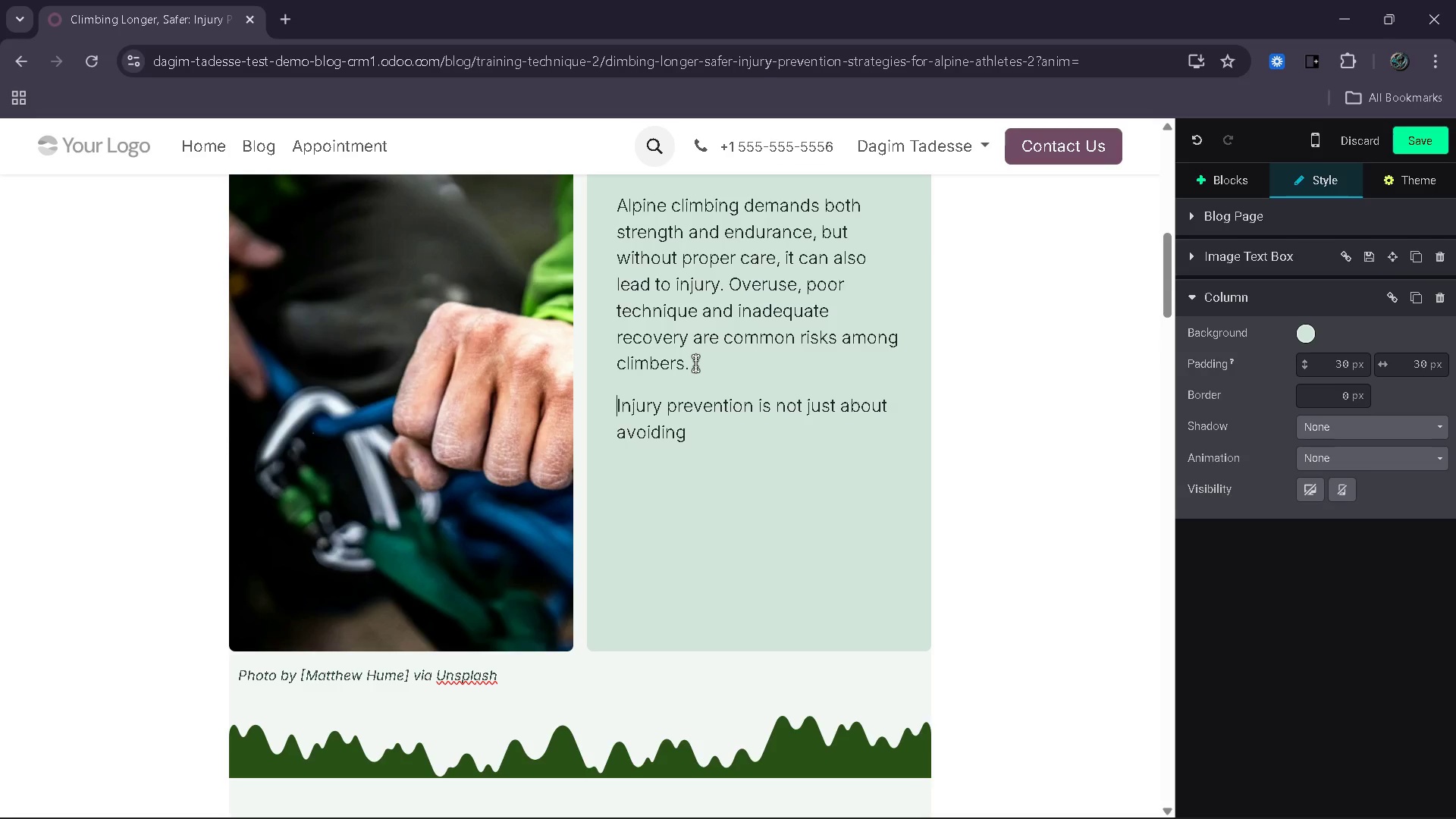 
left_click([701, 428])
 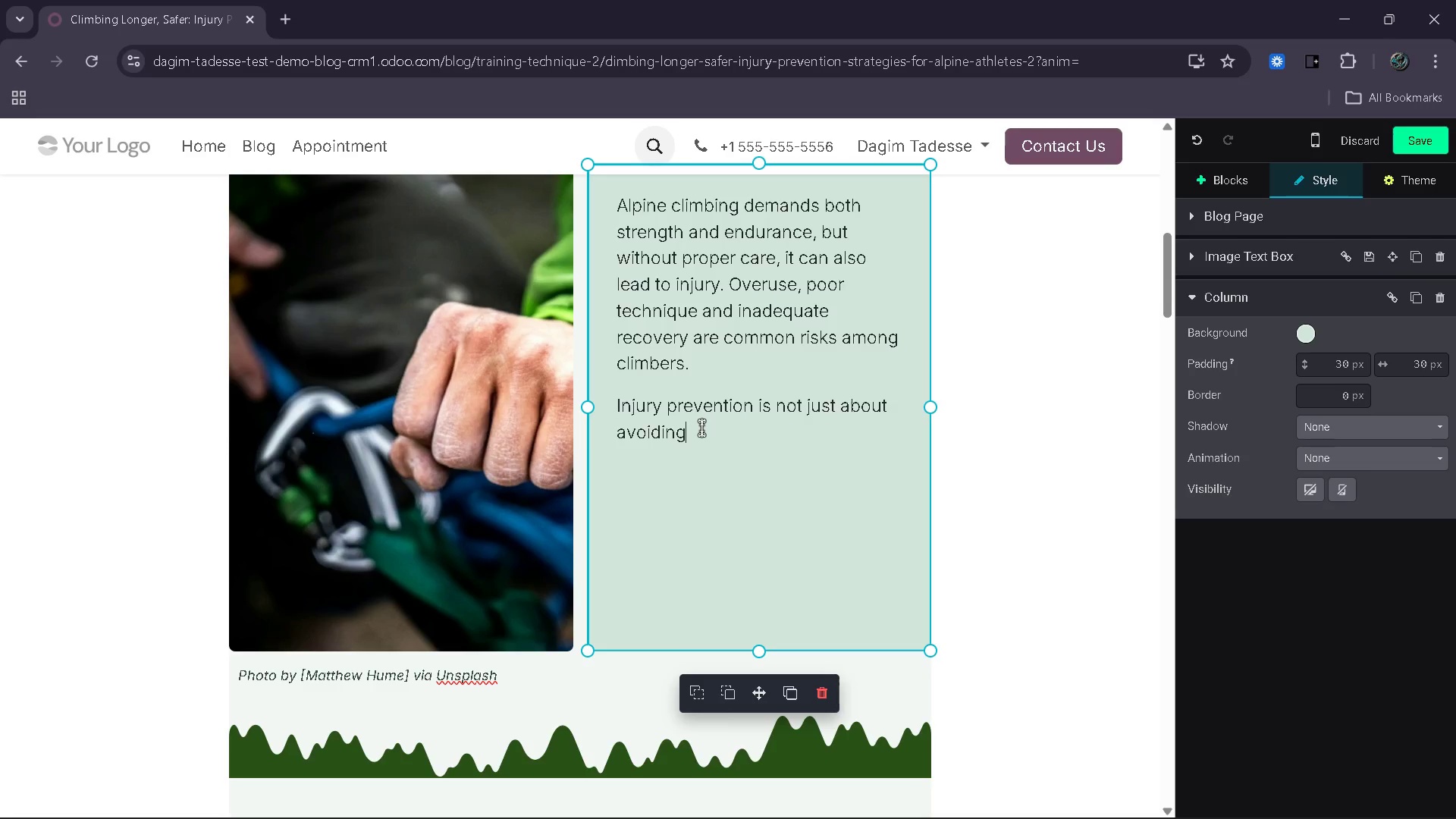 
type( setbacks - )
 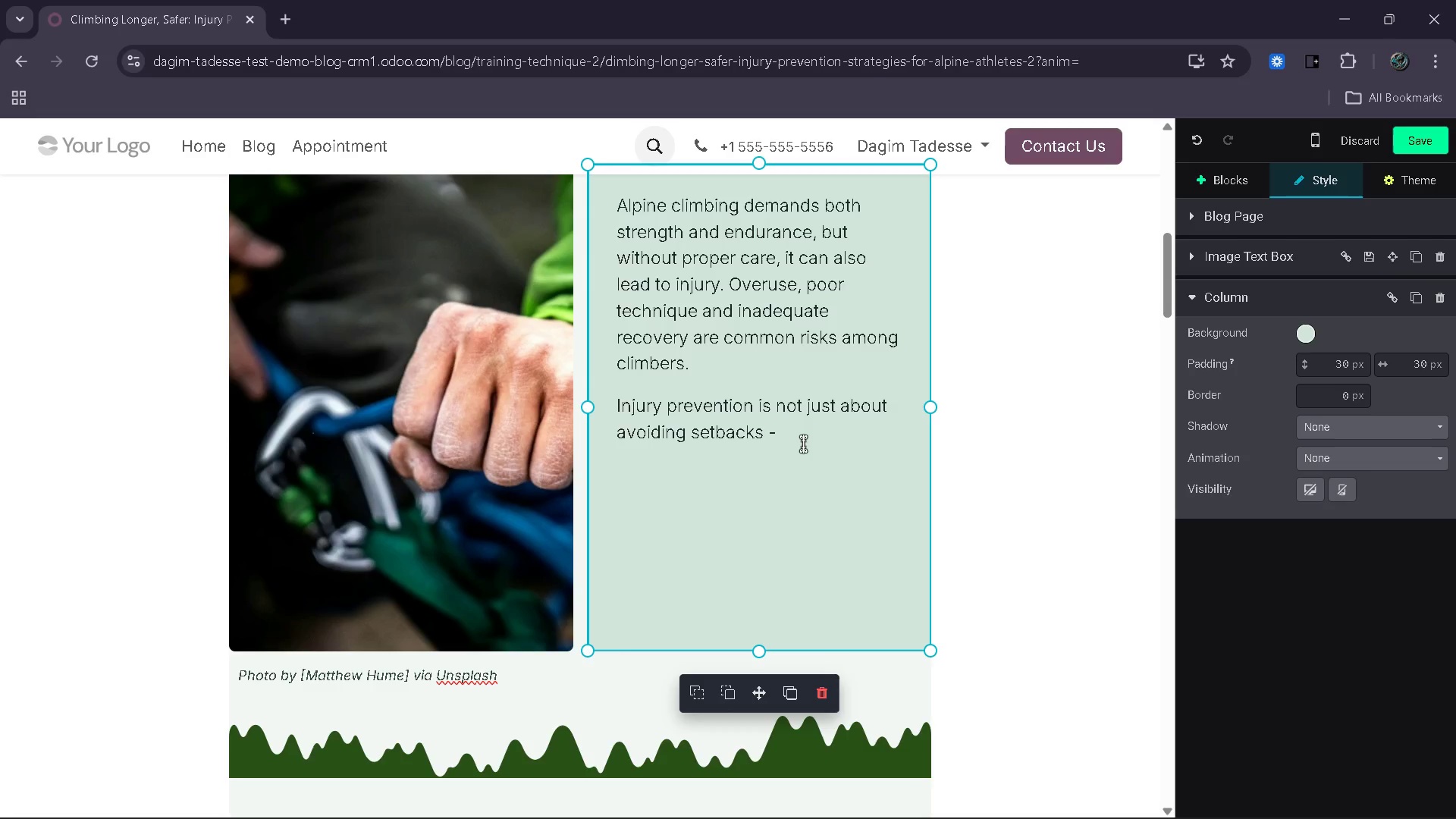 
type(it's about sustaining performance overtime.)
 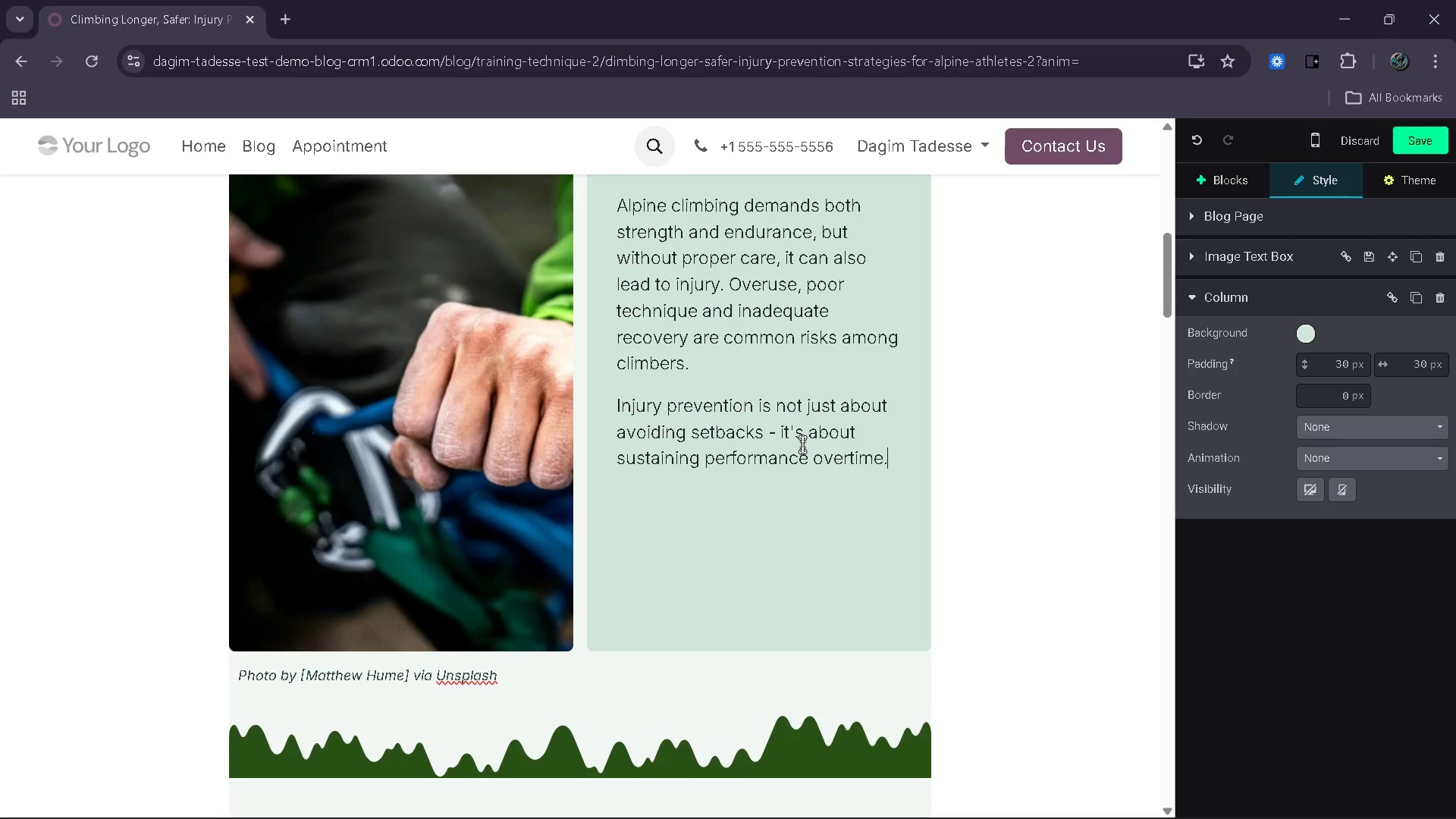 
key(Enter)
 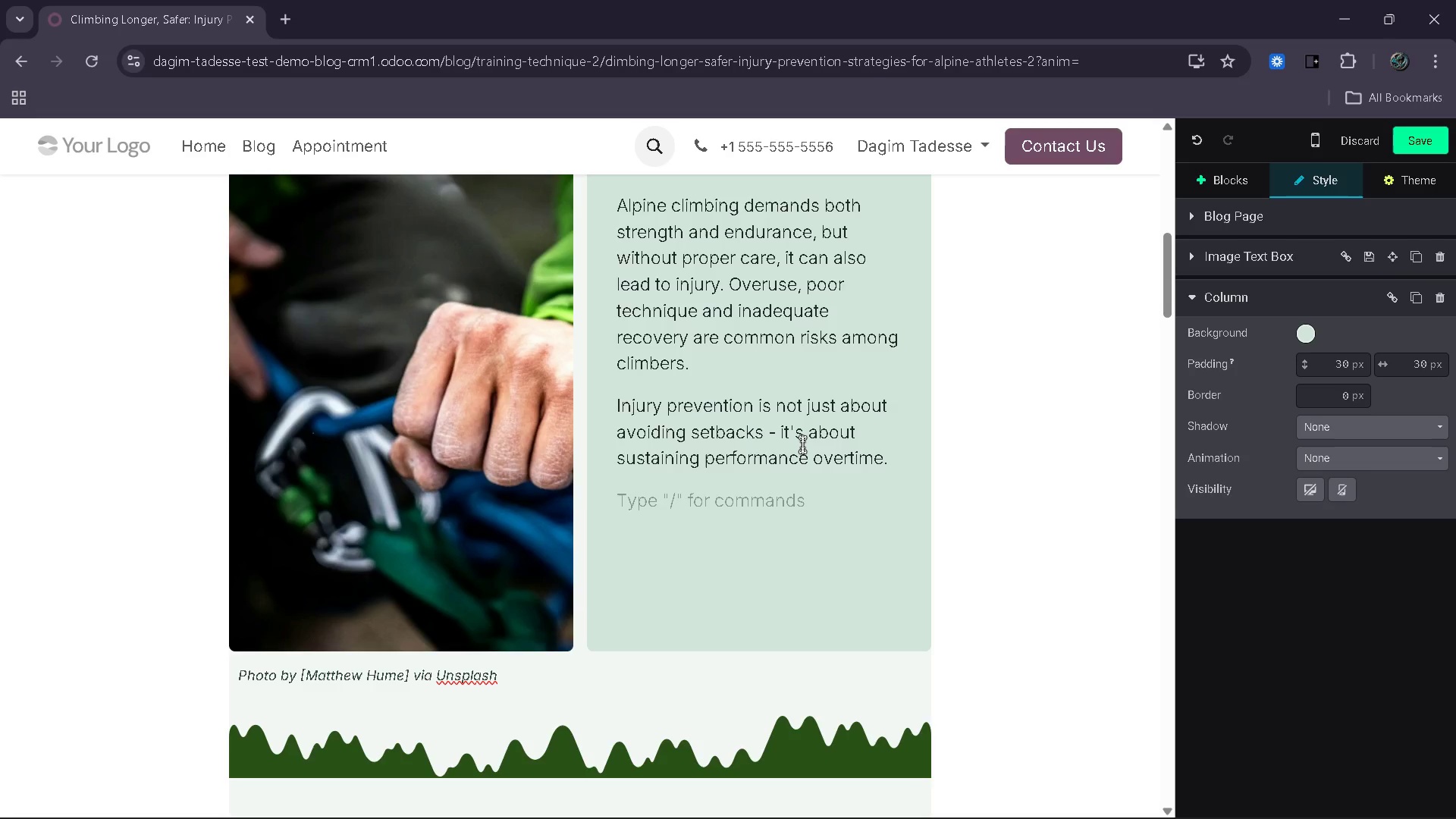 
key(Backspace)
type( By training intele)
key(Backspace)
type(ligently)
 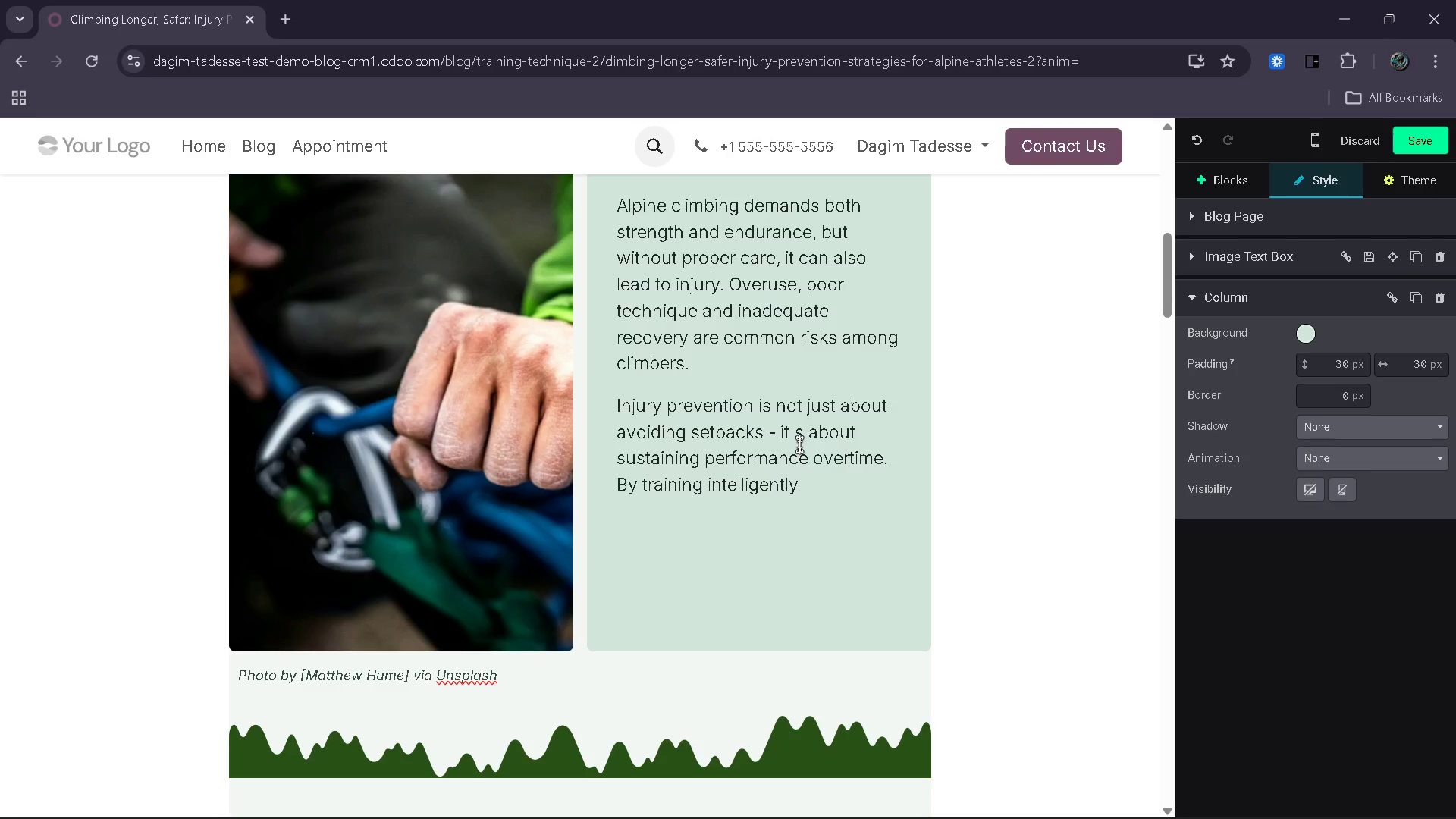 
left_click([848, 457])
 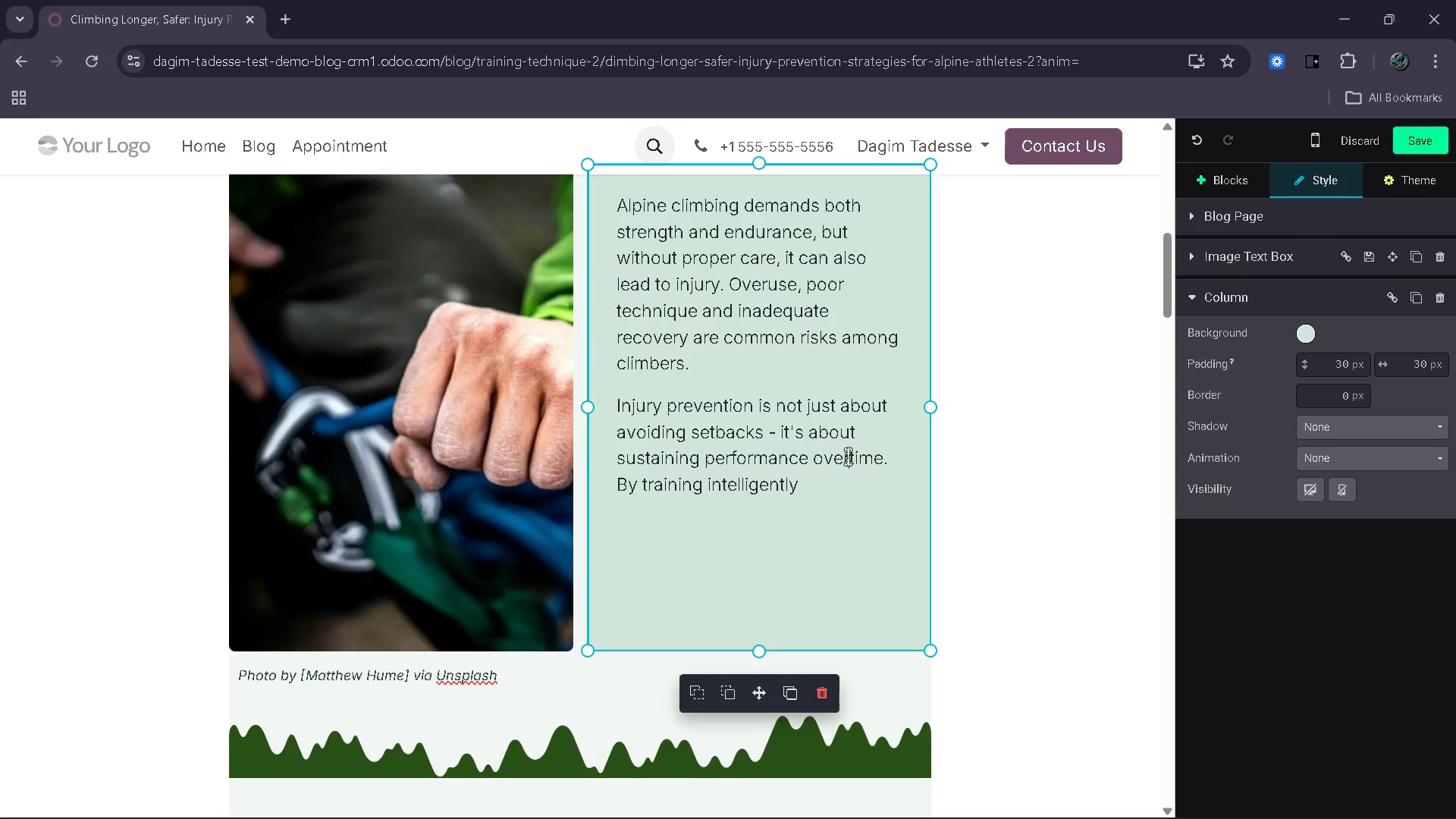 
key(Space)
 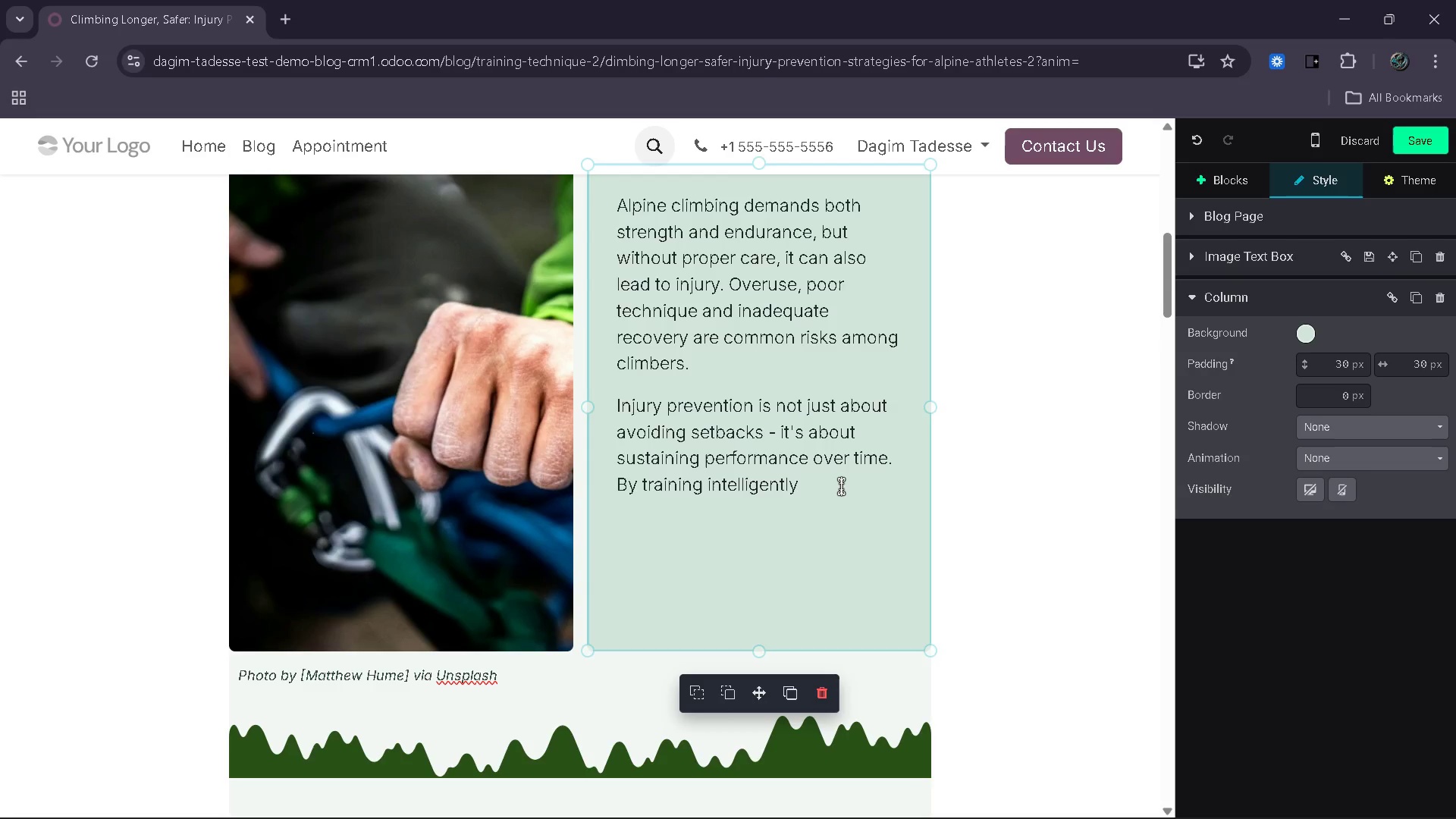 
left_click([841, 488])
 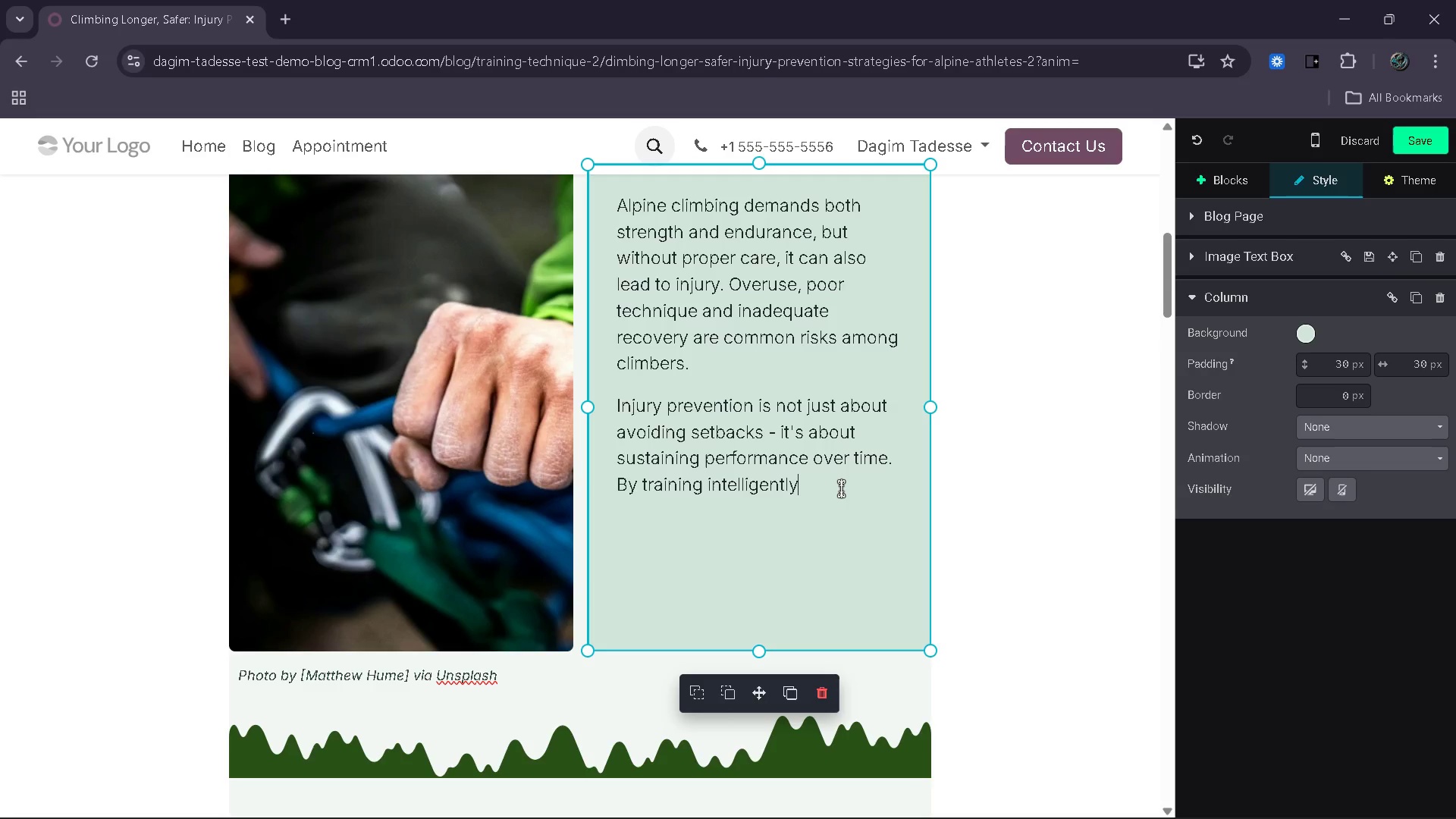 
type(n)
key(Backspace)
type( and prioritizng recovery, climbers can buildd)
key(Backspace)
key(Backspace)
type( resilience an climb longer, safer and stronger.)
 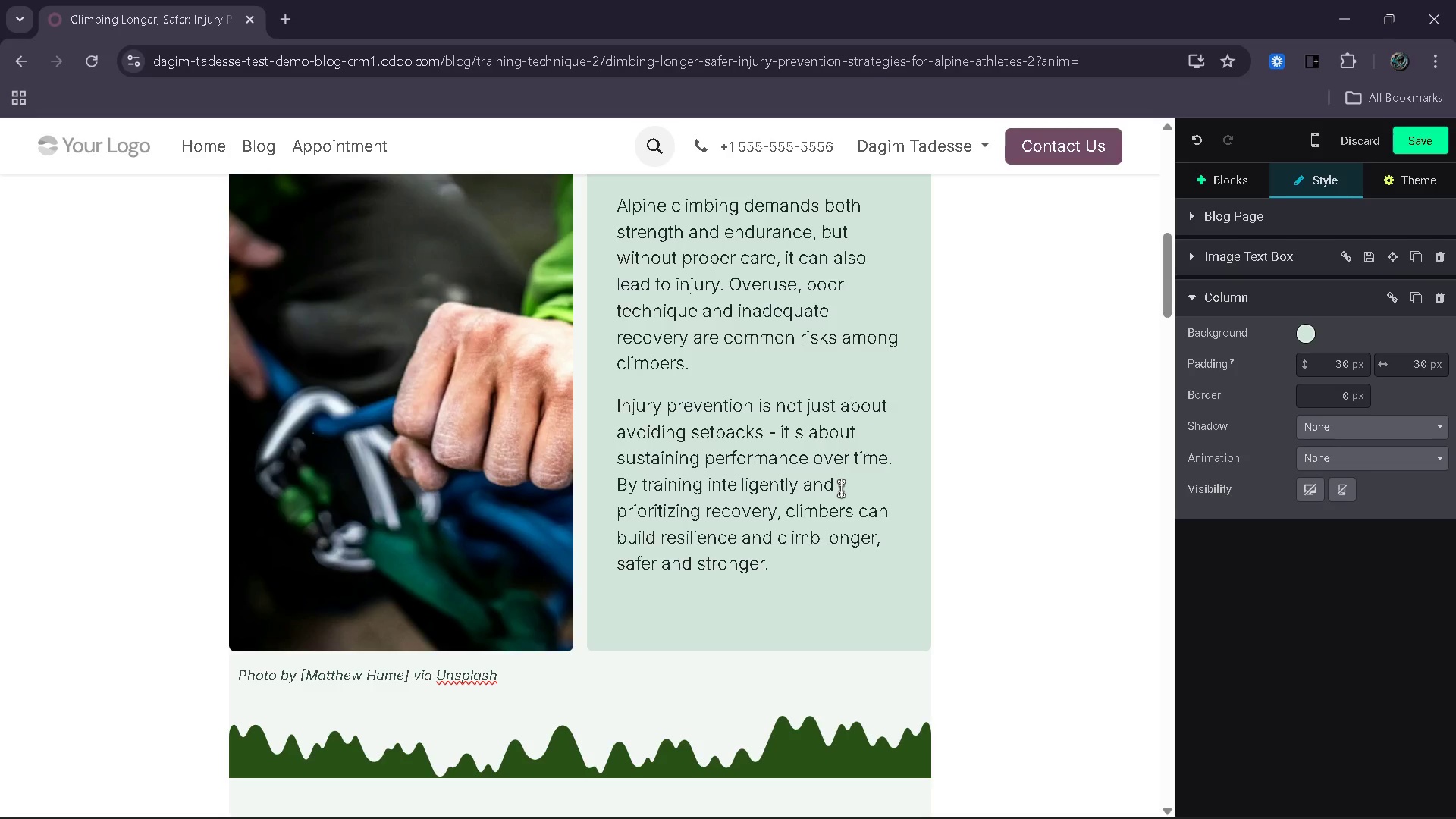 
wait(10.41)
 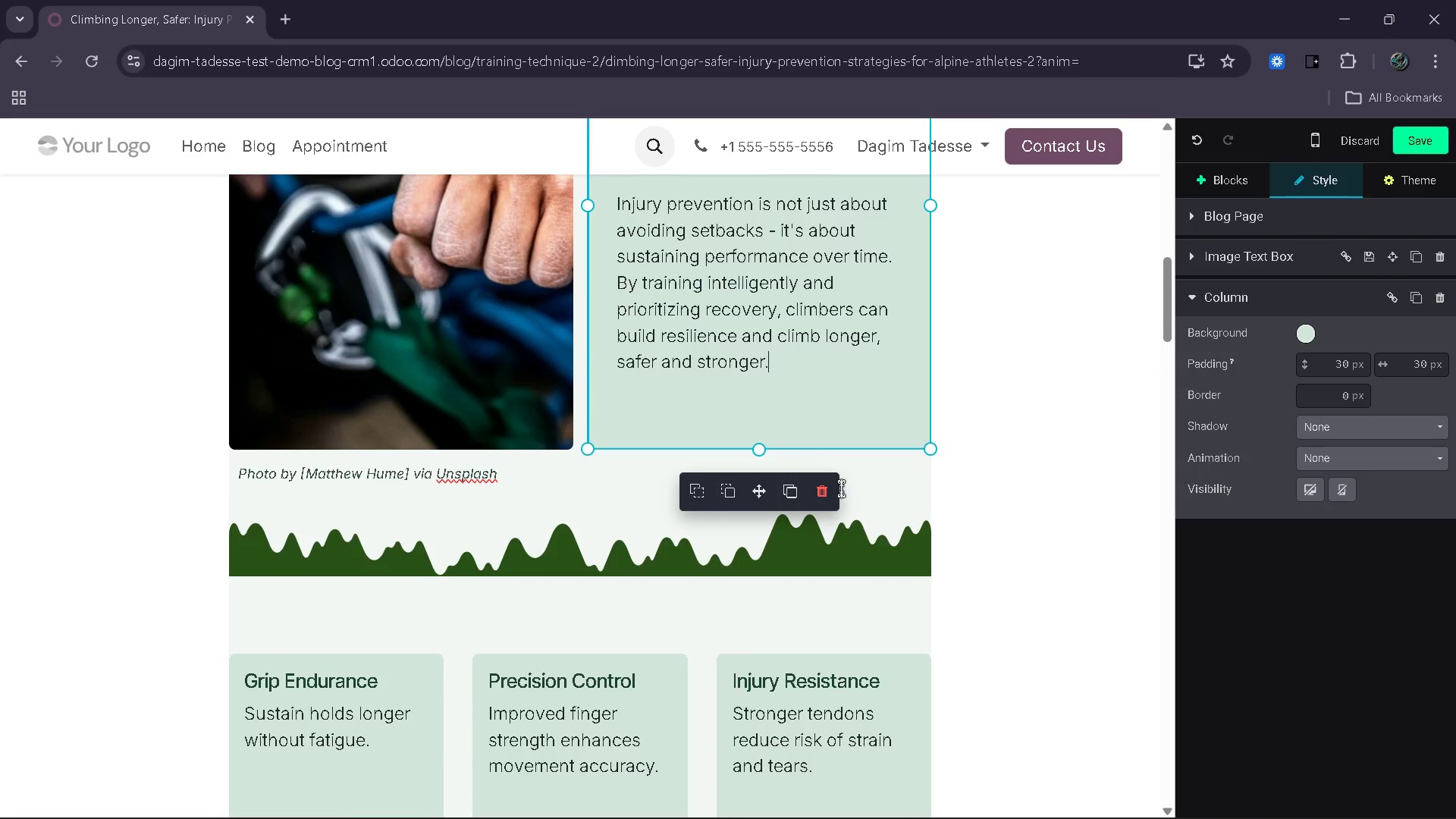 
left_click_drag(start_coordinate=[406, 523], to_coordinate=[243, 525])
 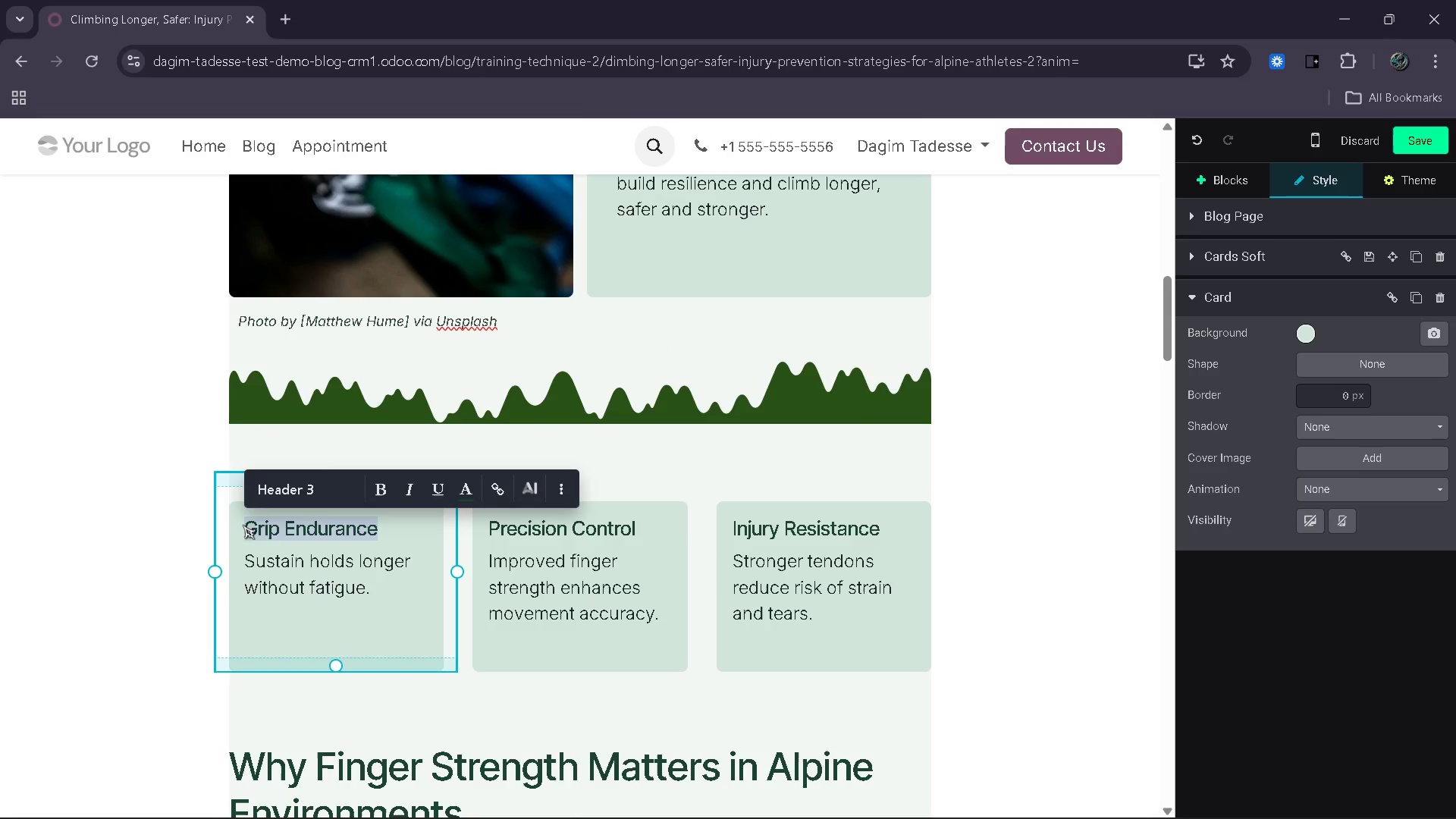 
type(Injury Prevention)
 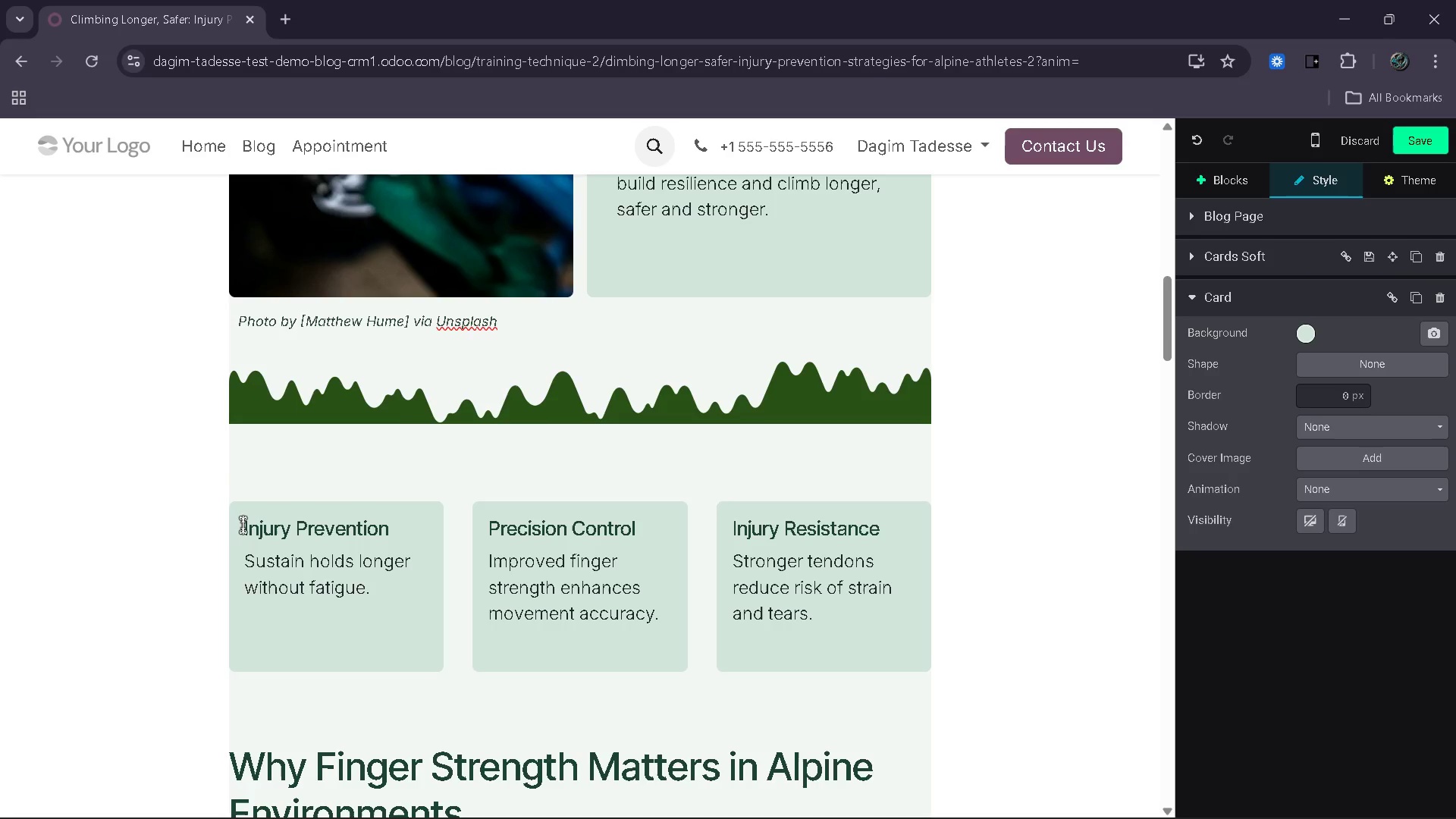 
left_click_drag(start_coordinate=[641, 529], to_coordinate=[491, 528])
 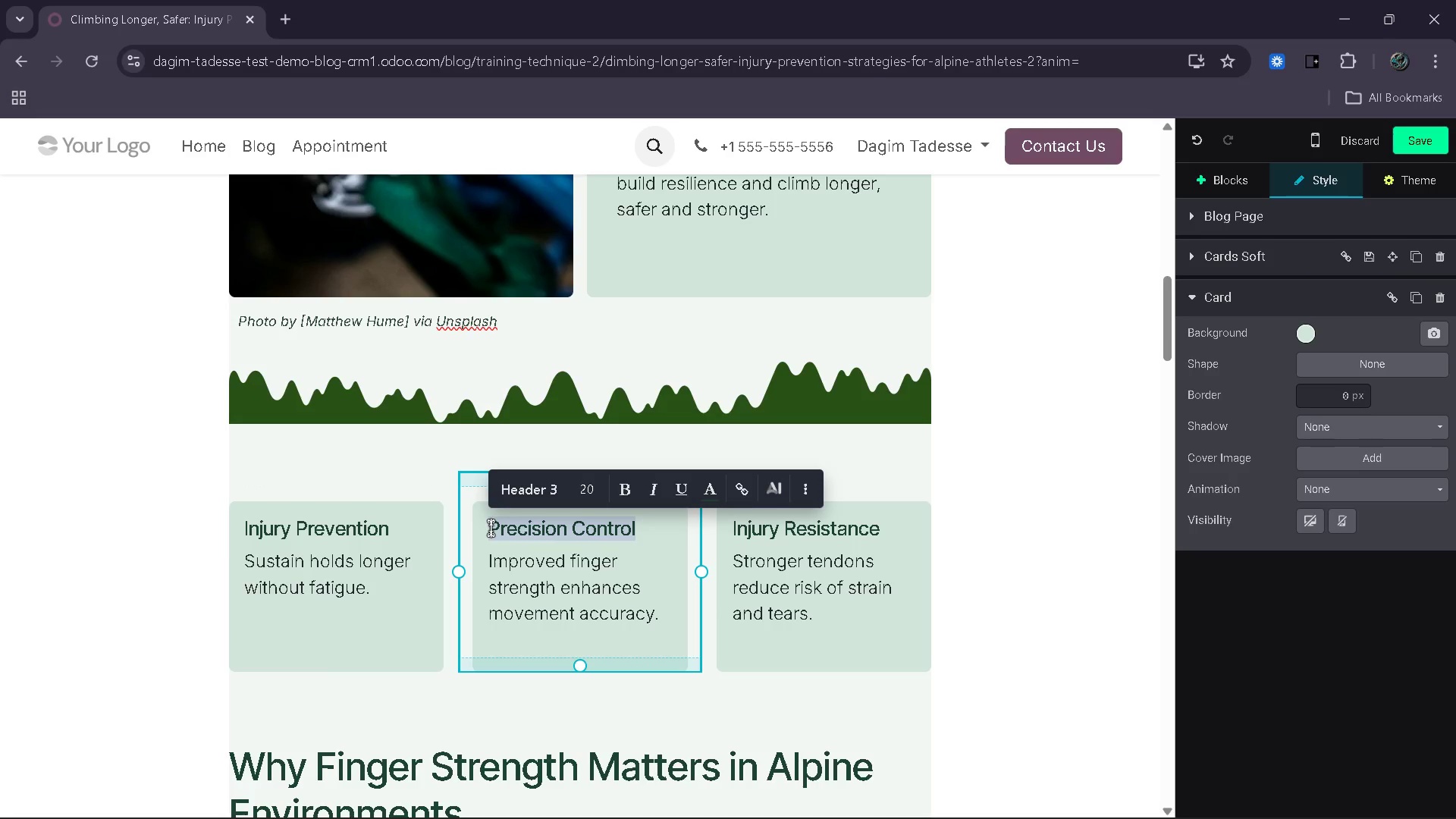 
type(Sustainable Endurance)
 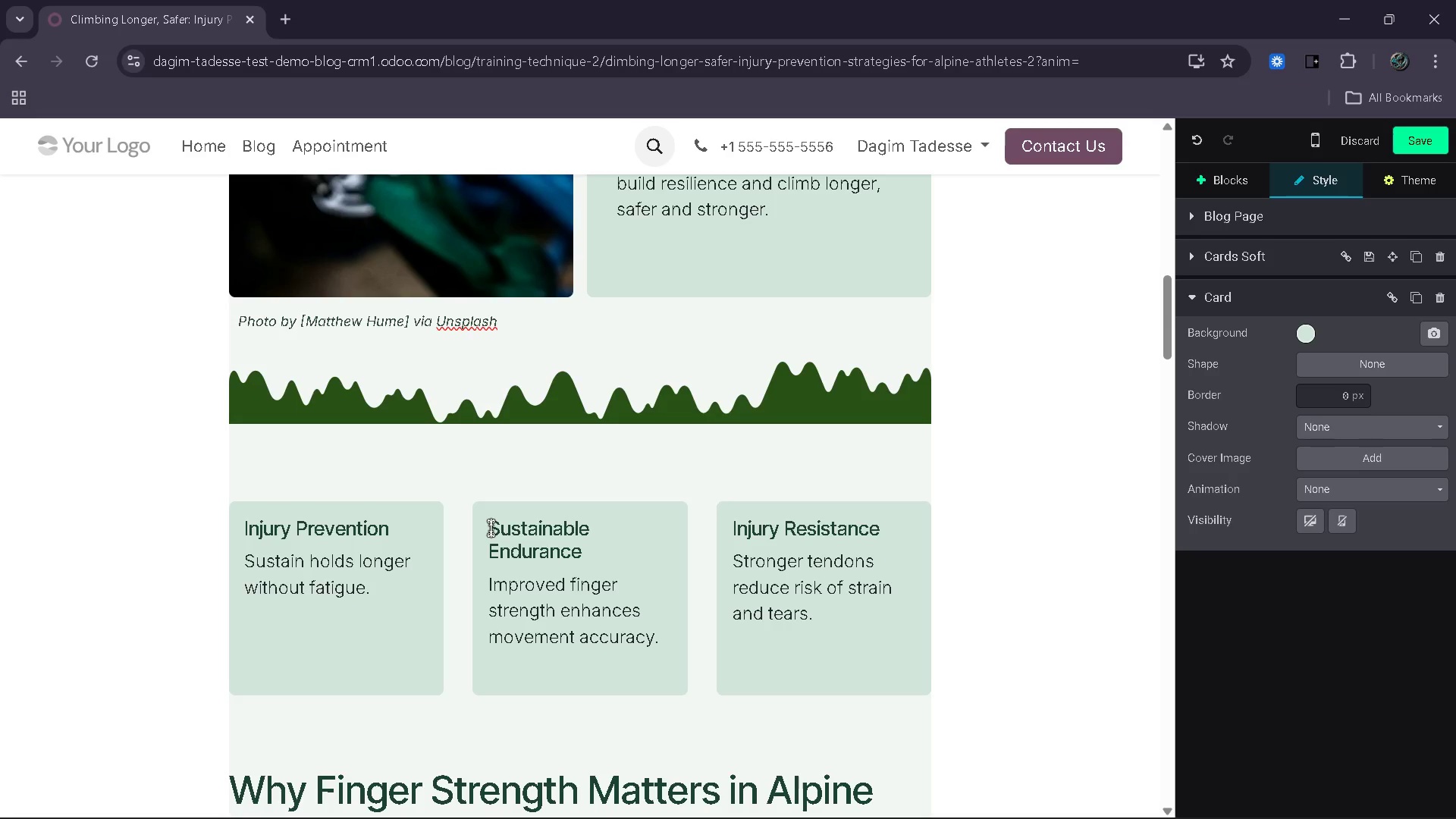 
wait(14.25)
 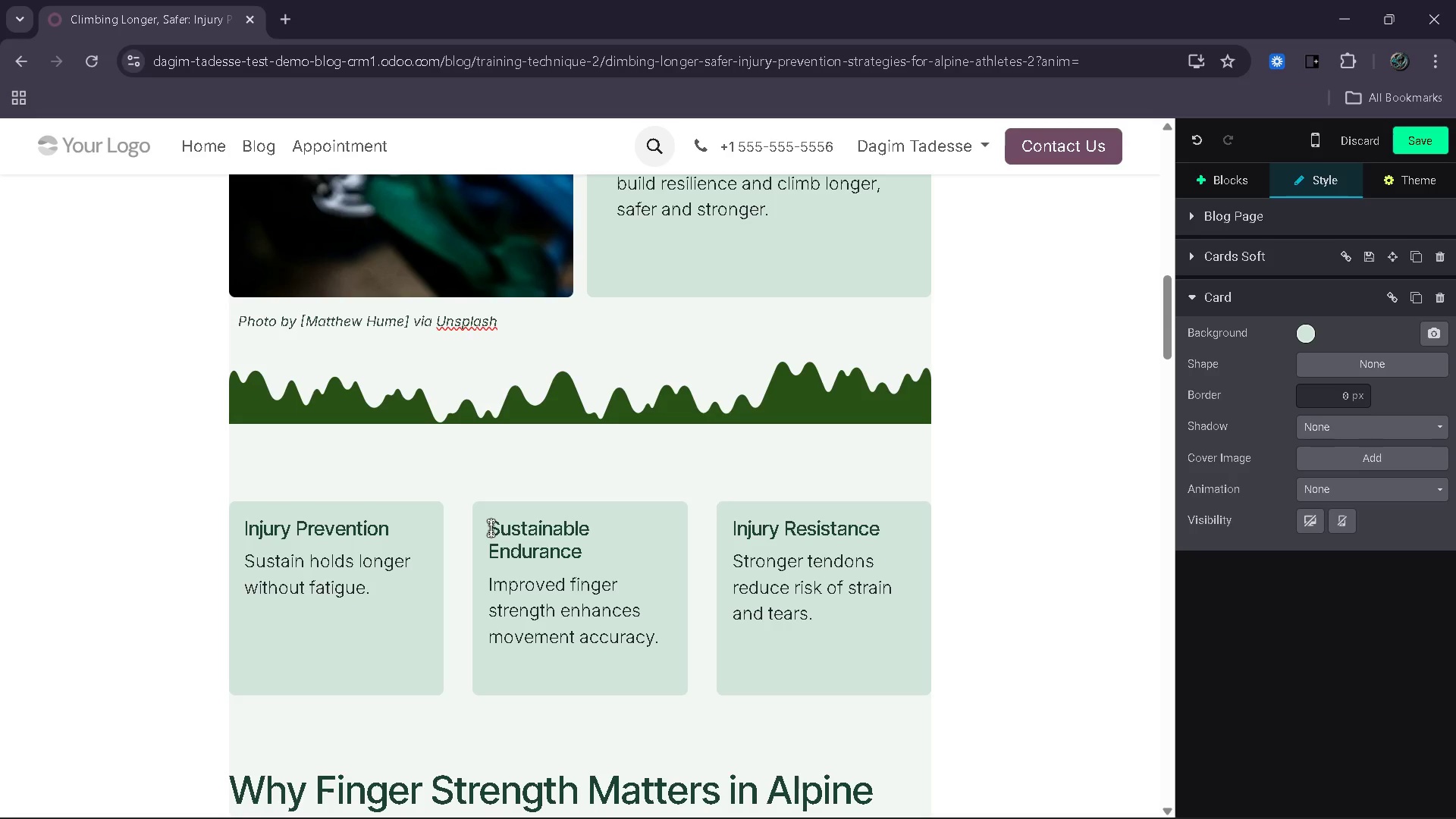 
left_click_drag(start_coordinate=[892, 533], to_coordinate=[730, 531])
 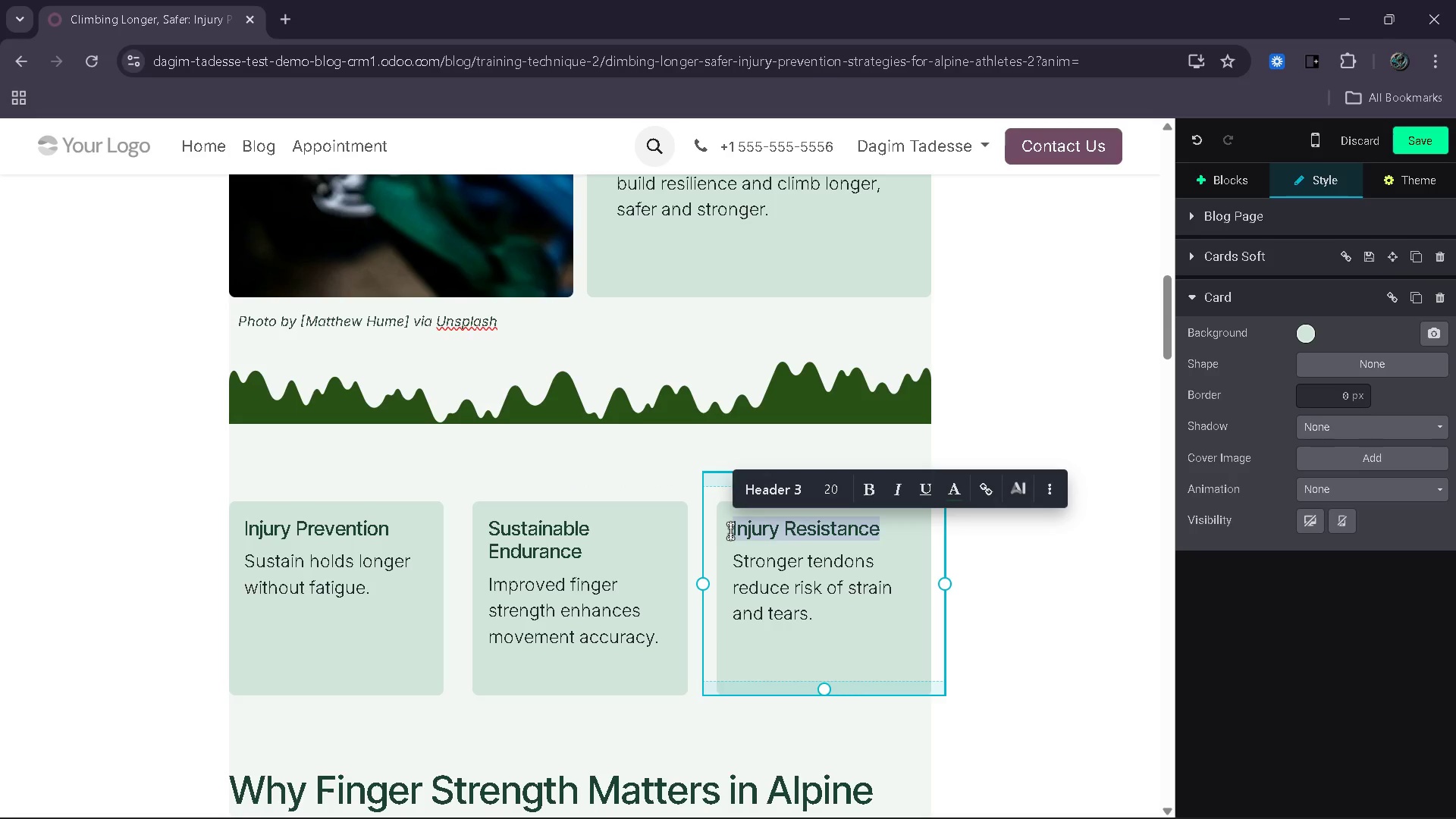 
type(Recovery Optimization)
 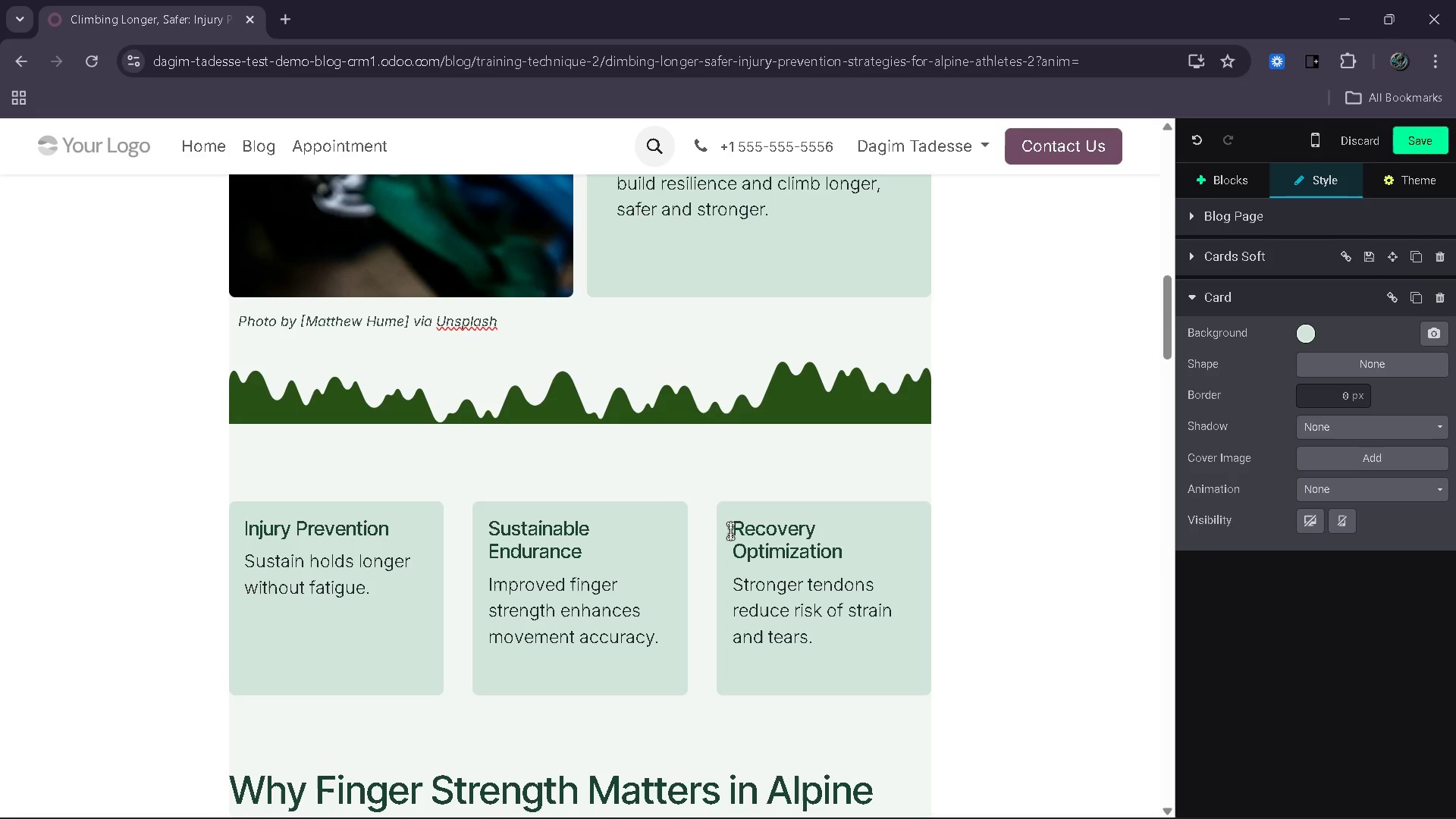 
left_click_drag(start_coordinate=[384, 592], to_coordinate=[244, 565])
 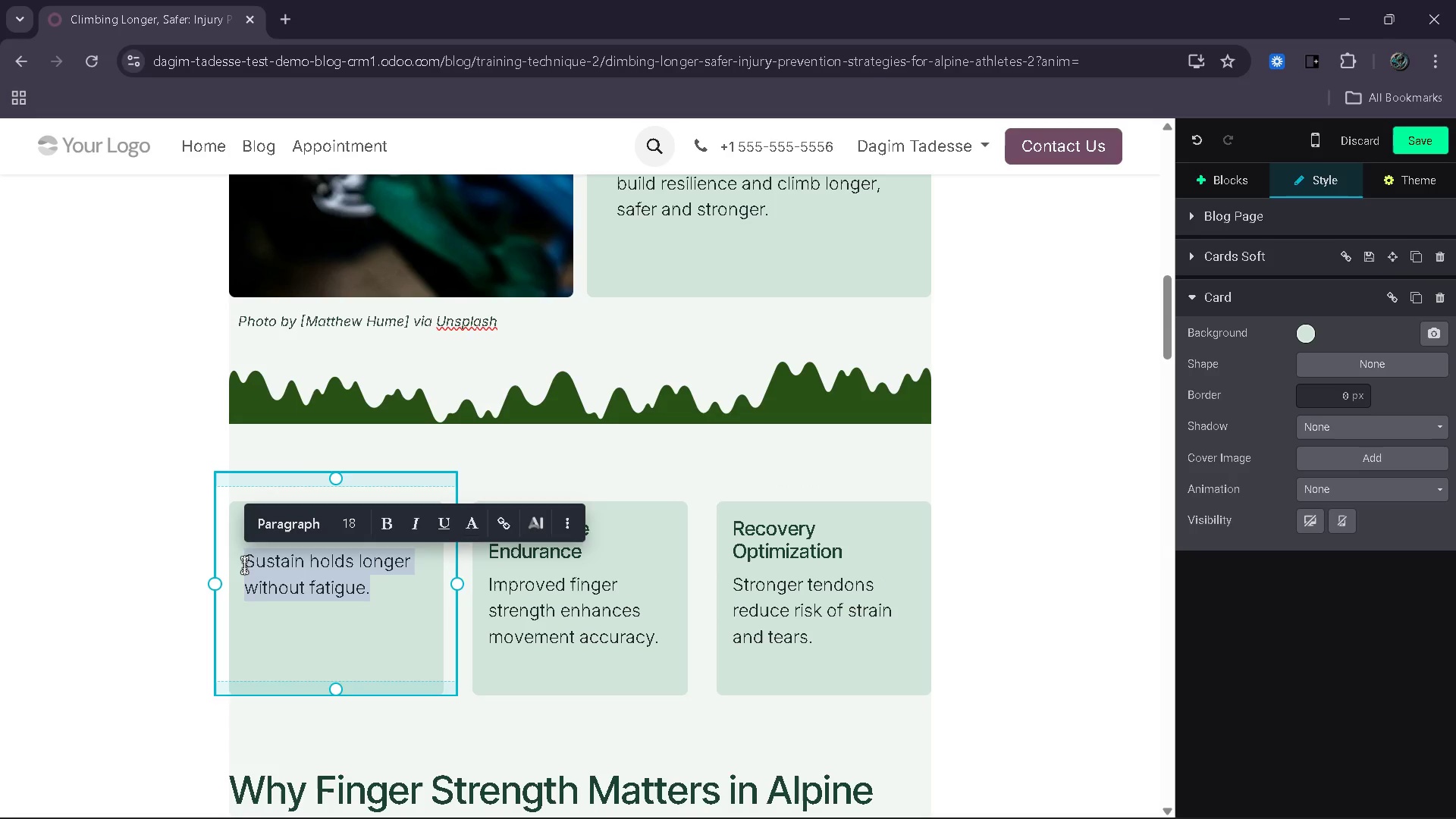 
type(Reduce strain through proper technique and training.)
 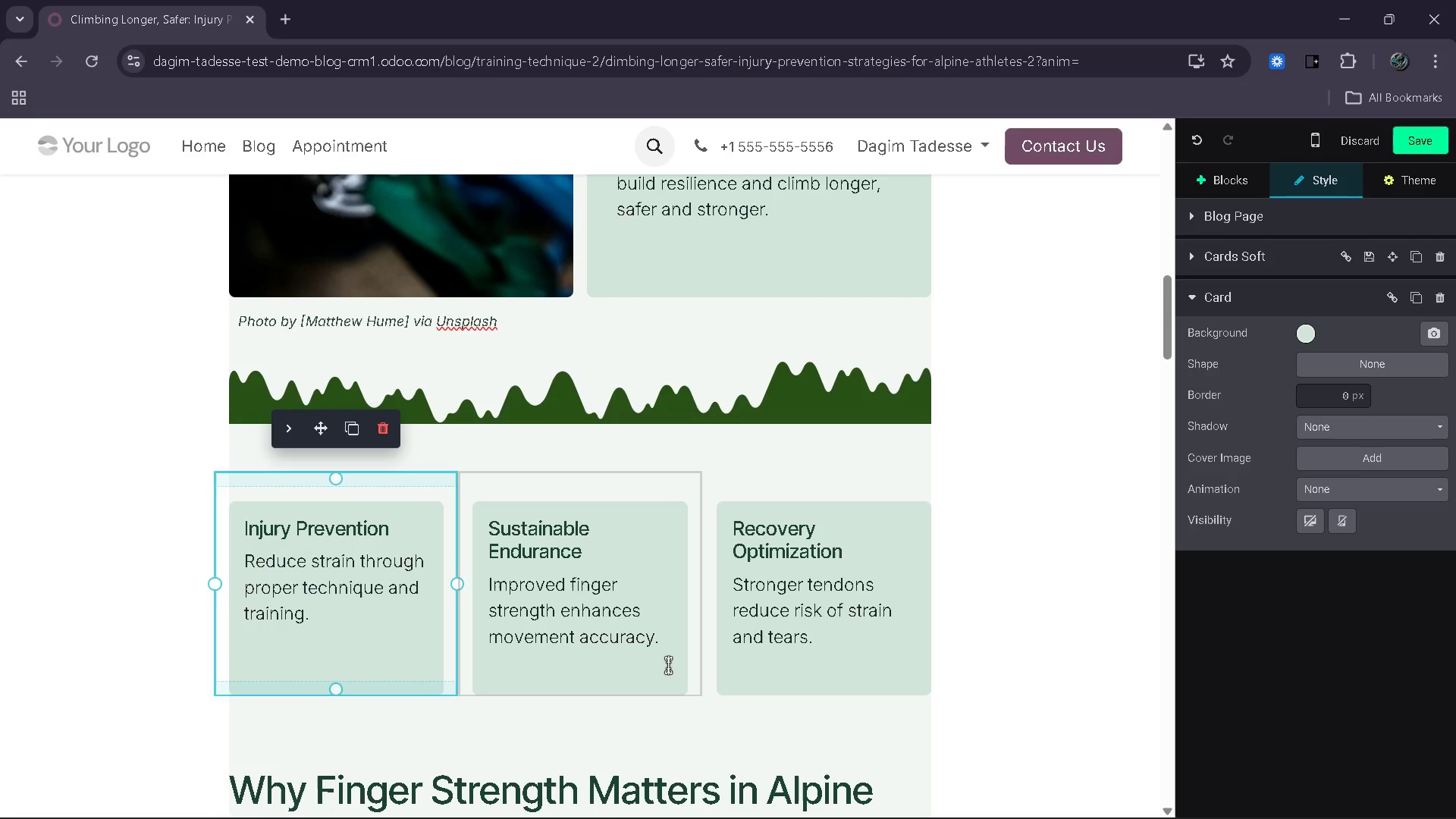 
left_click_drag(start_coordinate=[675, 661], to_coordinate=[491, 594])
 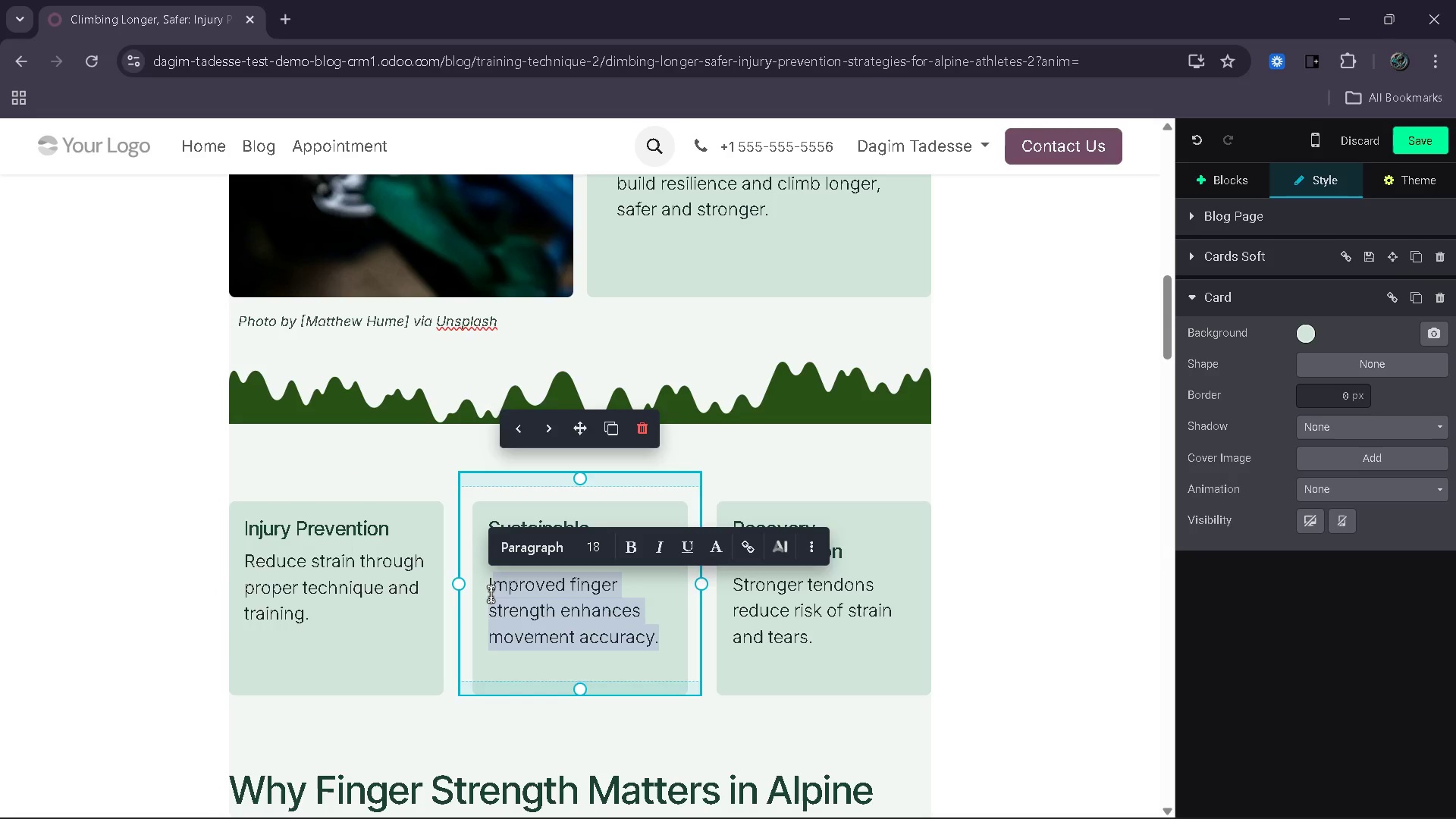 
key(Backspace)
key(Backspace)
type(Build long-lasting performance capacity.)
 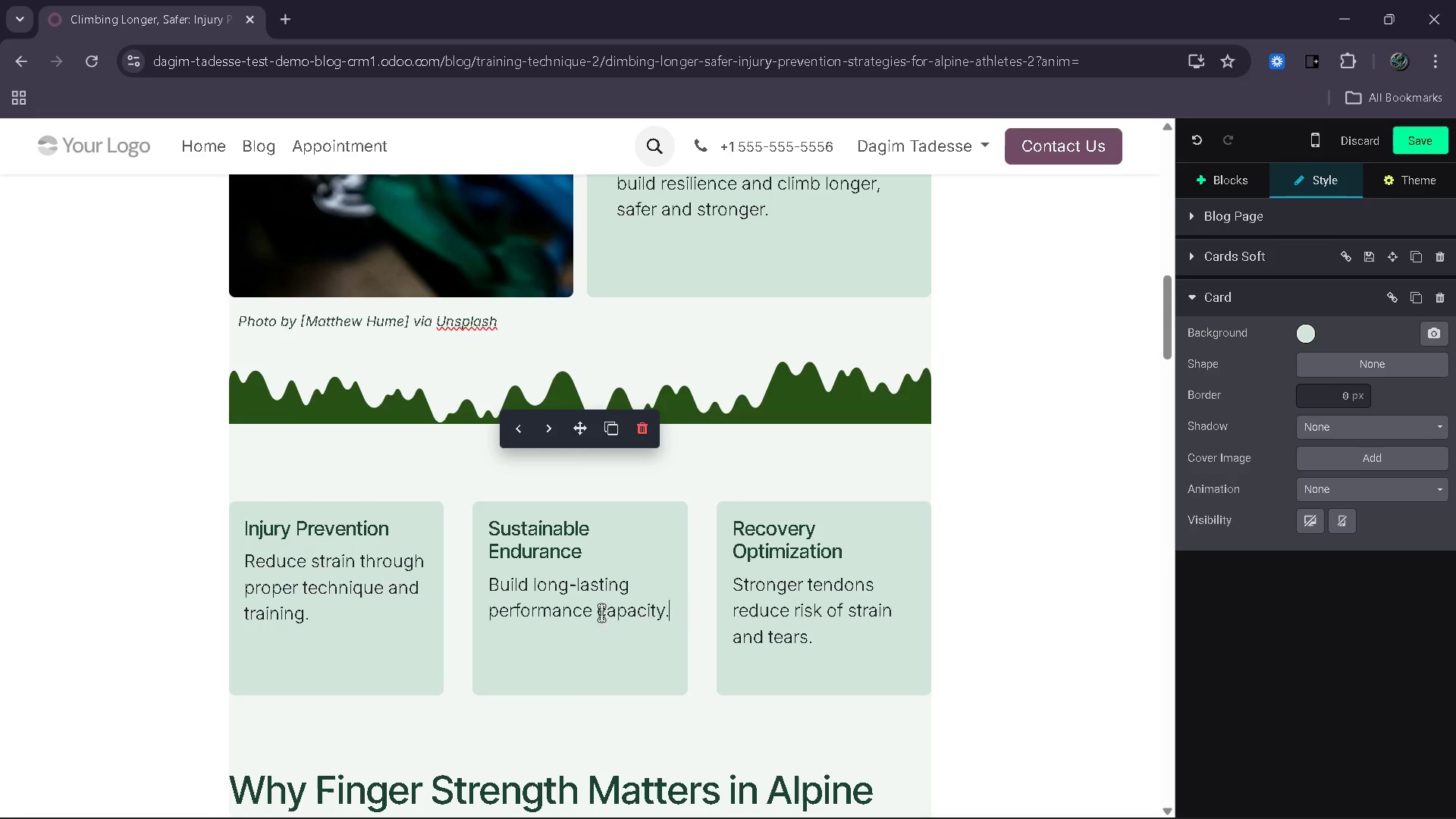 
left_click_drag(start_coordinate=[825, 641], to_coordinate=[730, 589])
 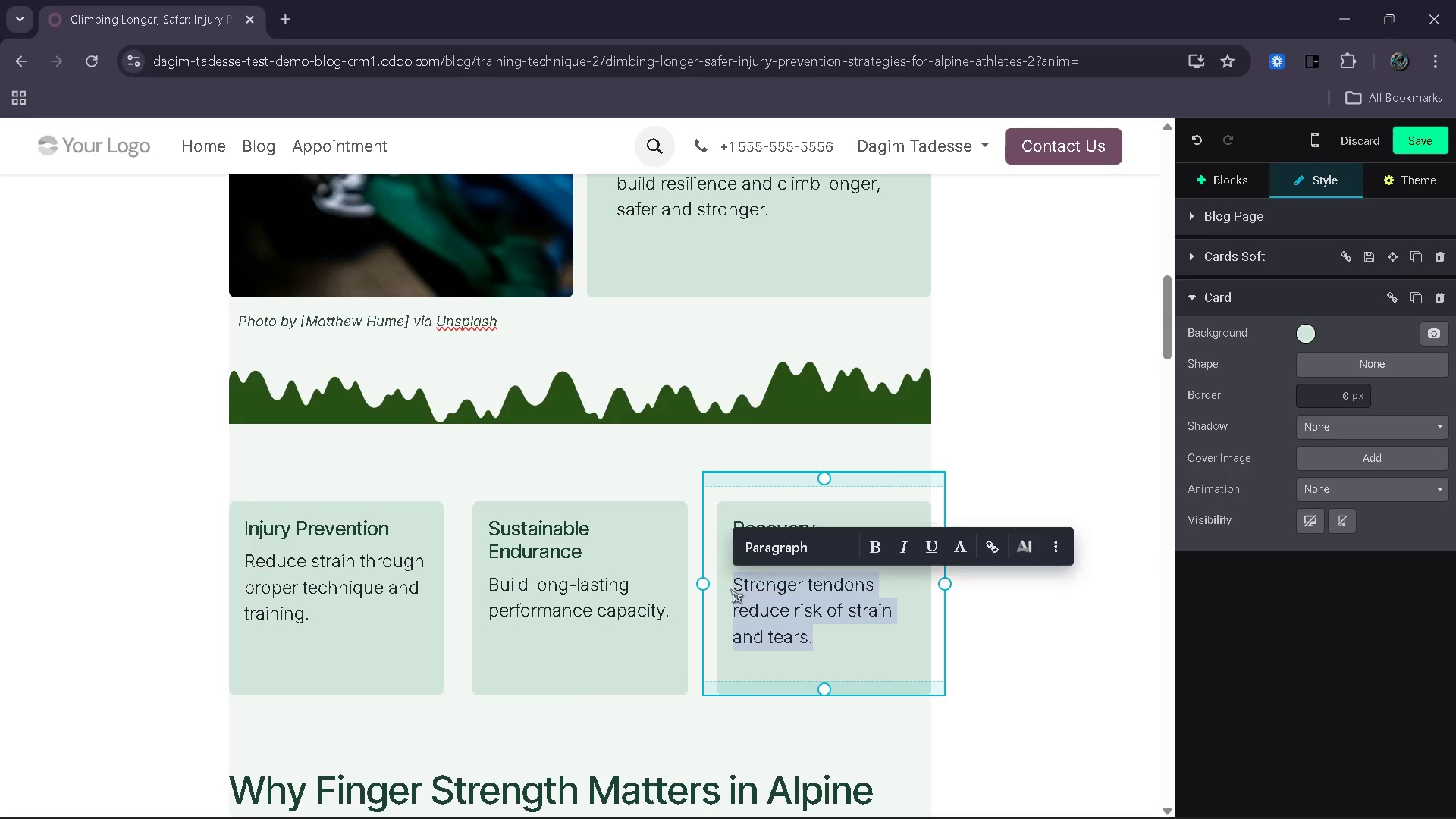 
type(Support muscle and tendon health between sessions.)
 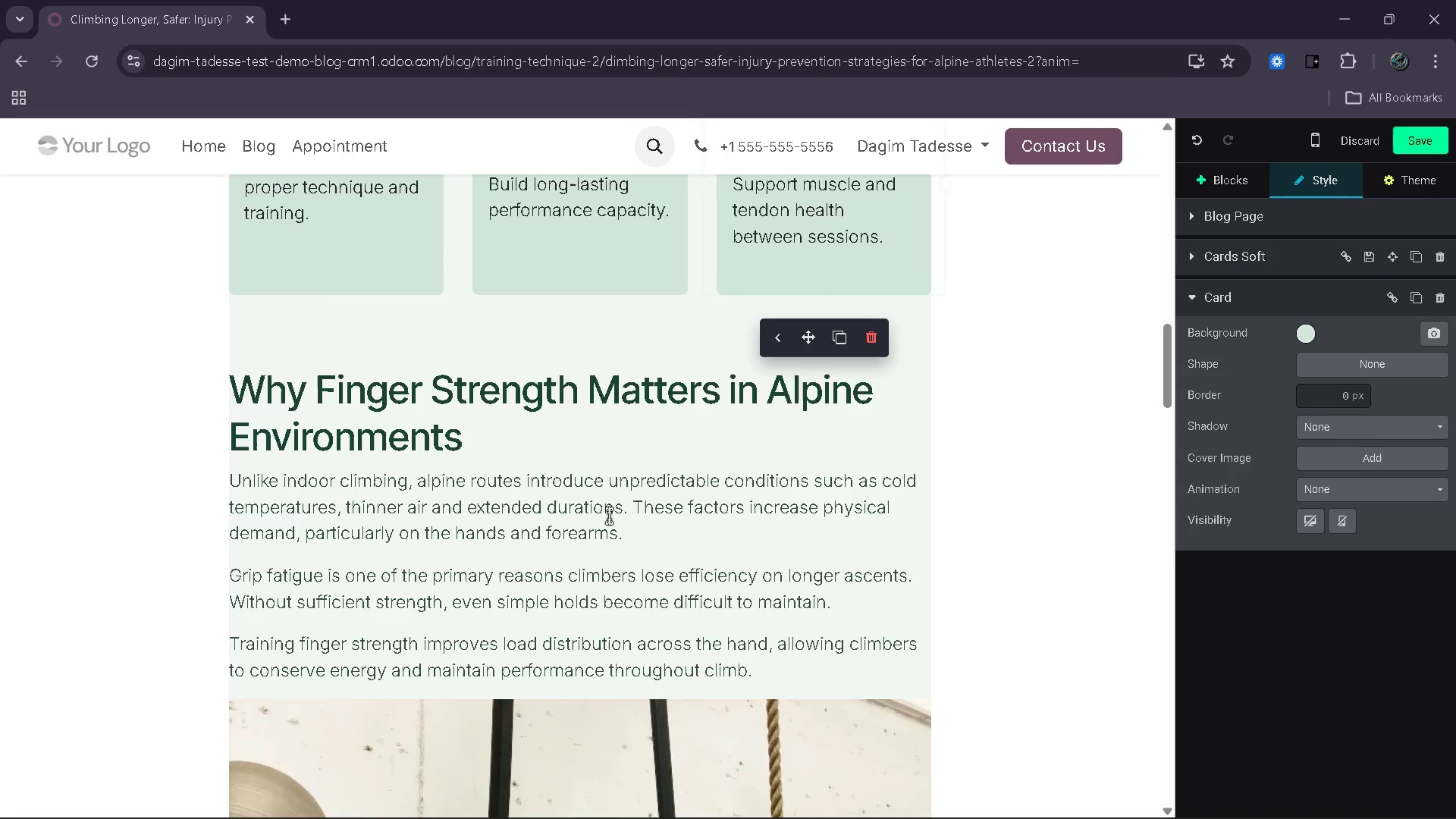 
left_click_drag(start_coordinate=[480, 443], to_coordinate=[237, 395])
 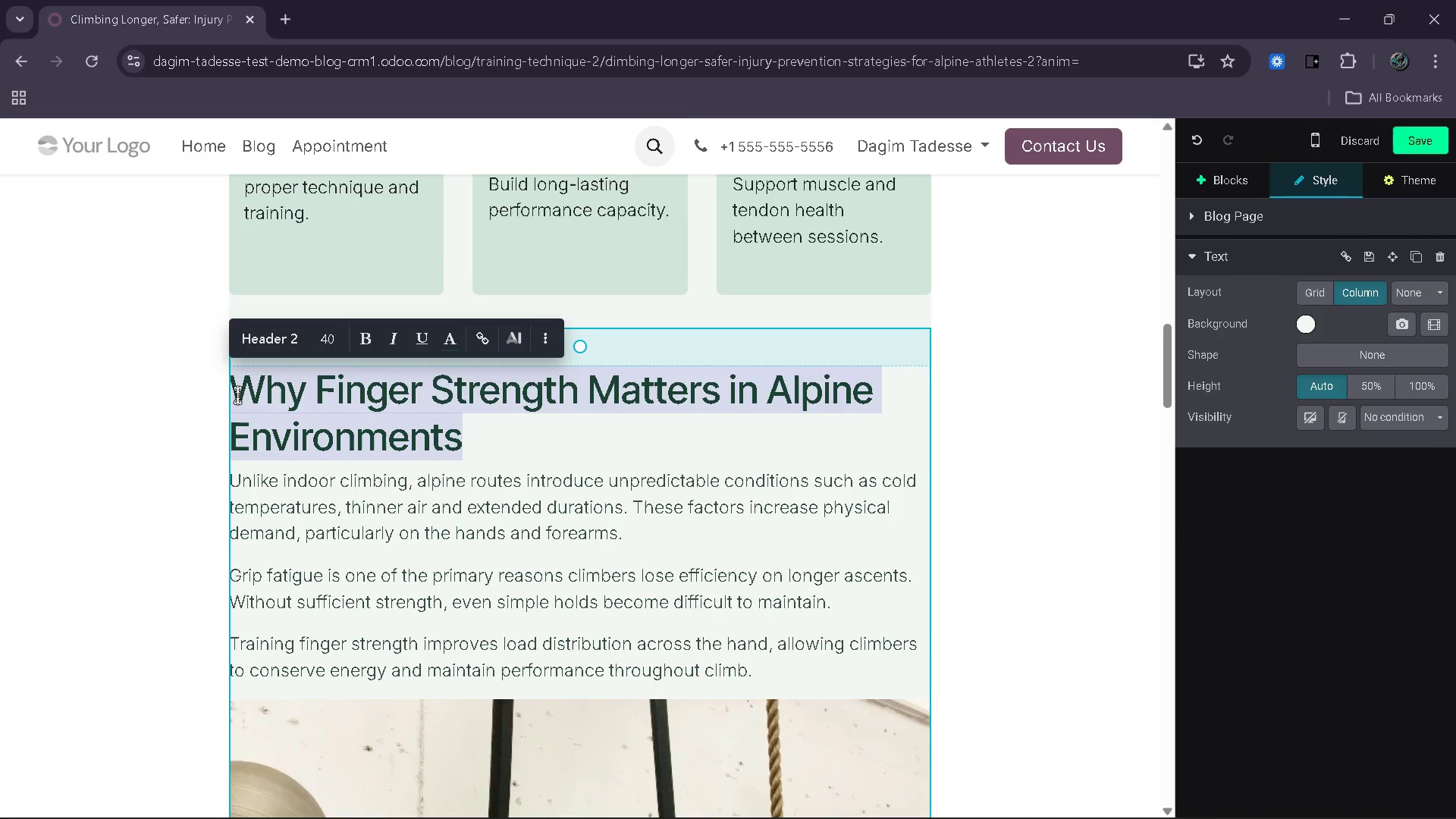 
type(Why Injury Preventoi)
key(Backspace)
key(Backspace)
type(ion matters)
 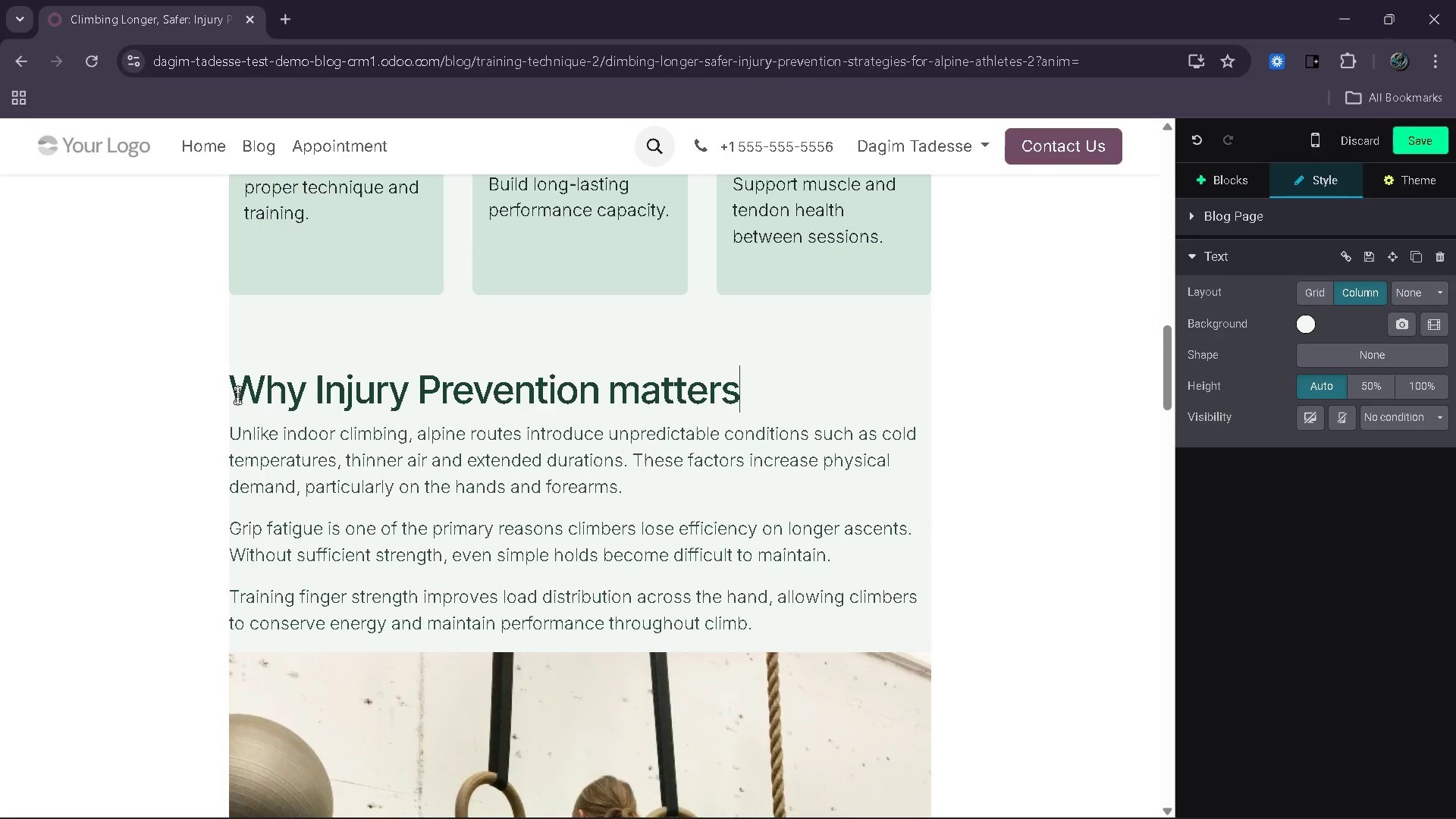 
left_click_drag(start_coordinate=[780, 626], to_coordinate=[228, 443])
 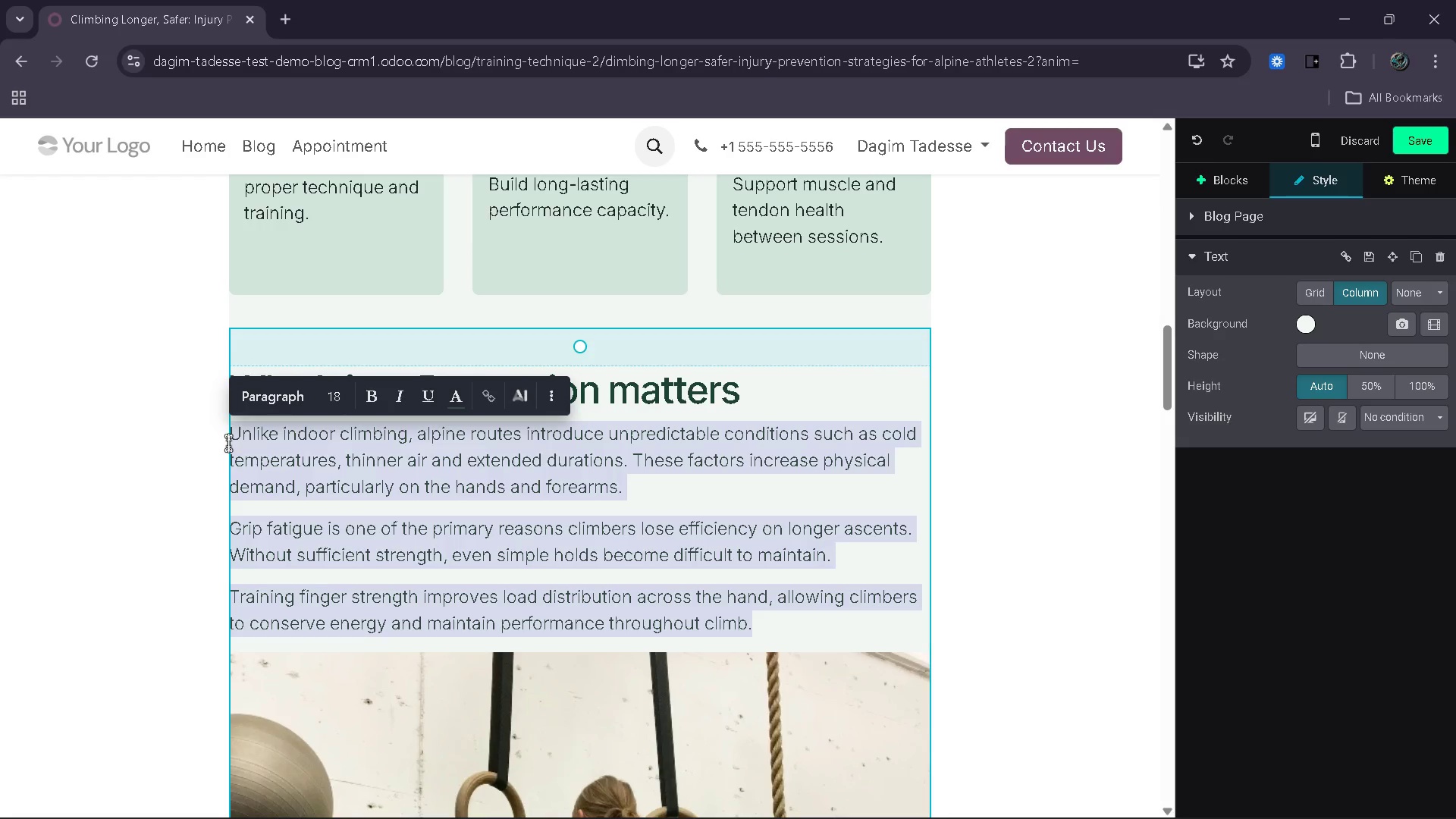 
type(Climbing places repetitive stress)
 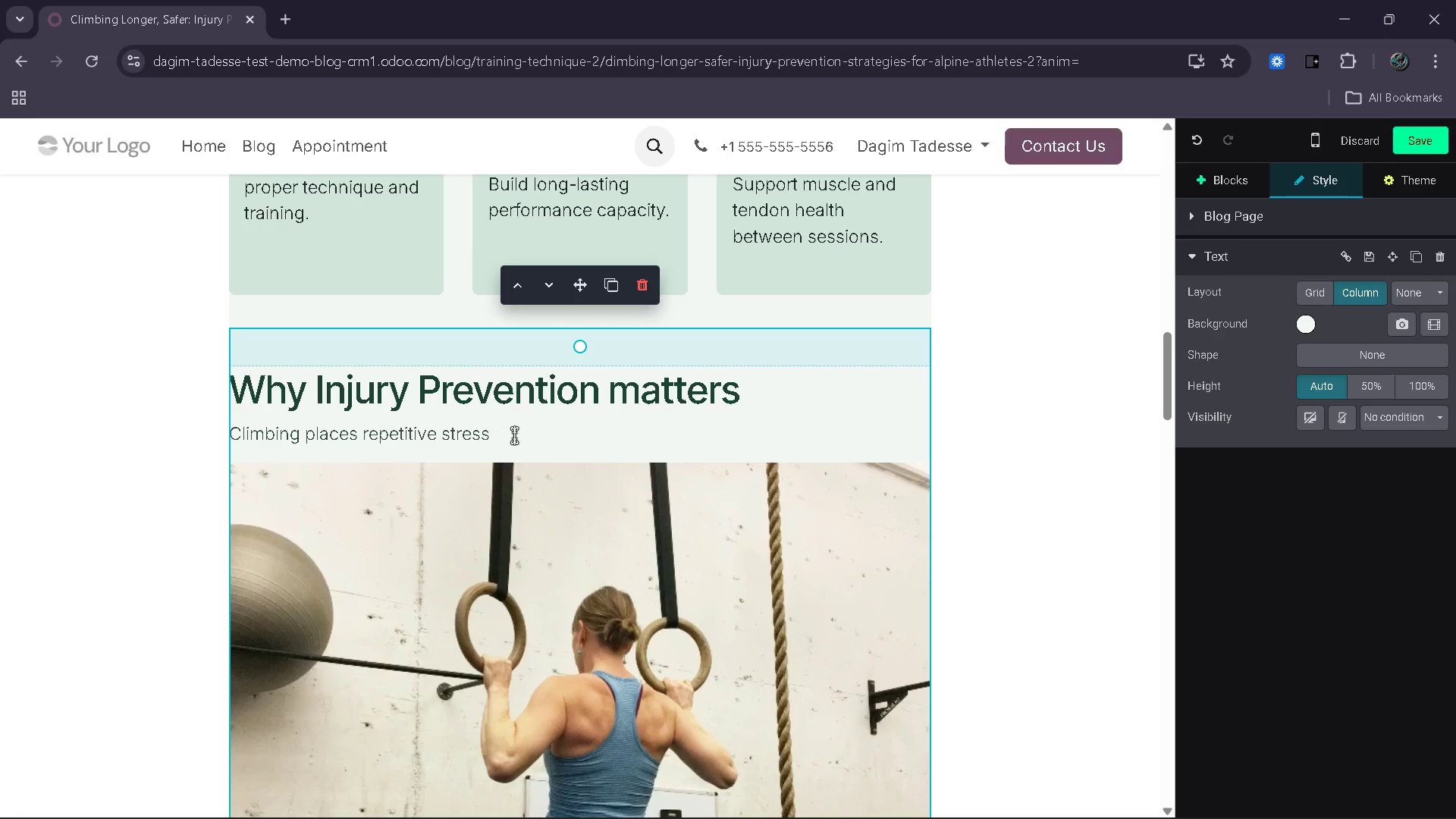 
type( on finge)
 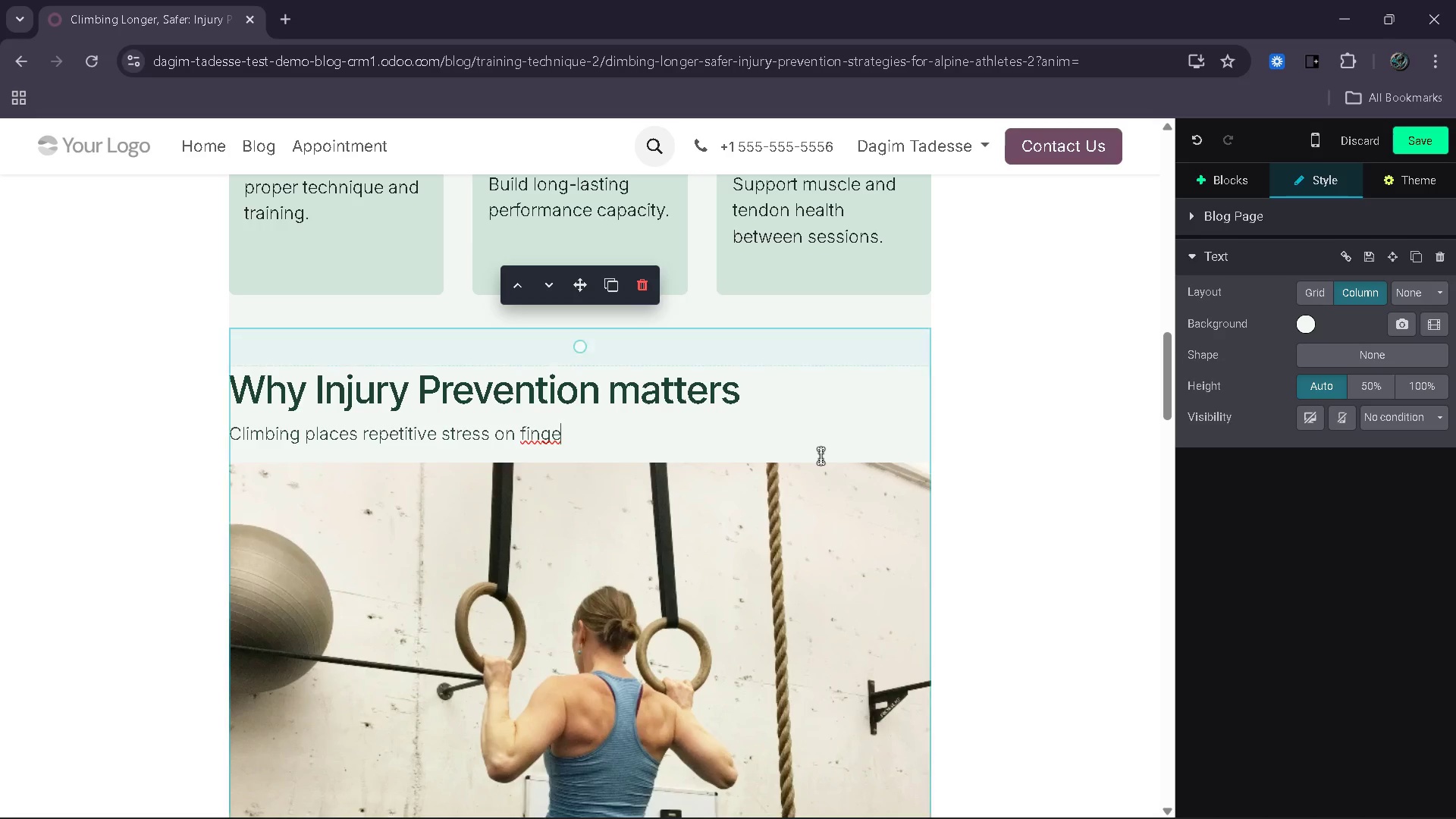 
type(rs, shoulders and joints. Without proper conditioning these areas become vulnerable to strain and overuse injuries)
 